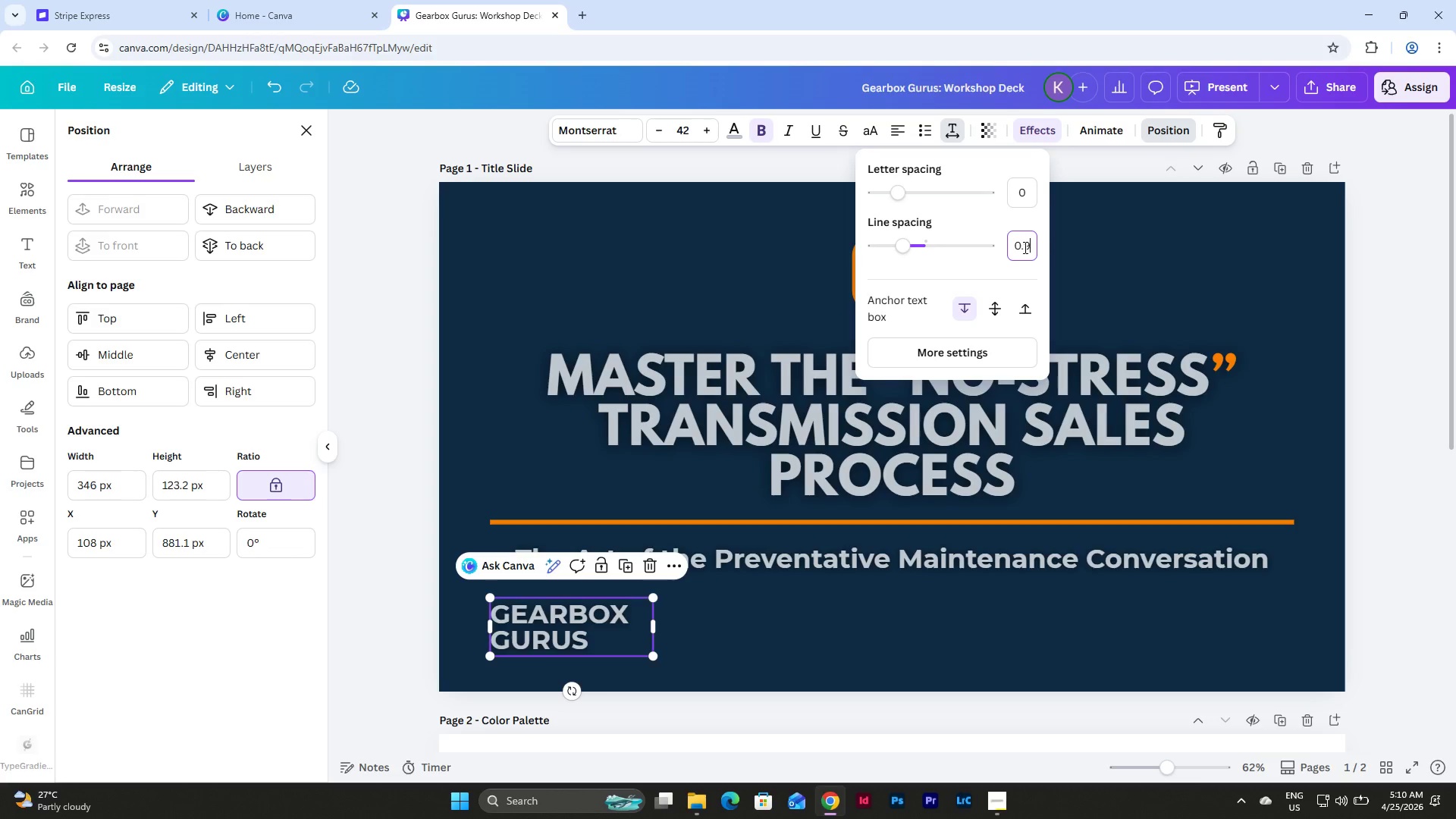 
key(NumpadEnter)
 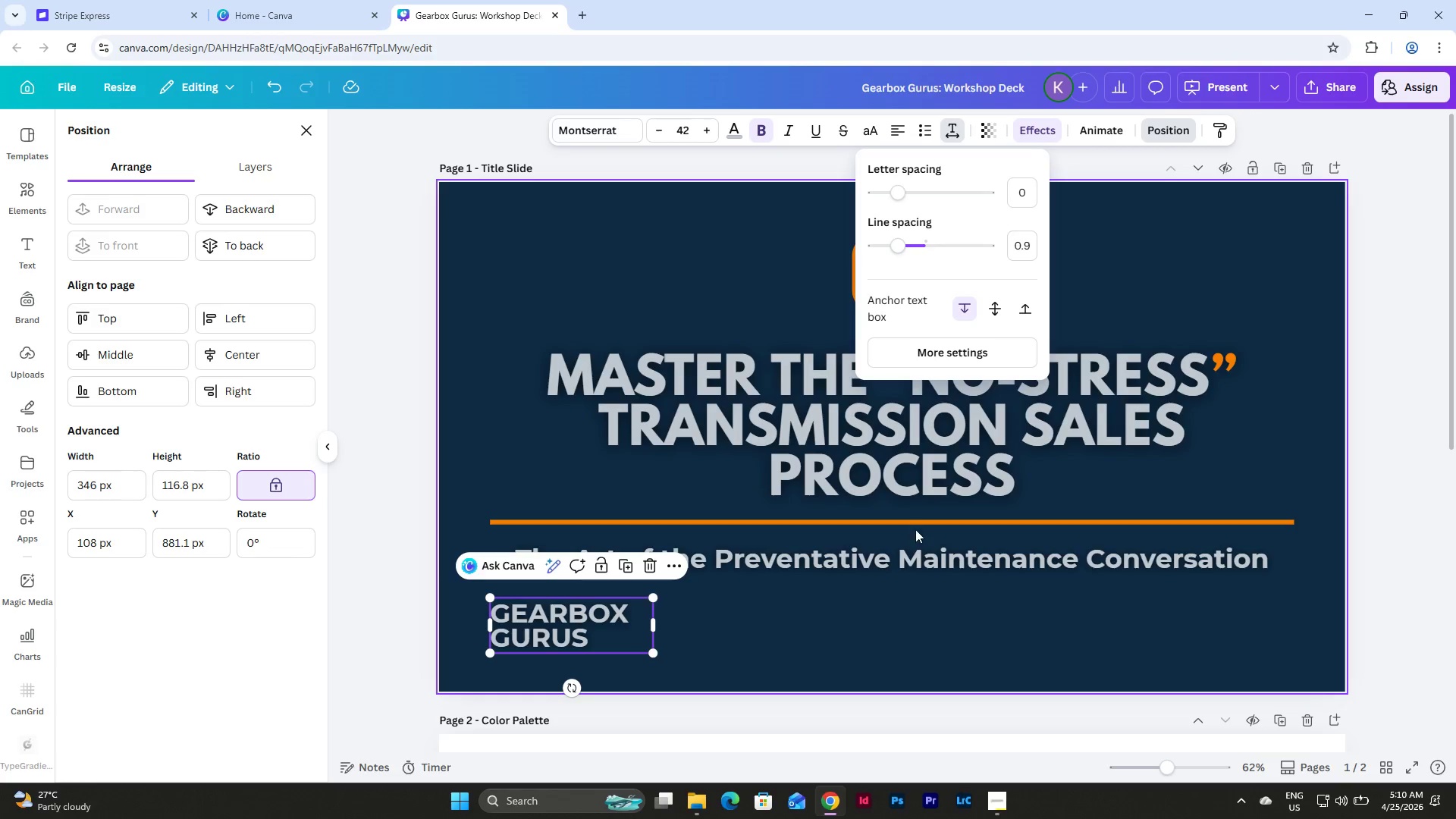 
left_click([995, 303])
 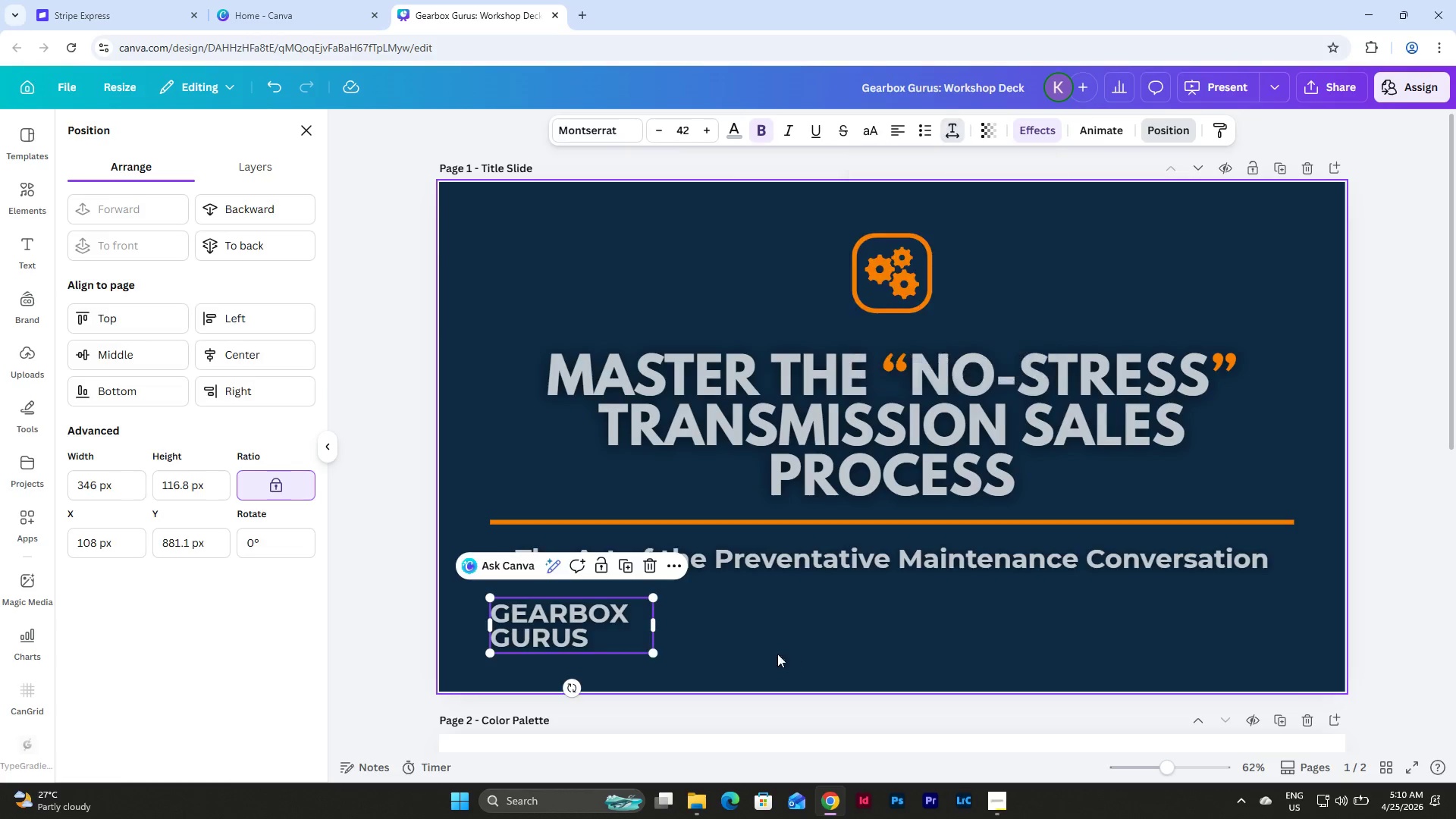 
left_click_drag(start_coordinate=[570, 626], to_coordinate=[1018, 276])
 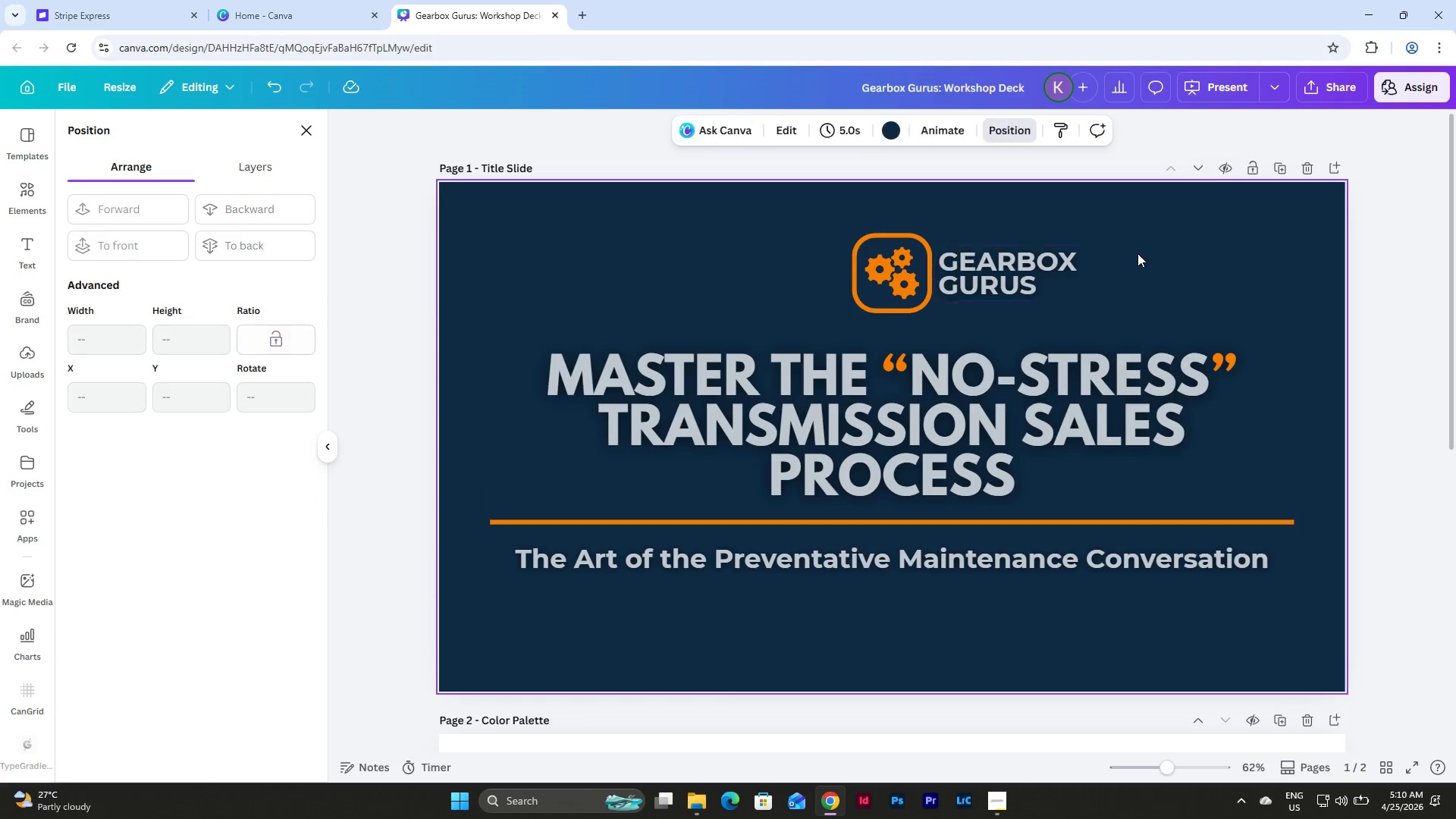 
double_click([1083, 265])
 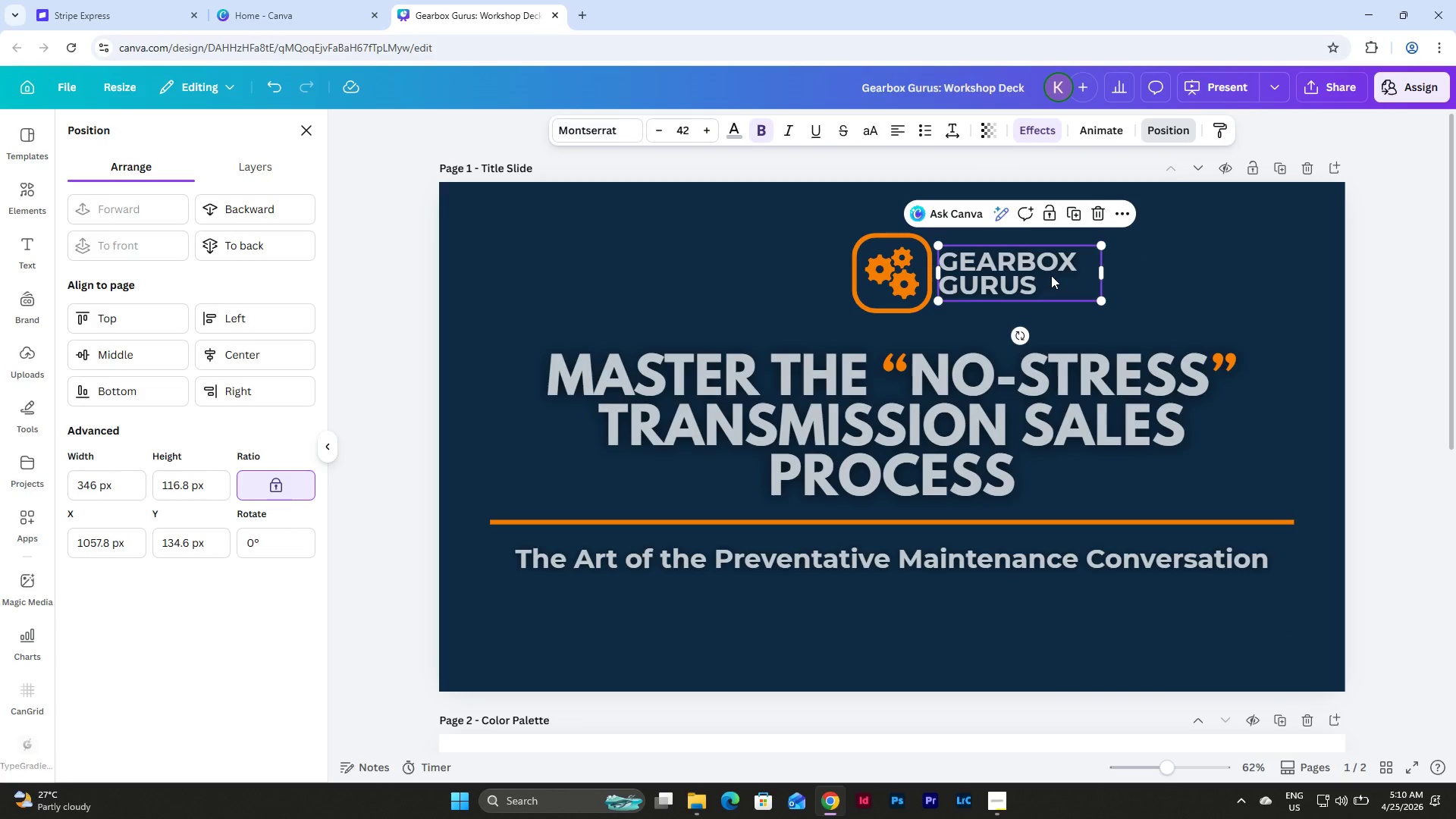 
left_click_drag(start_coordinate=[1106, 273], to_coordinate=[1094, 273])
 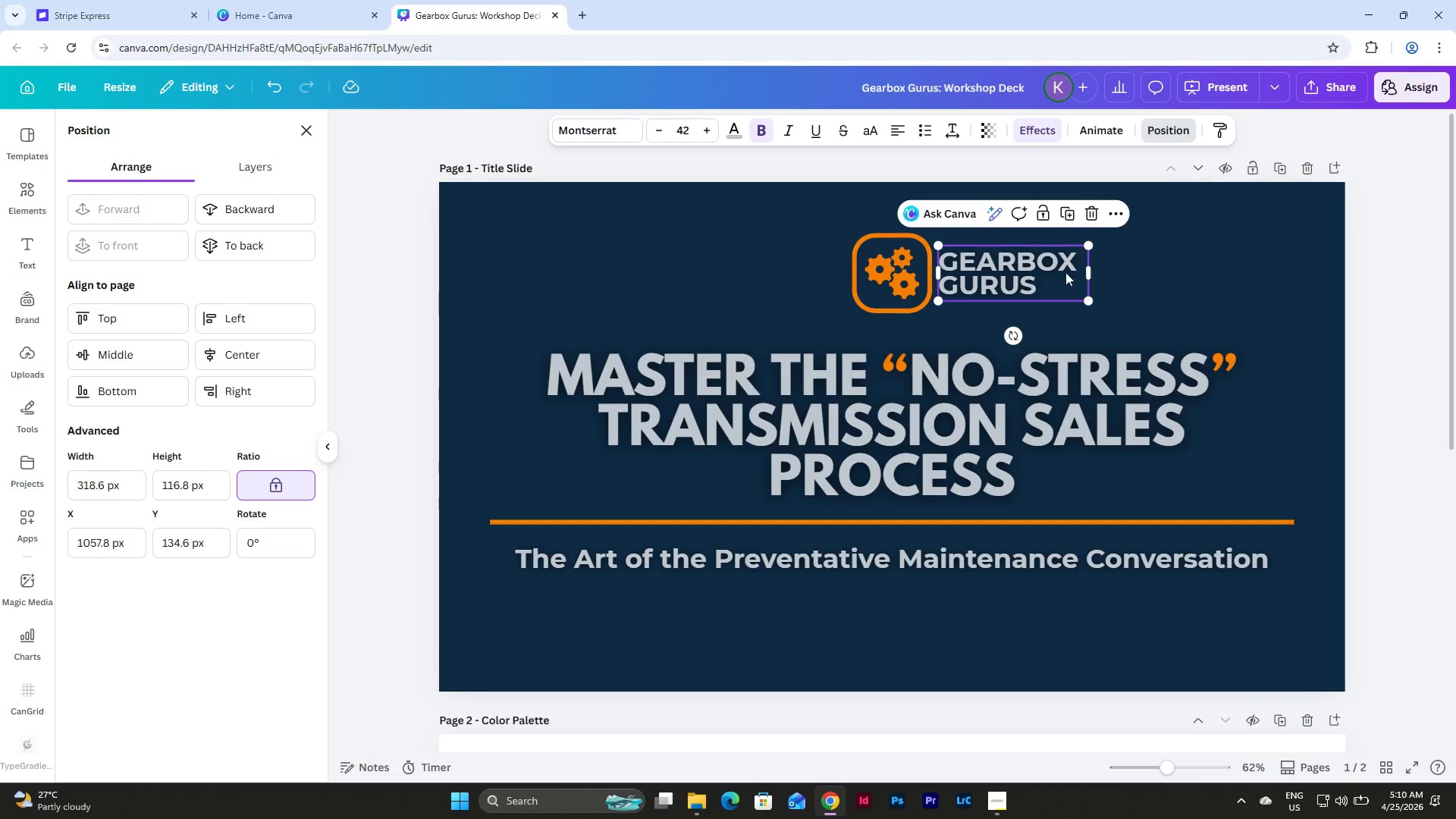 
left_click_drag(start_coordinate=[1059, 272], to_coordinate=[1064, 270])
 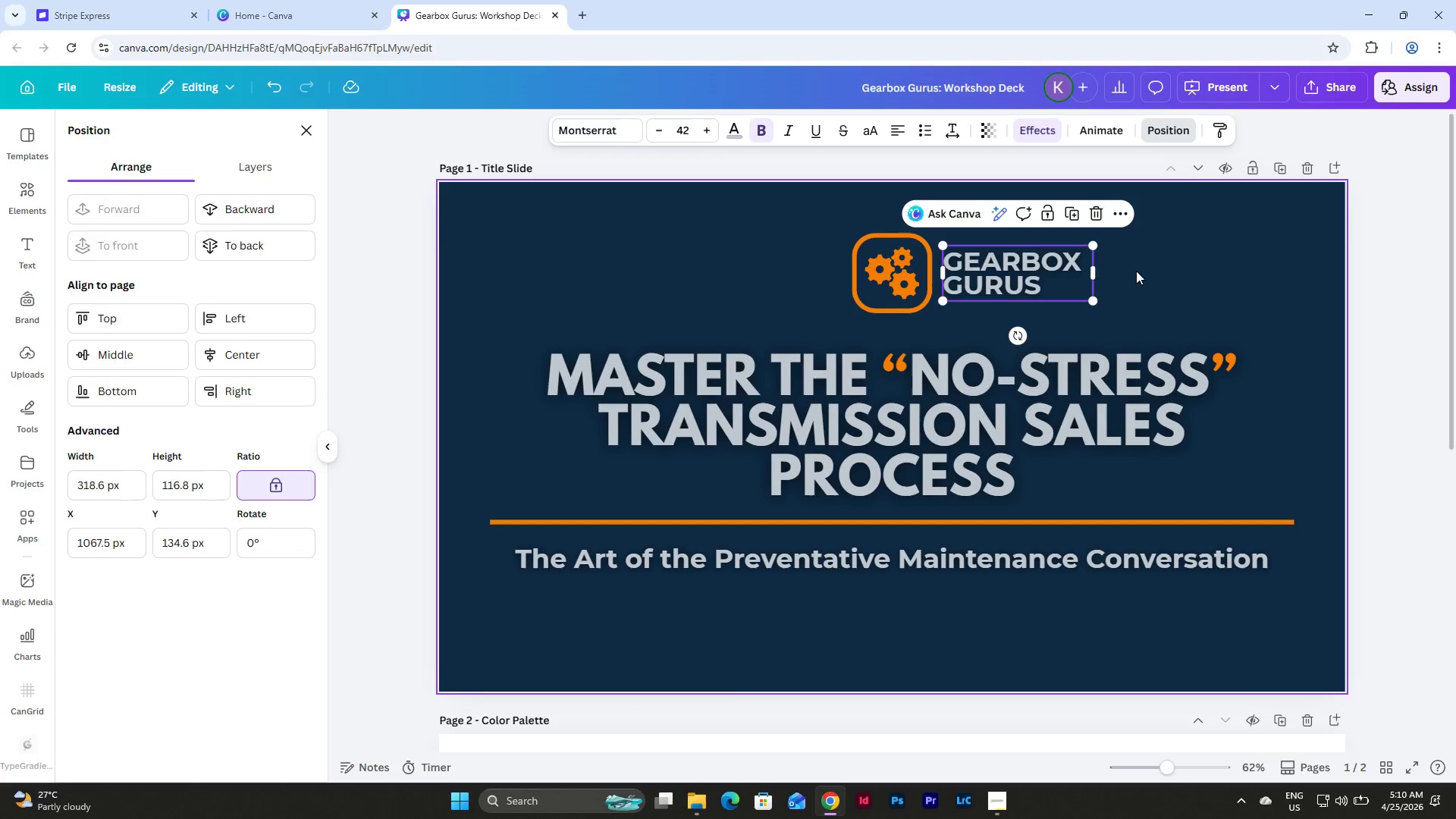 
left_click([1136, 271])
 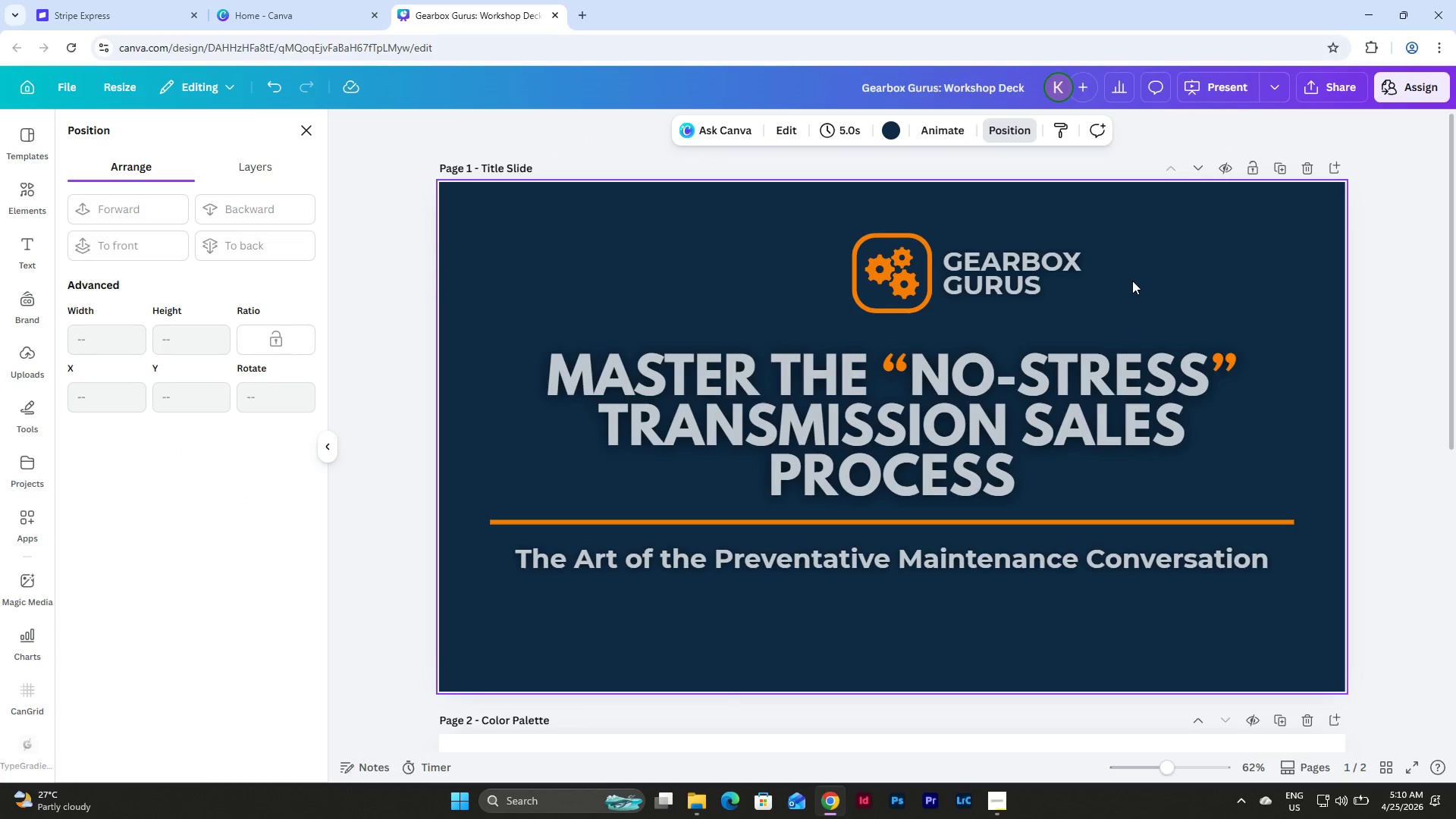 
left_click_drag(start_coordinate=[1132, 303], to_coordinate=[780, 214])
 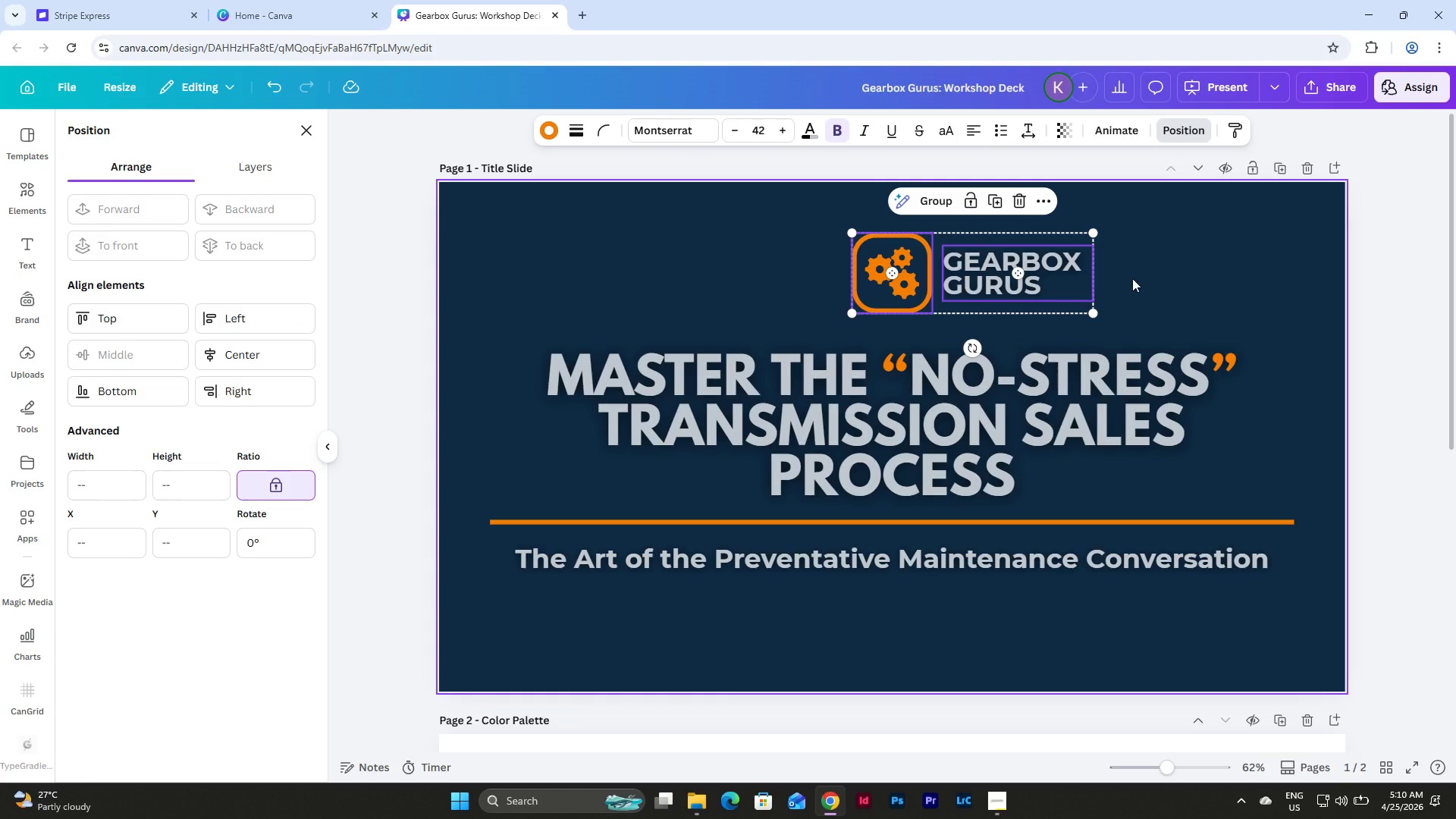 
left_click([1132, 278])
 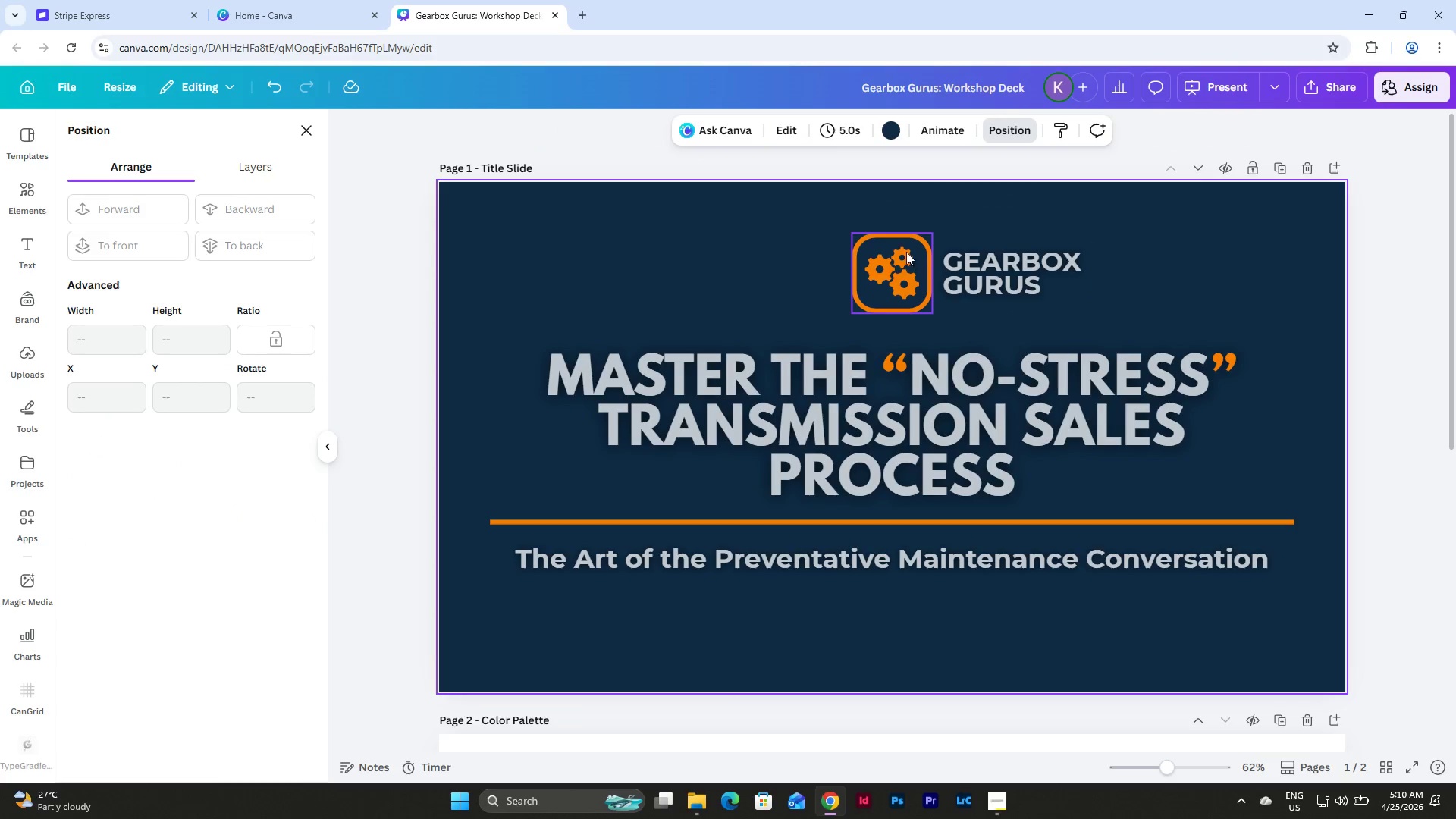 
left_click([902, 251])
 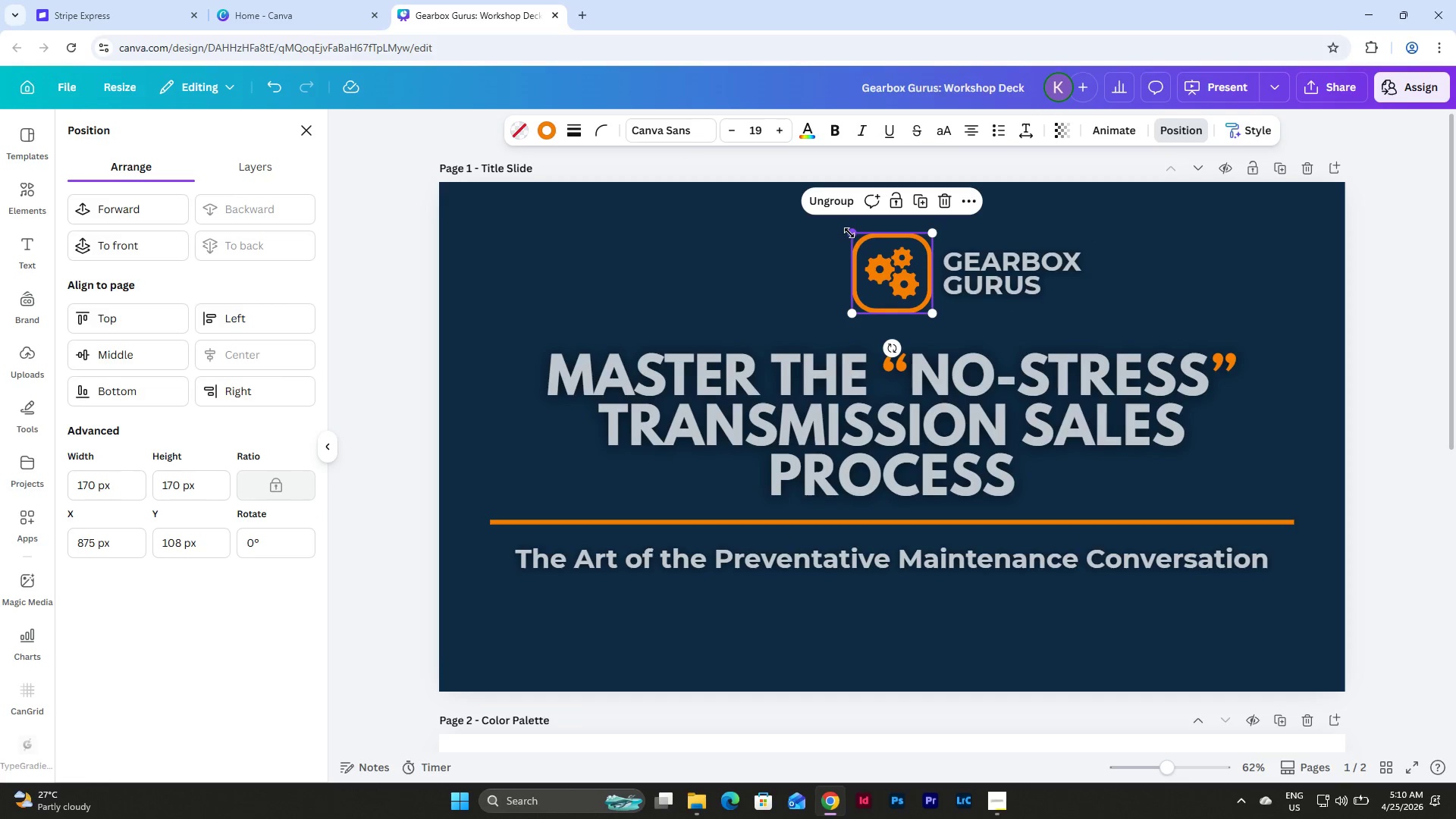 
left_click_drag(start_coordinate=[849, 233], to_coordinate=[864, 248])
 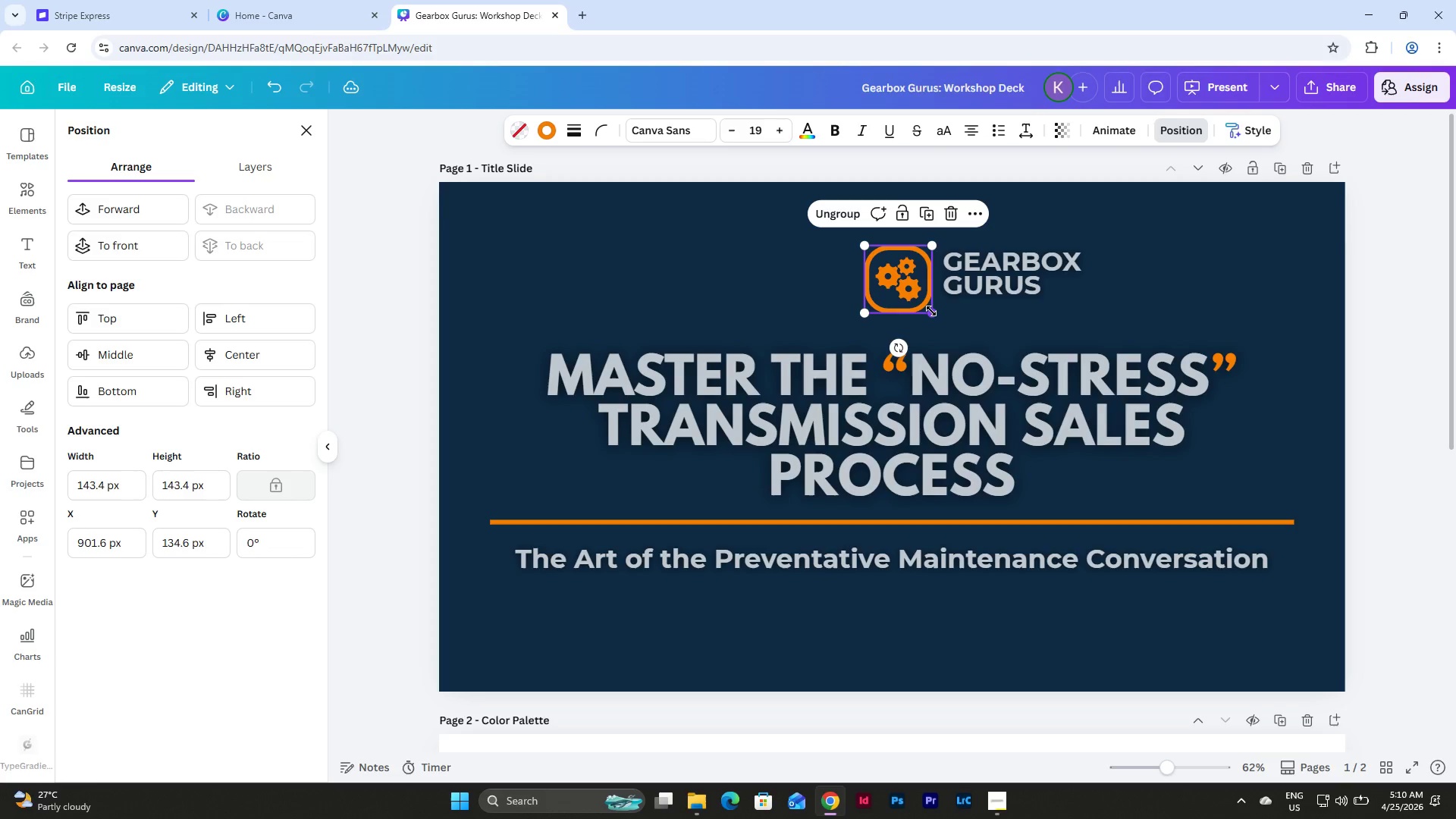 
left_click_drag(start_coordinate=[931, 312], to_coordinate=[924, 296])
 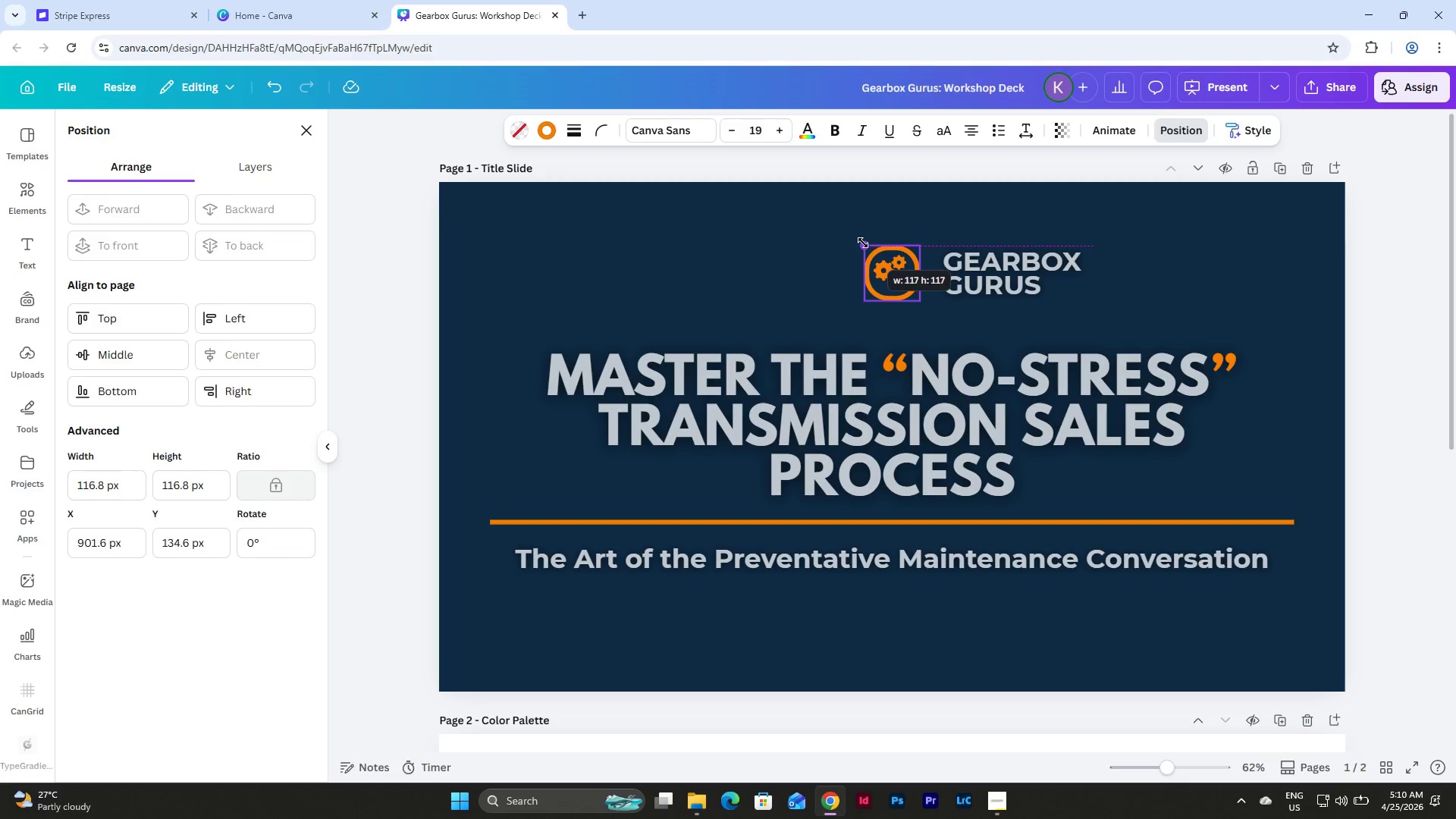 
left_click([1156, 263])
 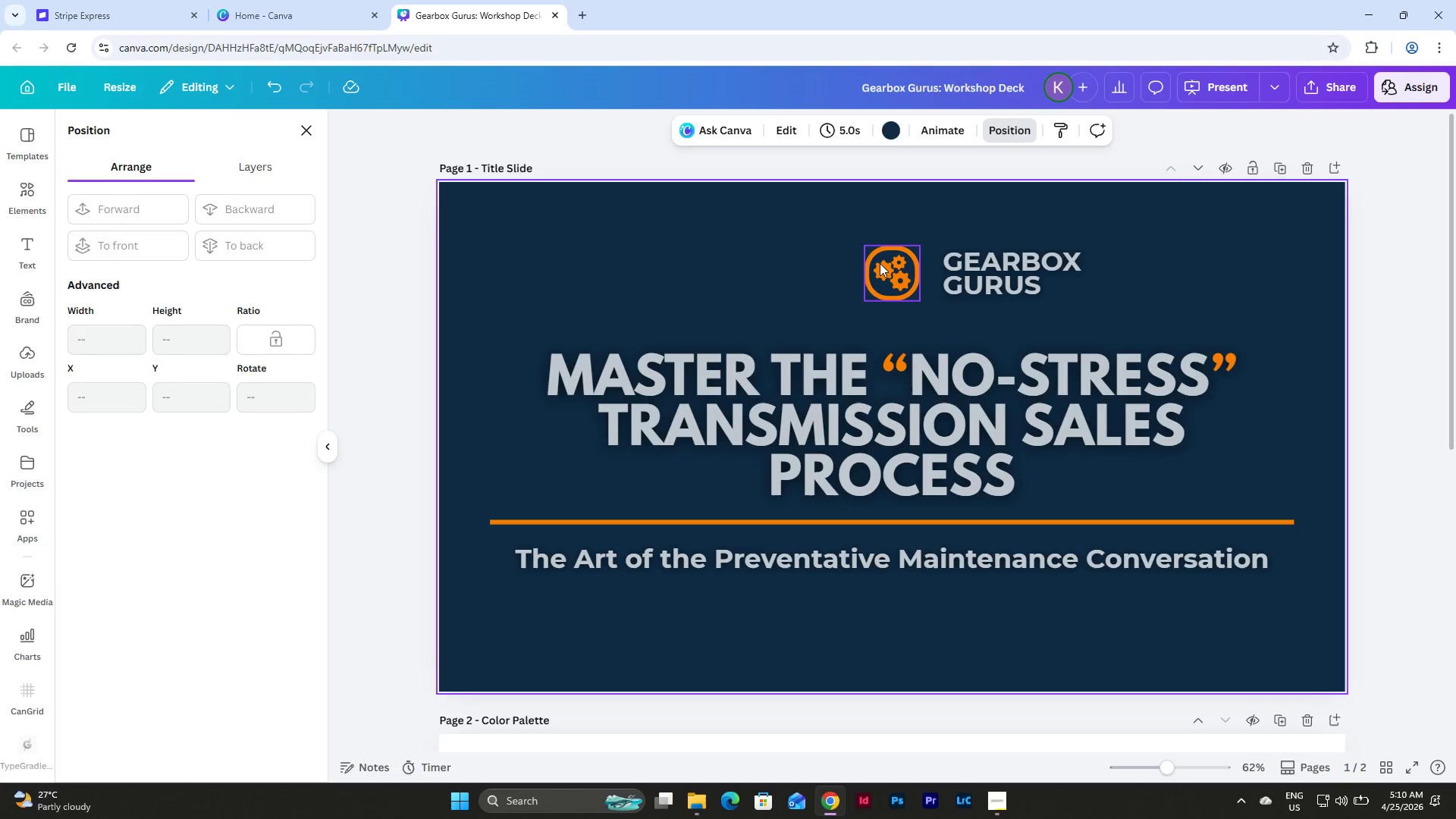 
left_click([880, 264])
 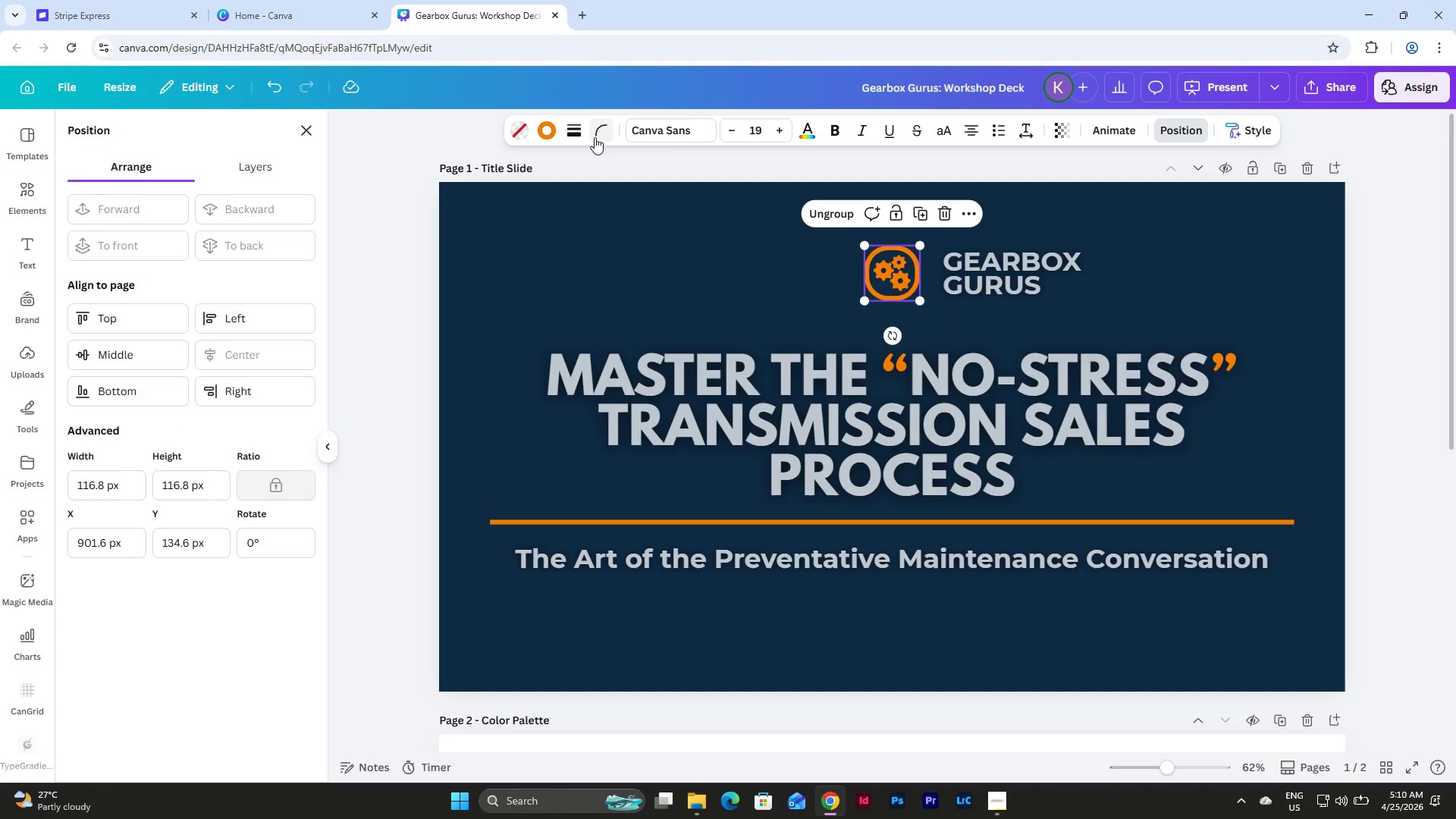 
left_click([604, 127])
 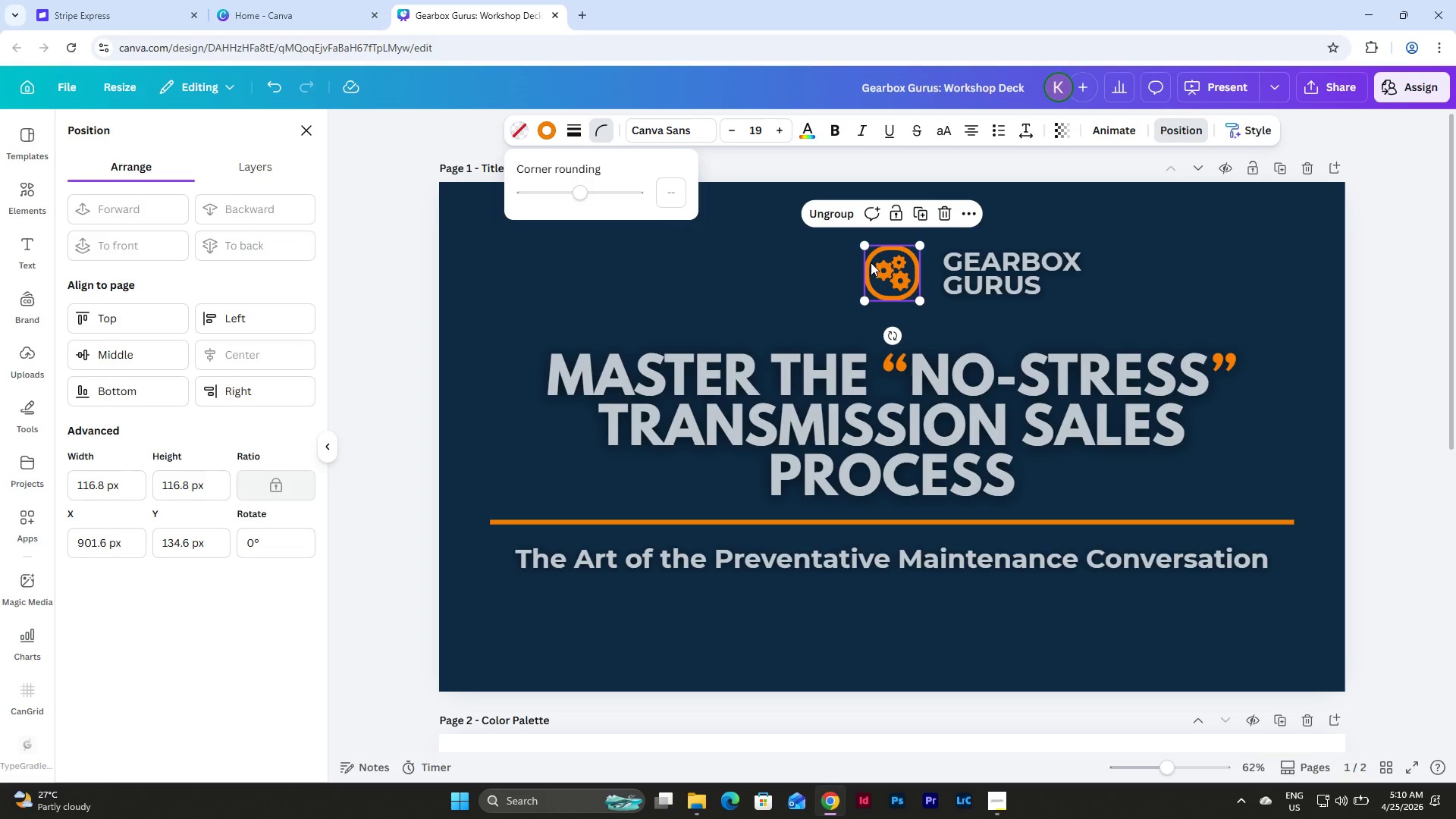 
left_click([875, 253])
 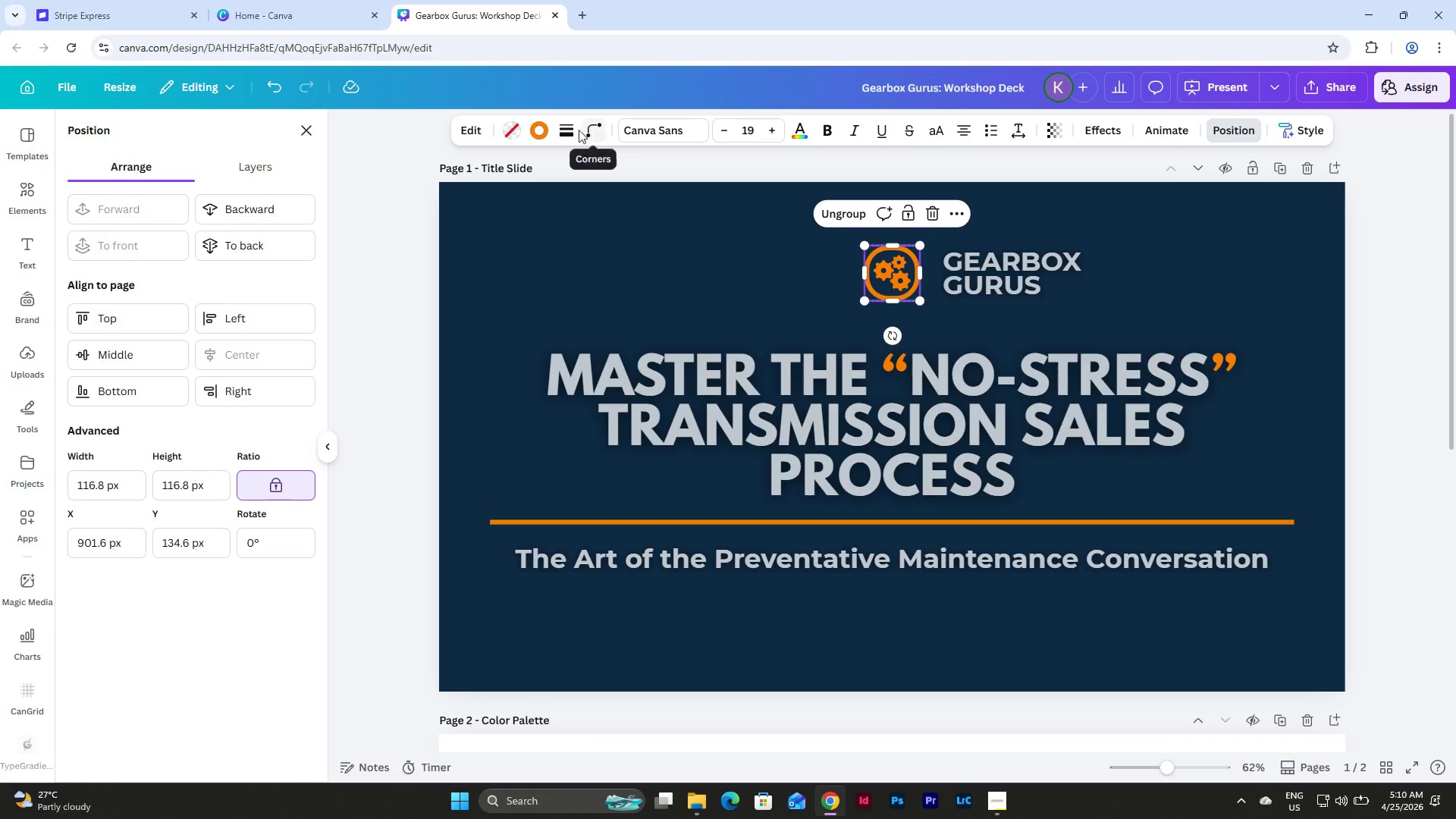 
left_click([586, 130])
 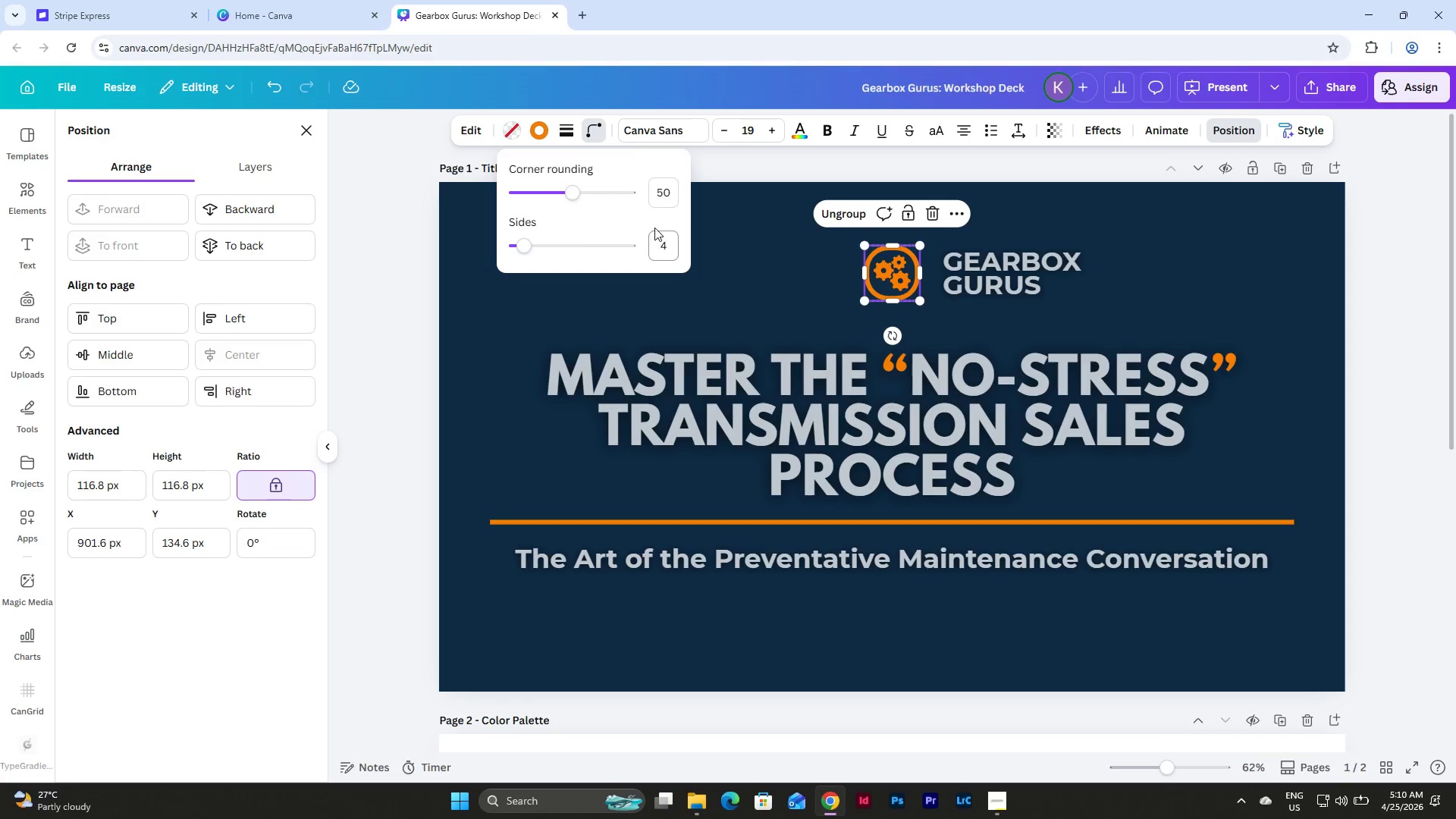 
left_click_drag(start_coordinate=[658, 193], to_coordinate=[729, 183])
 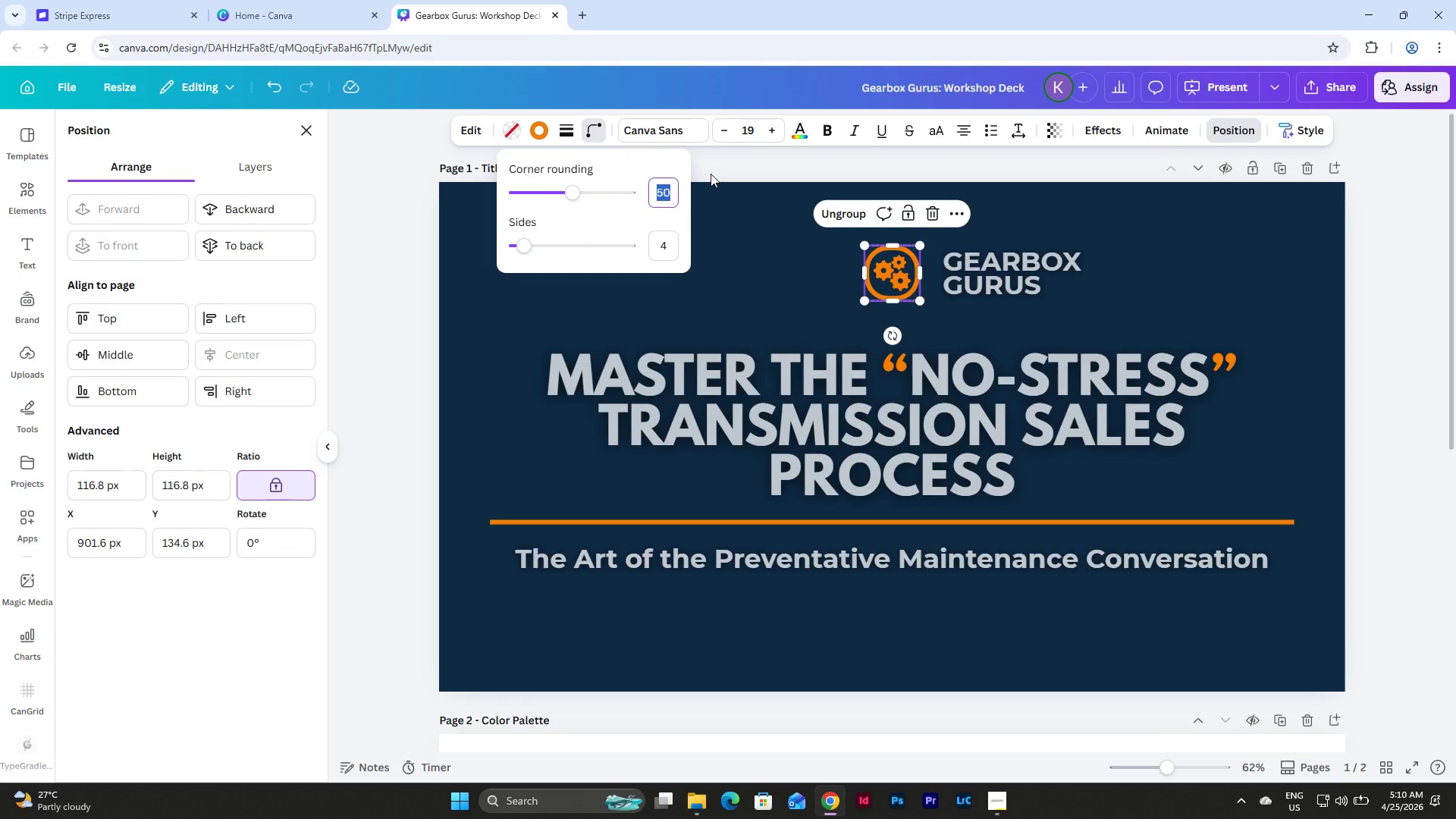 
key(Numpad2)
 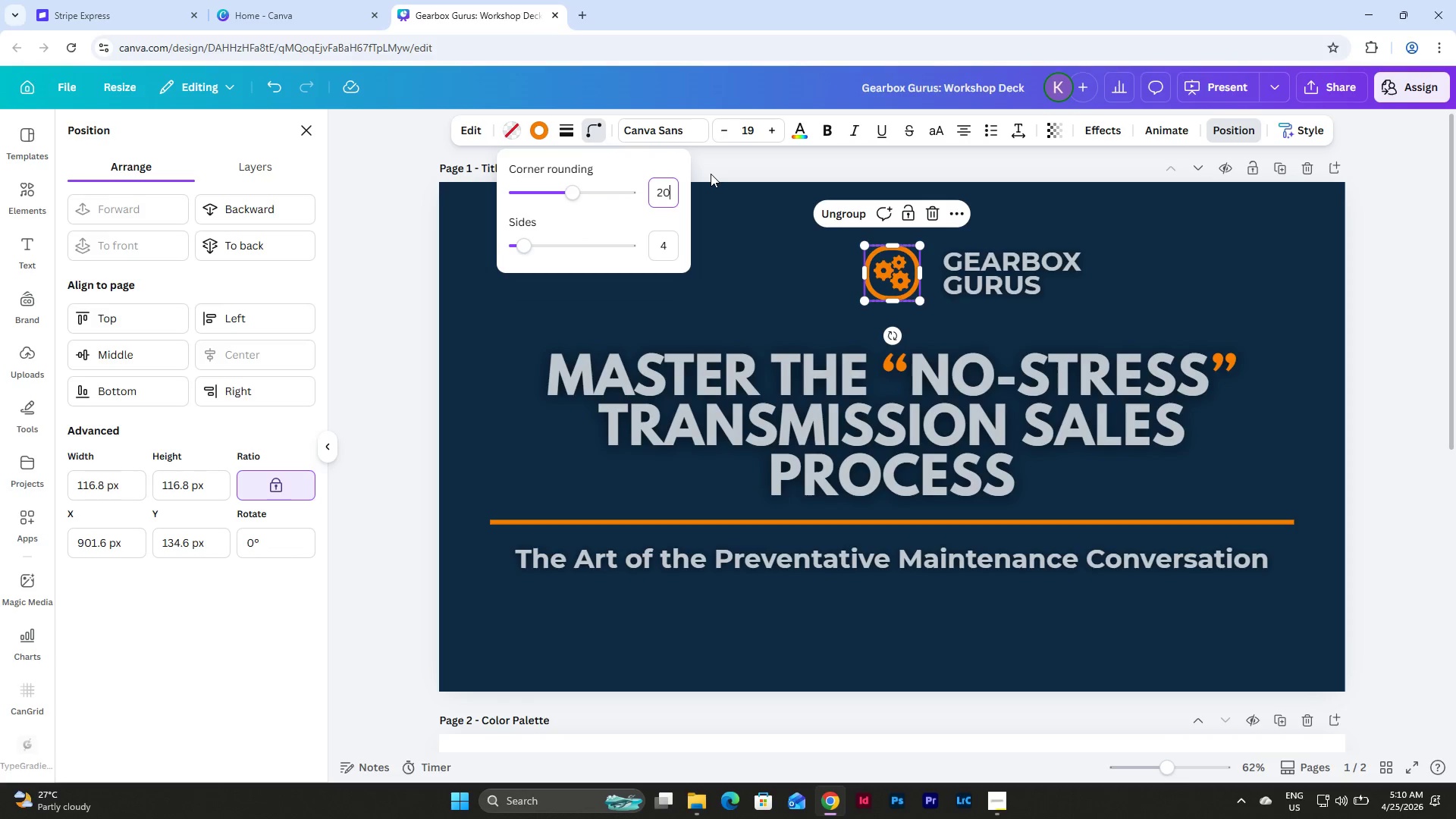 
key(Numpad0)
 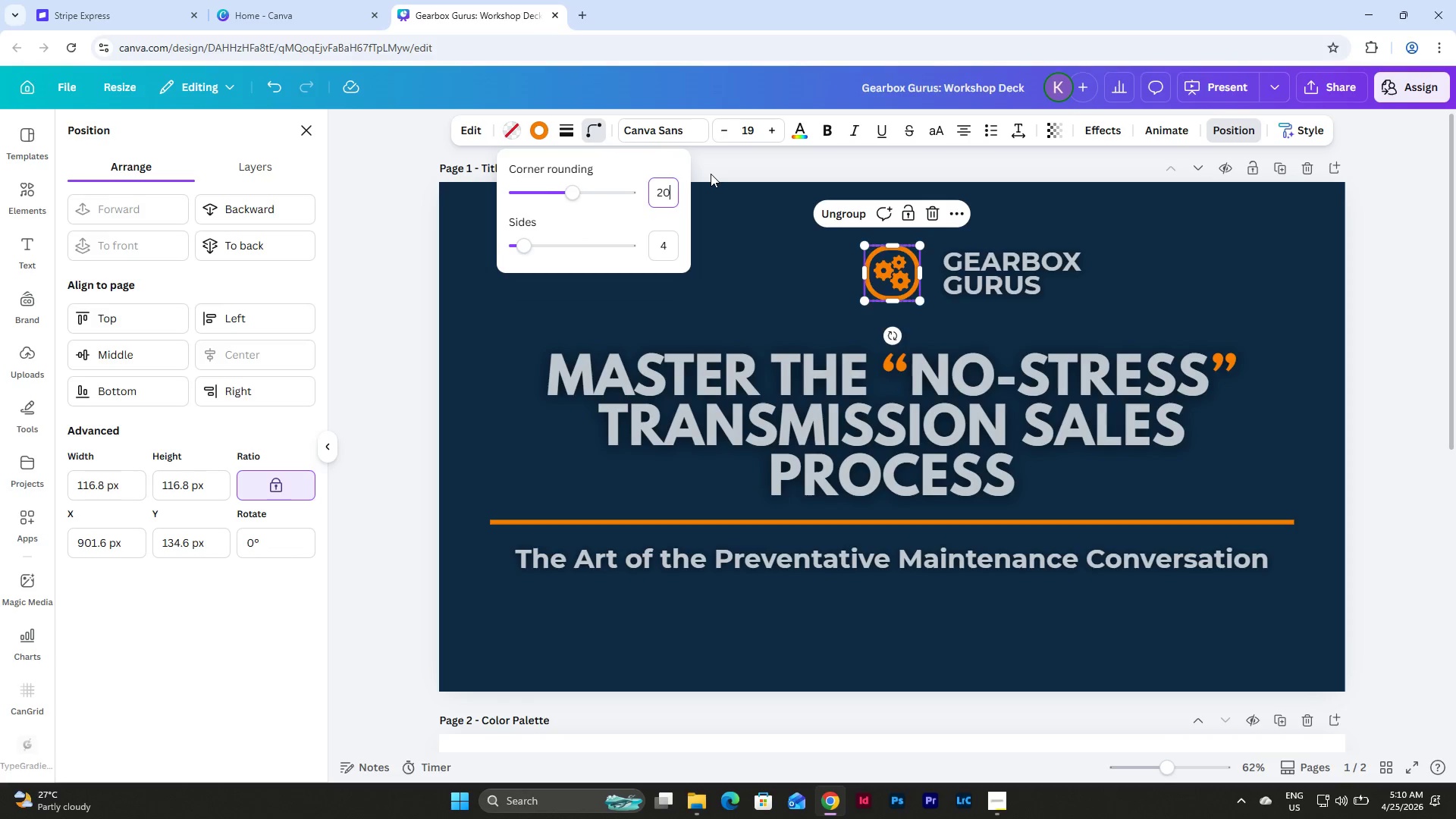 
key(NumpadEnter)
 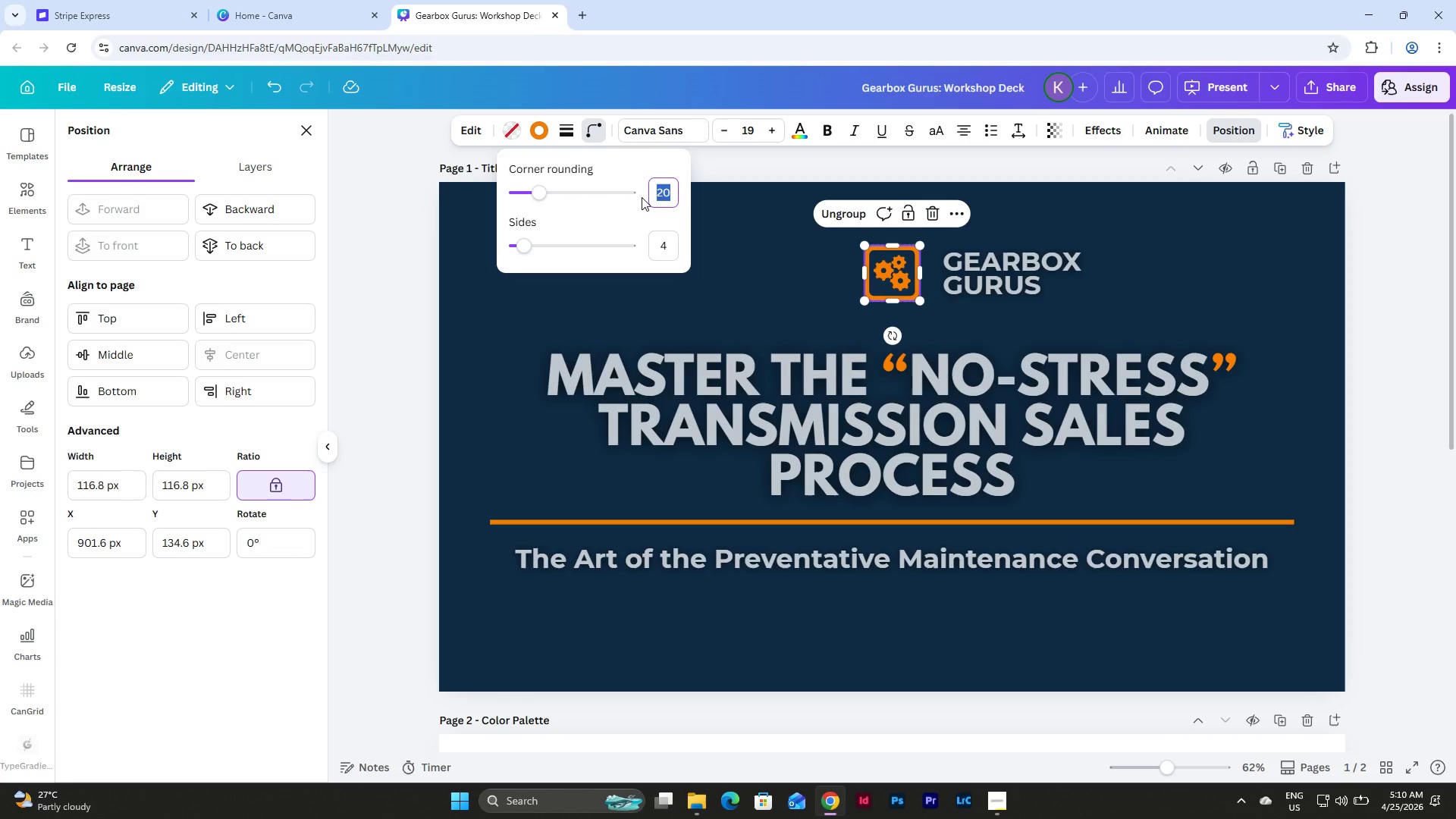 
key(Numpad3)
 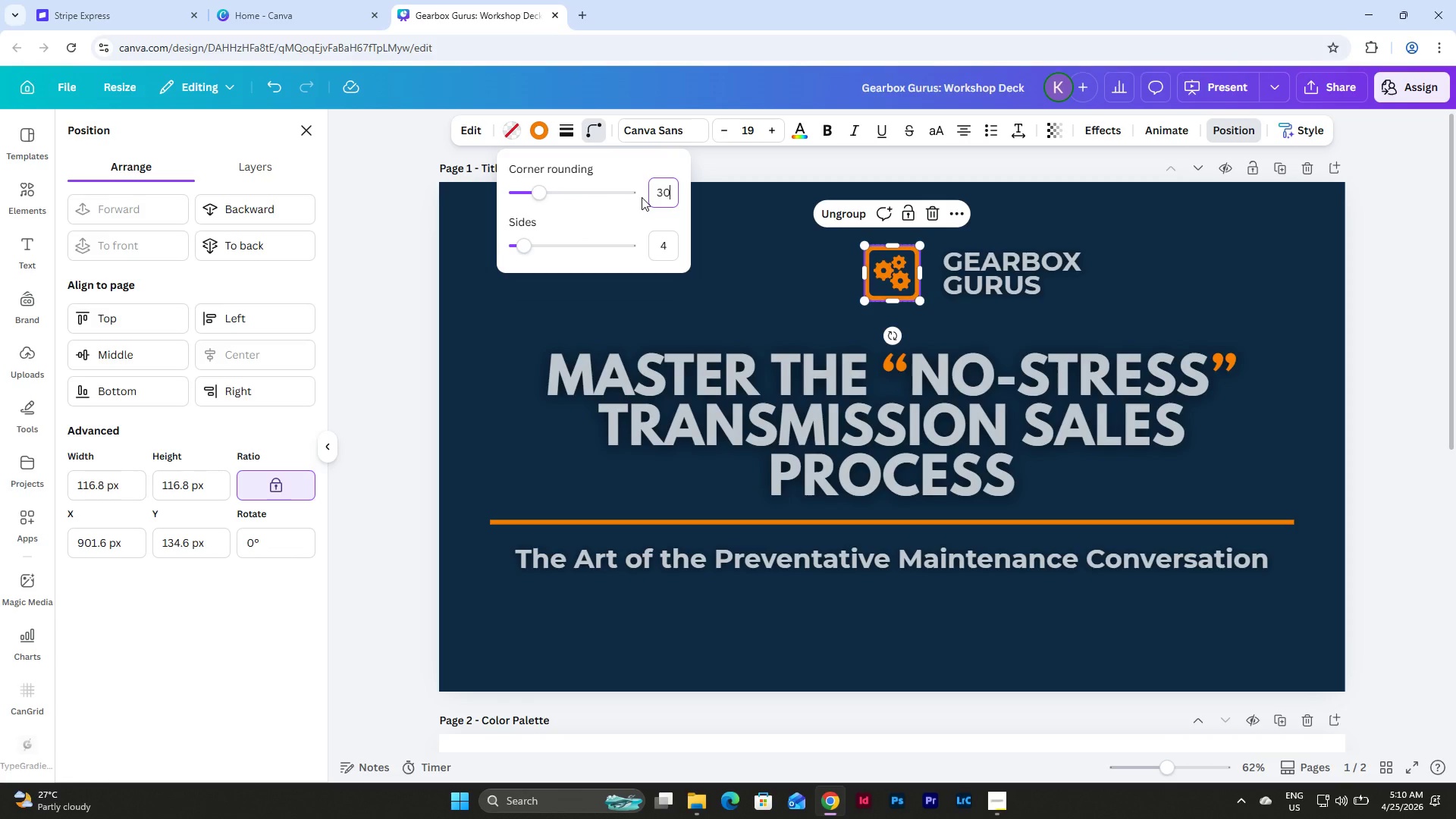 
key(Numpad0)
 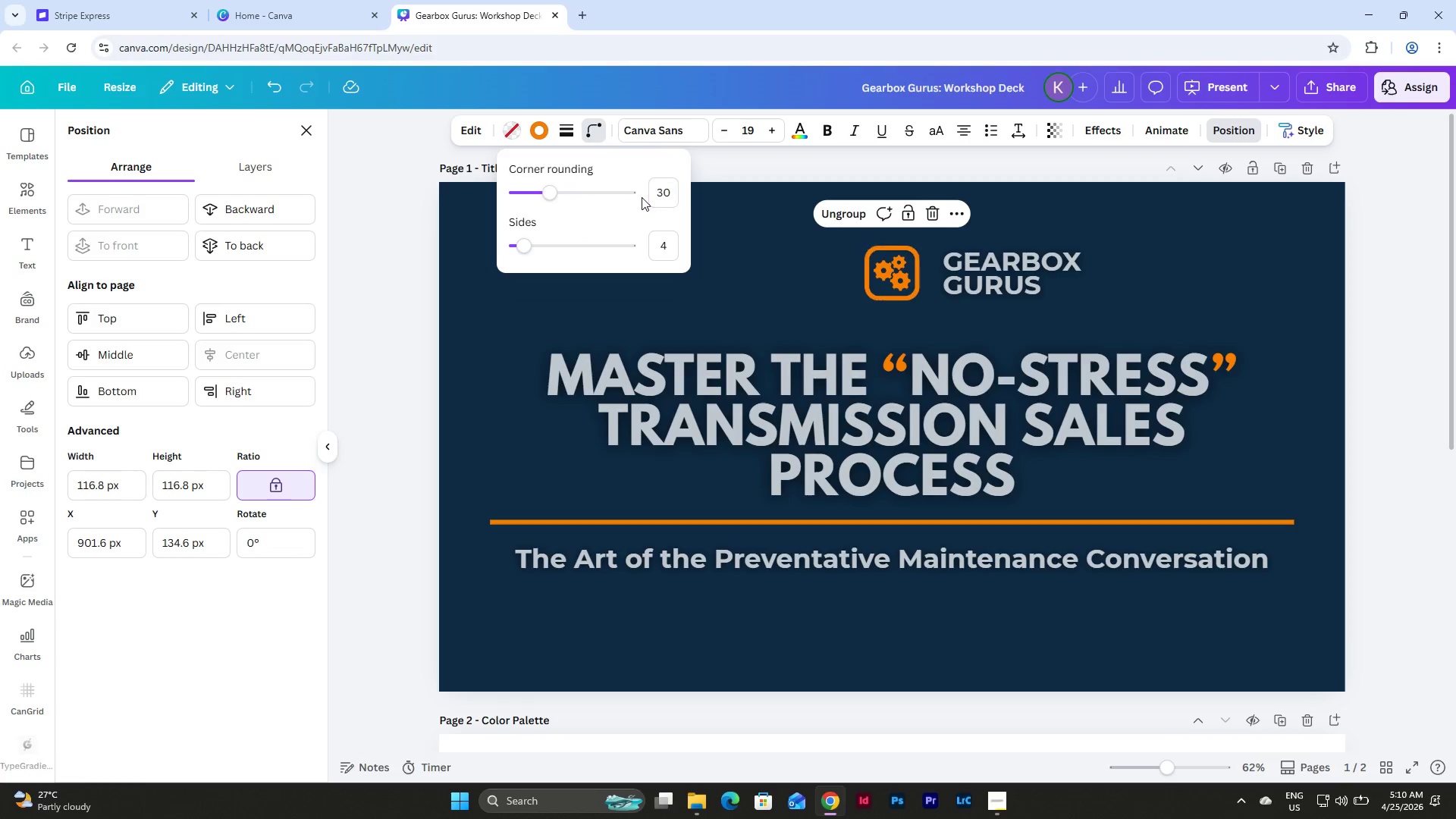 
key(NumpadEnter)
 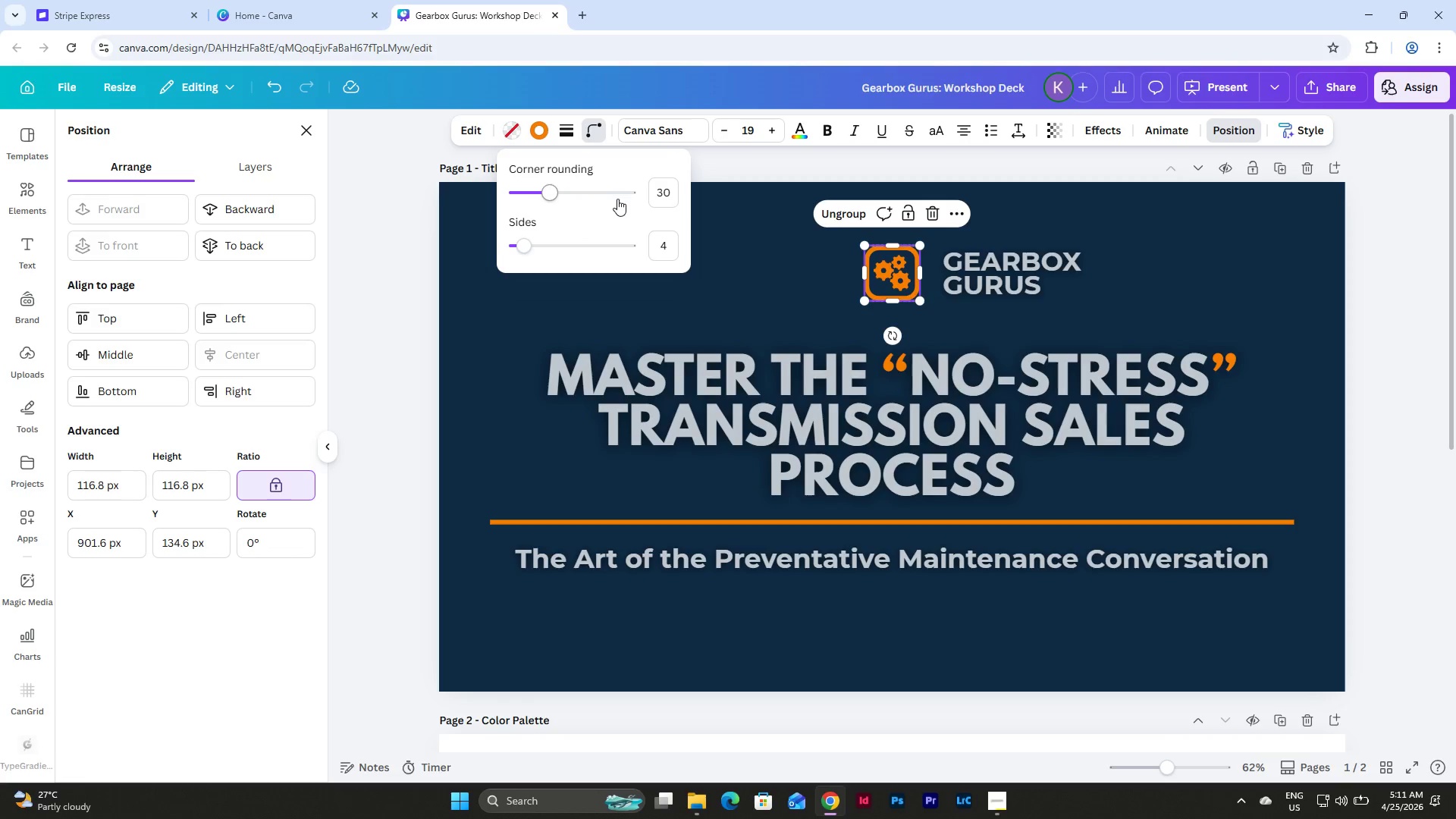 
left_click([555, 132])
 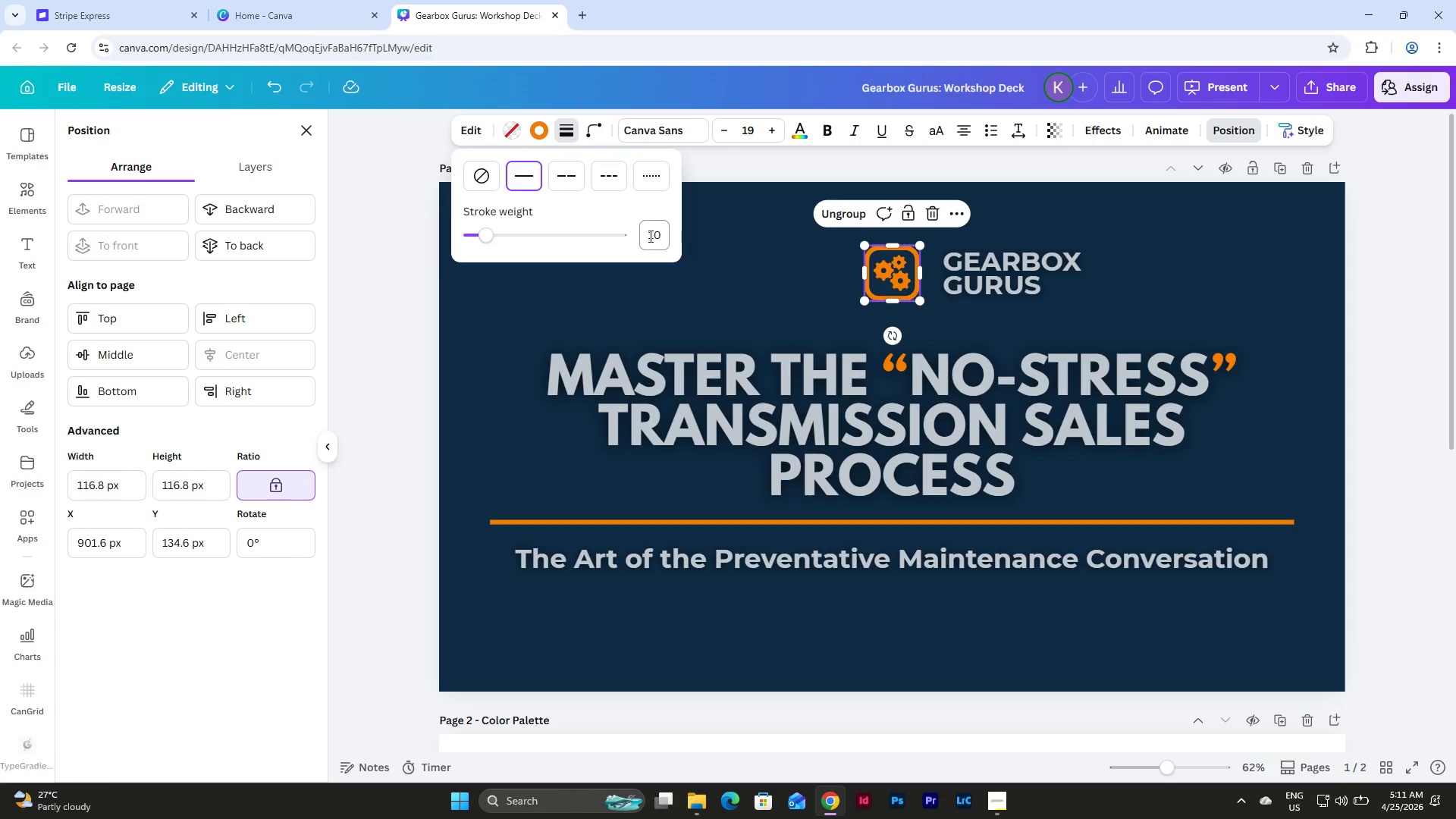 
left_click_drag(start_coordinate=[650, 236], to_coordinate=[672, 232])
 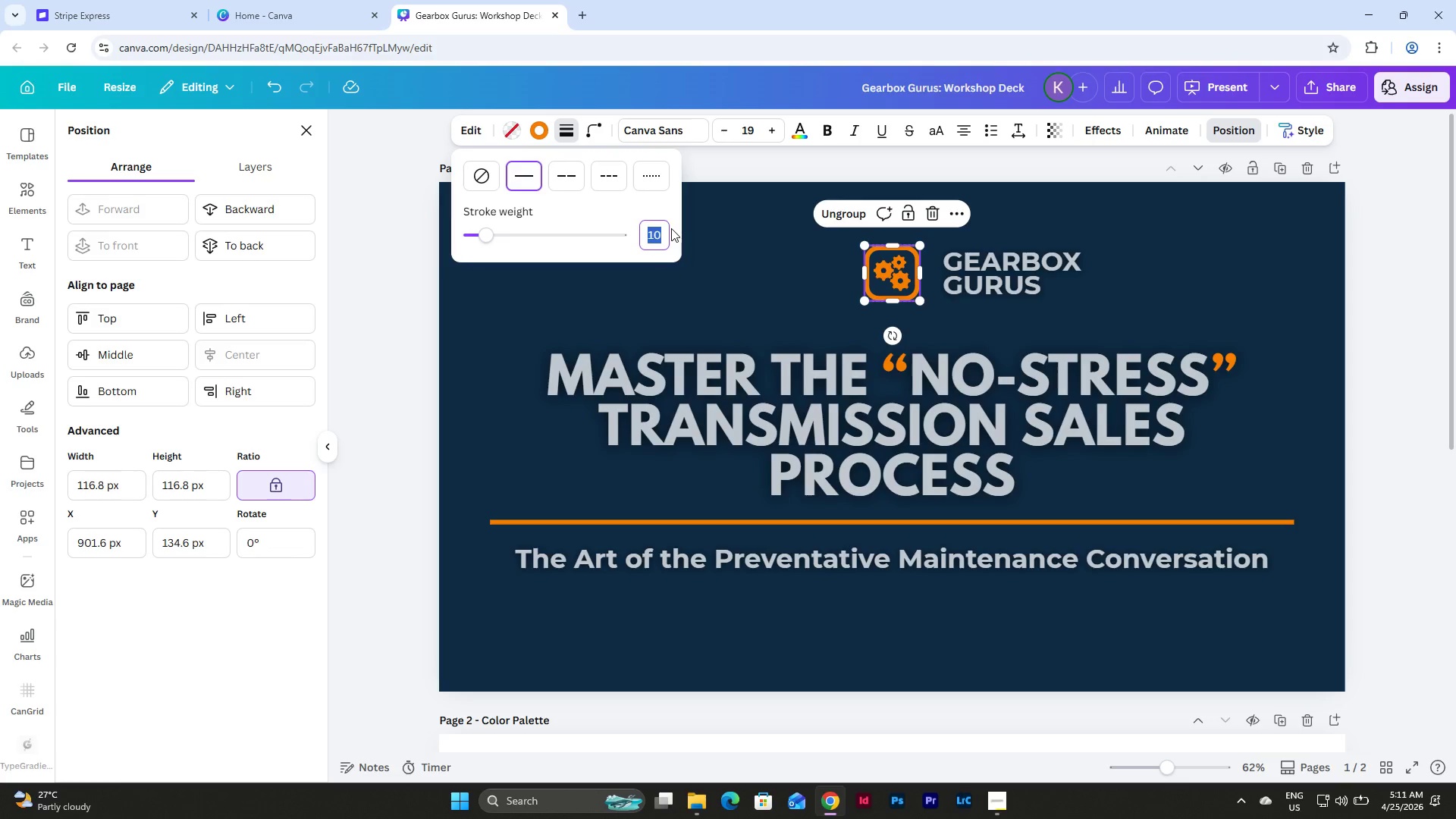 
key(Numpad5)
 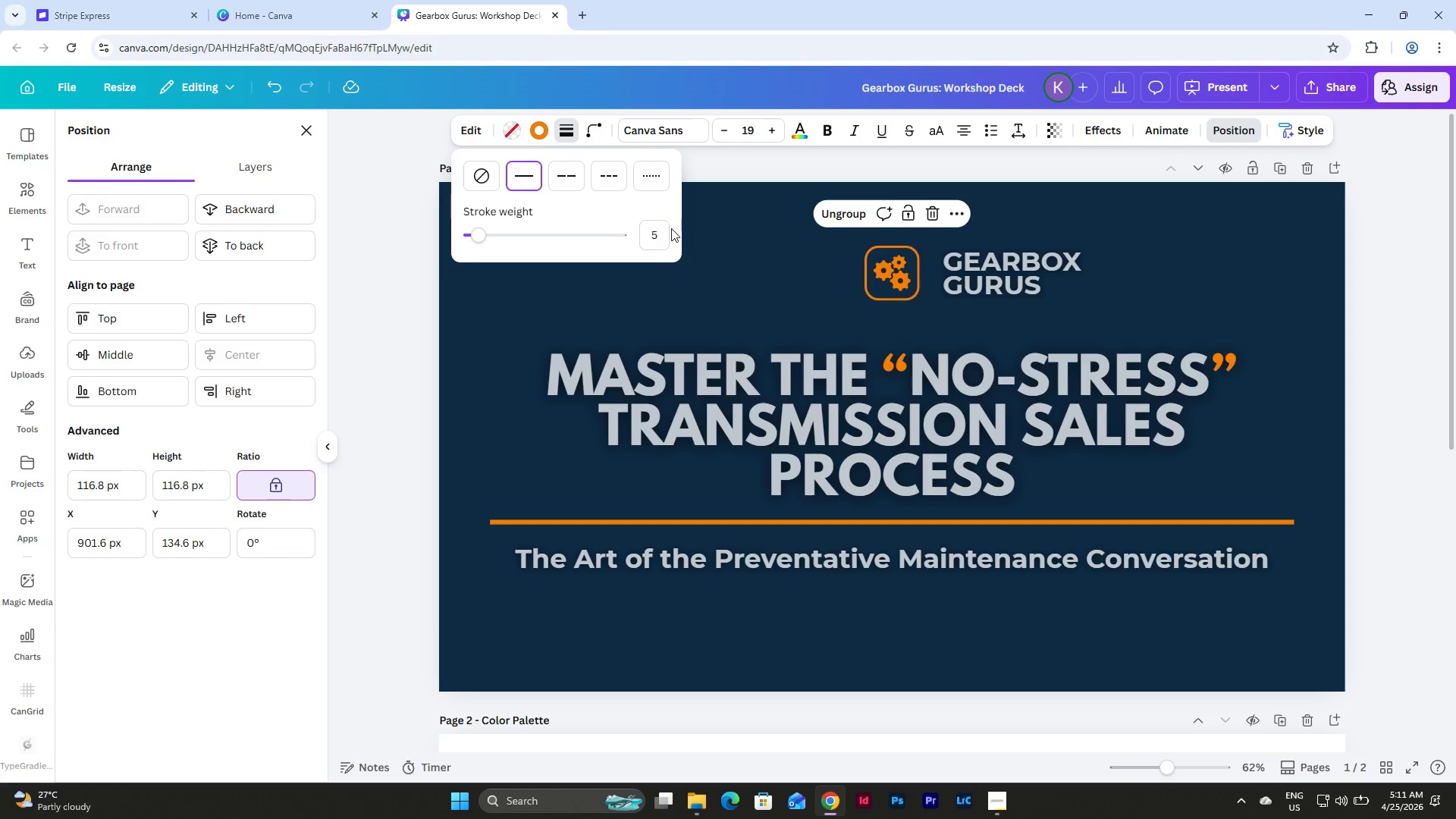 
key(NumpadEnter)
 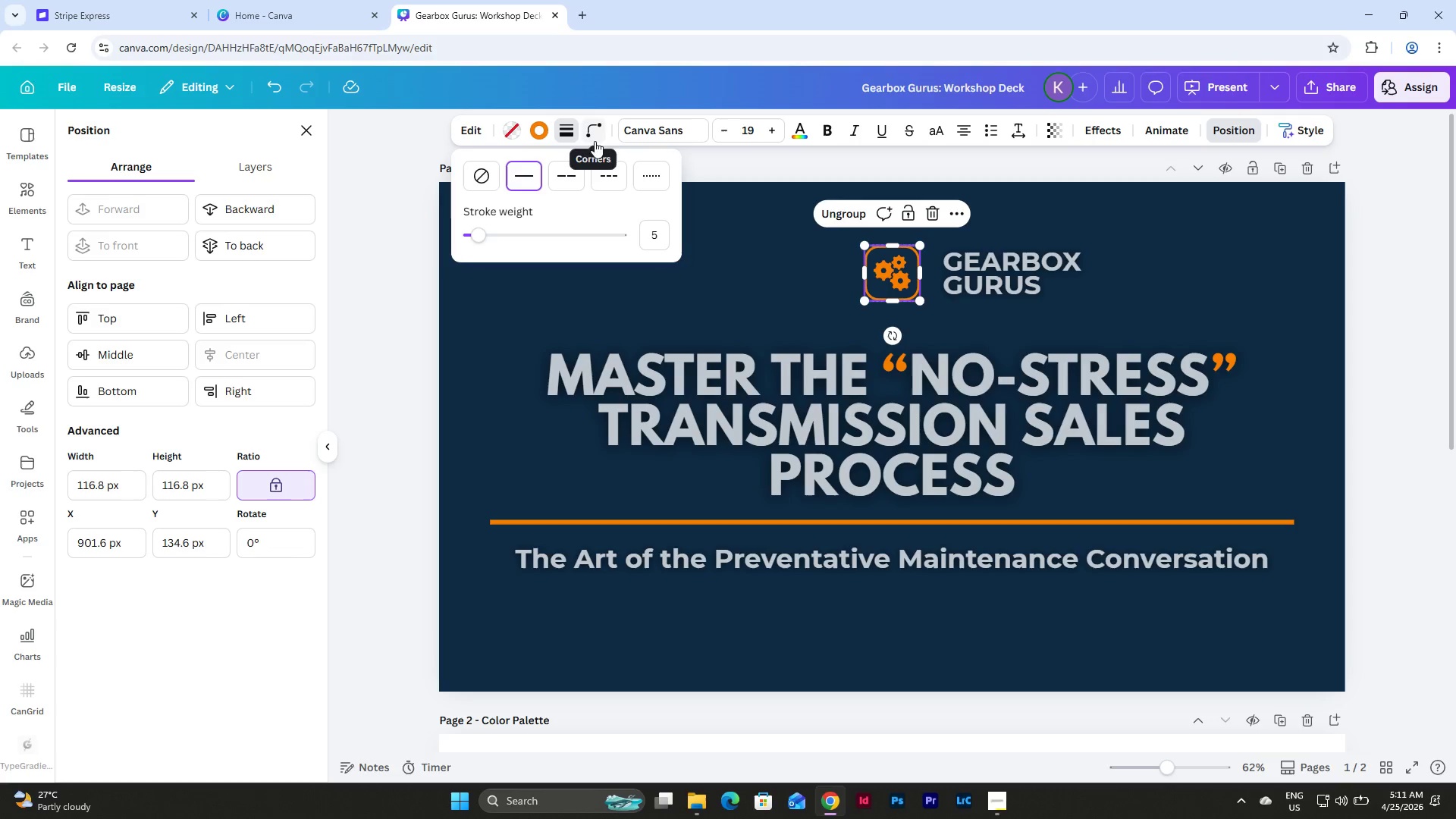 
wait(5.2)
 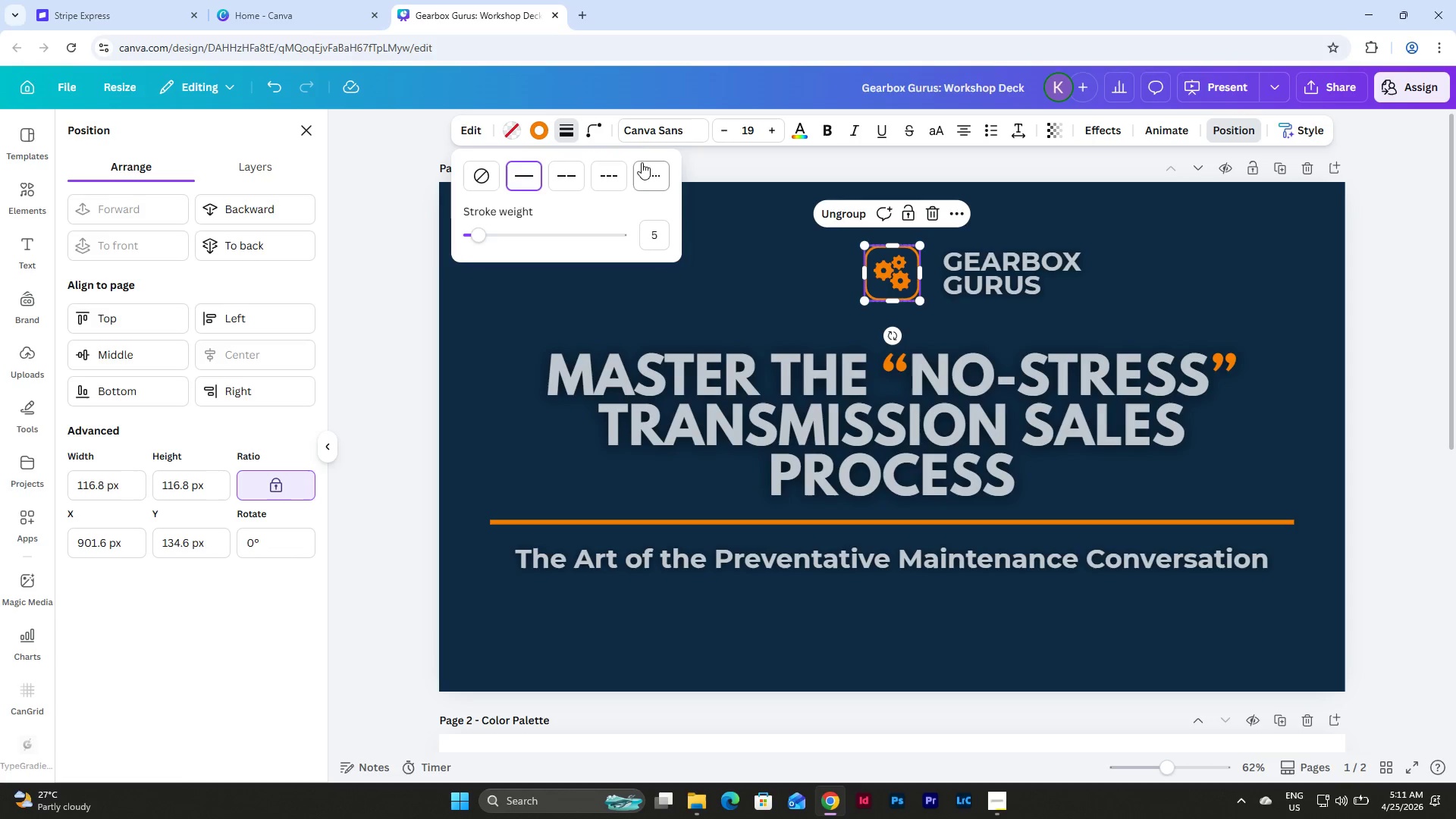 
key(Numpad6)
 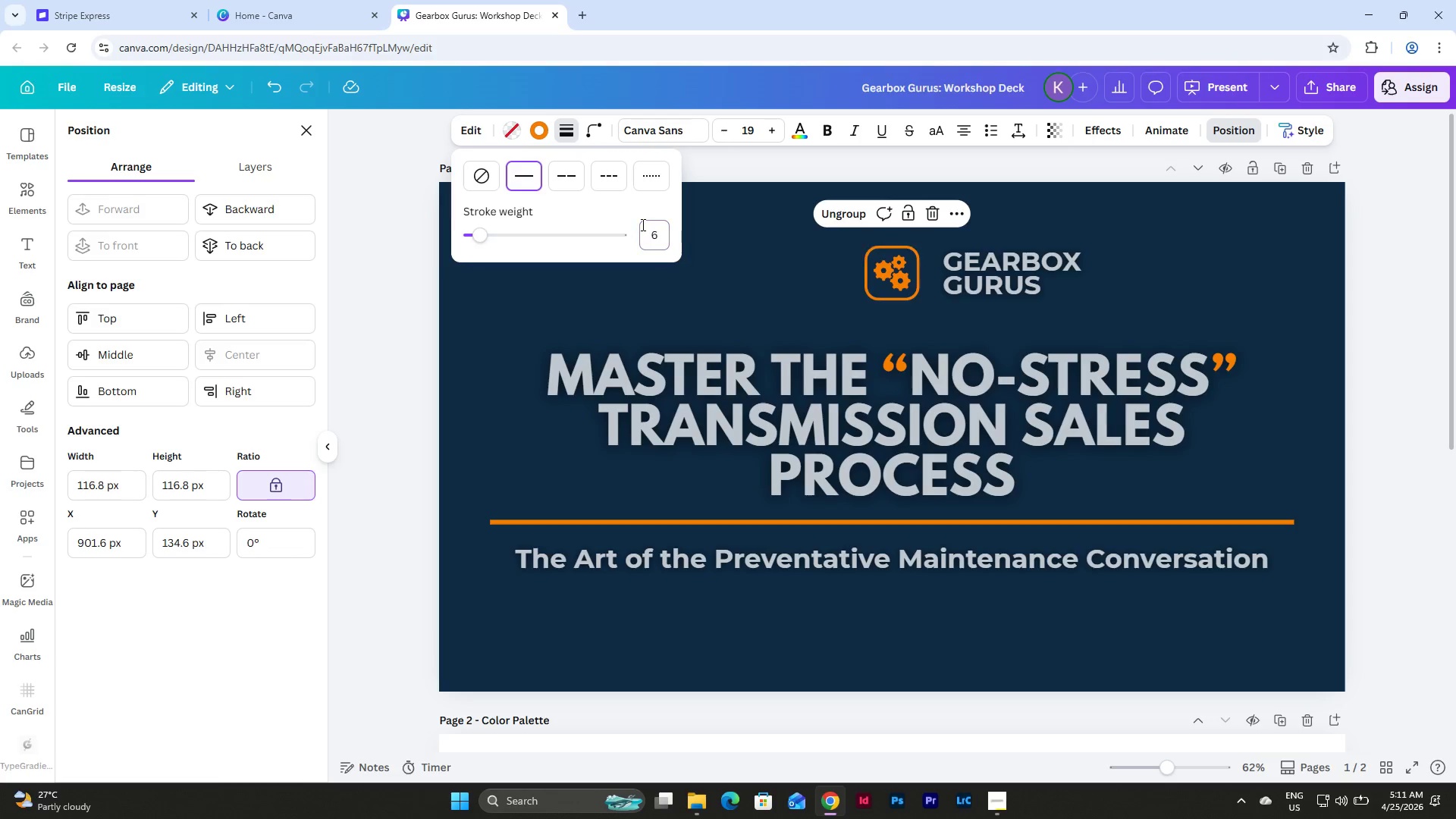 
key(NumpadEnter)
 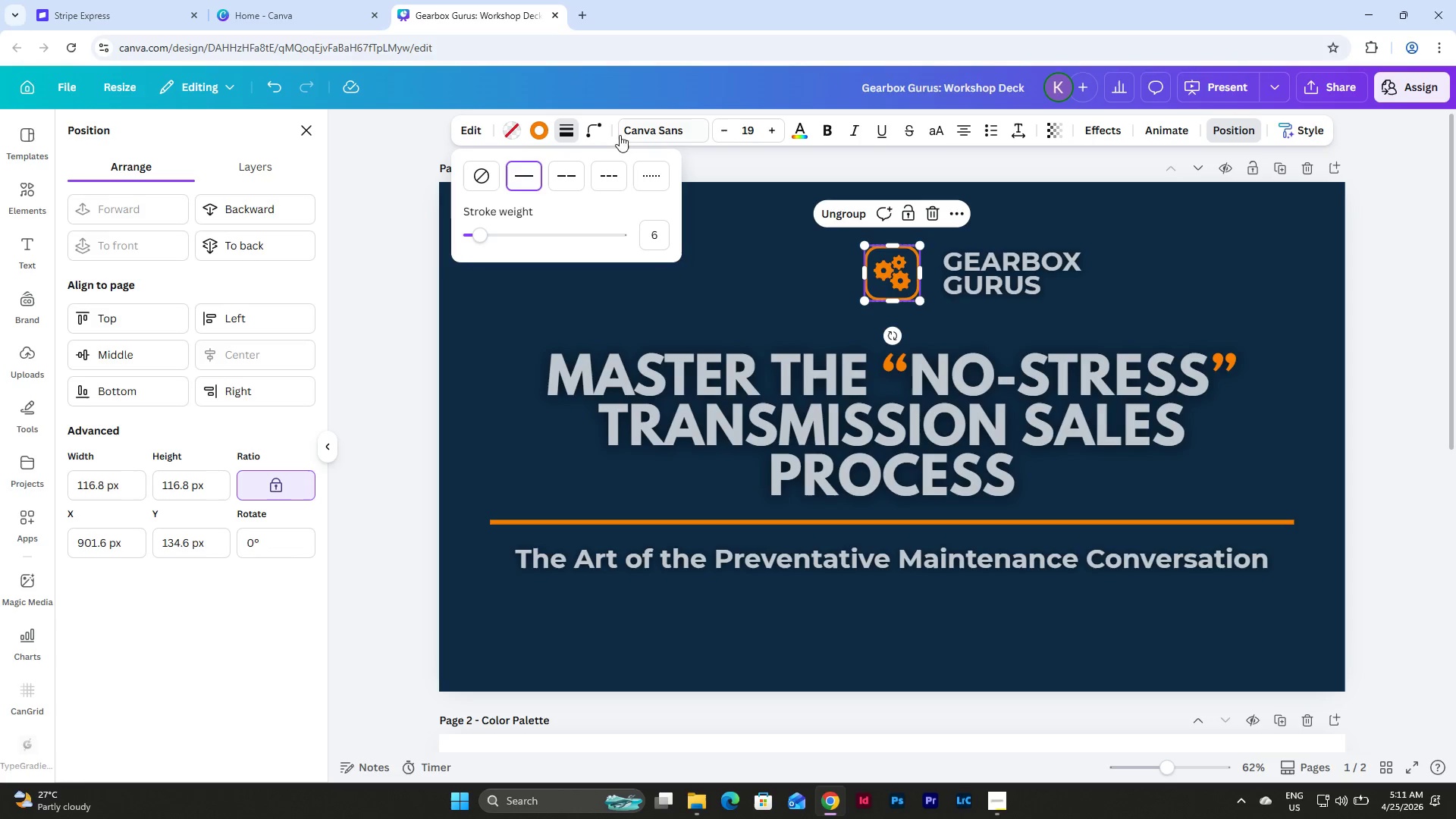 
left_click_drag(start_coordinate=[589, 131], to_coordinate=[589, 136])
 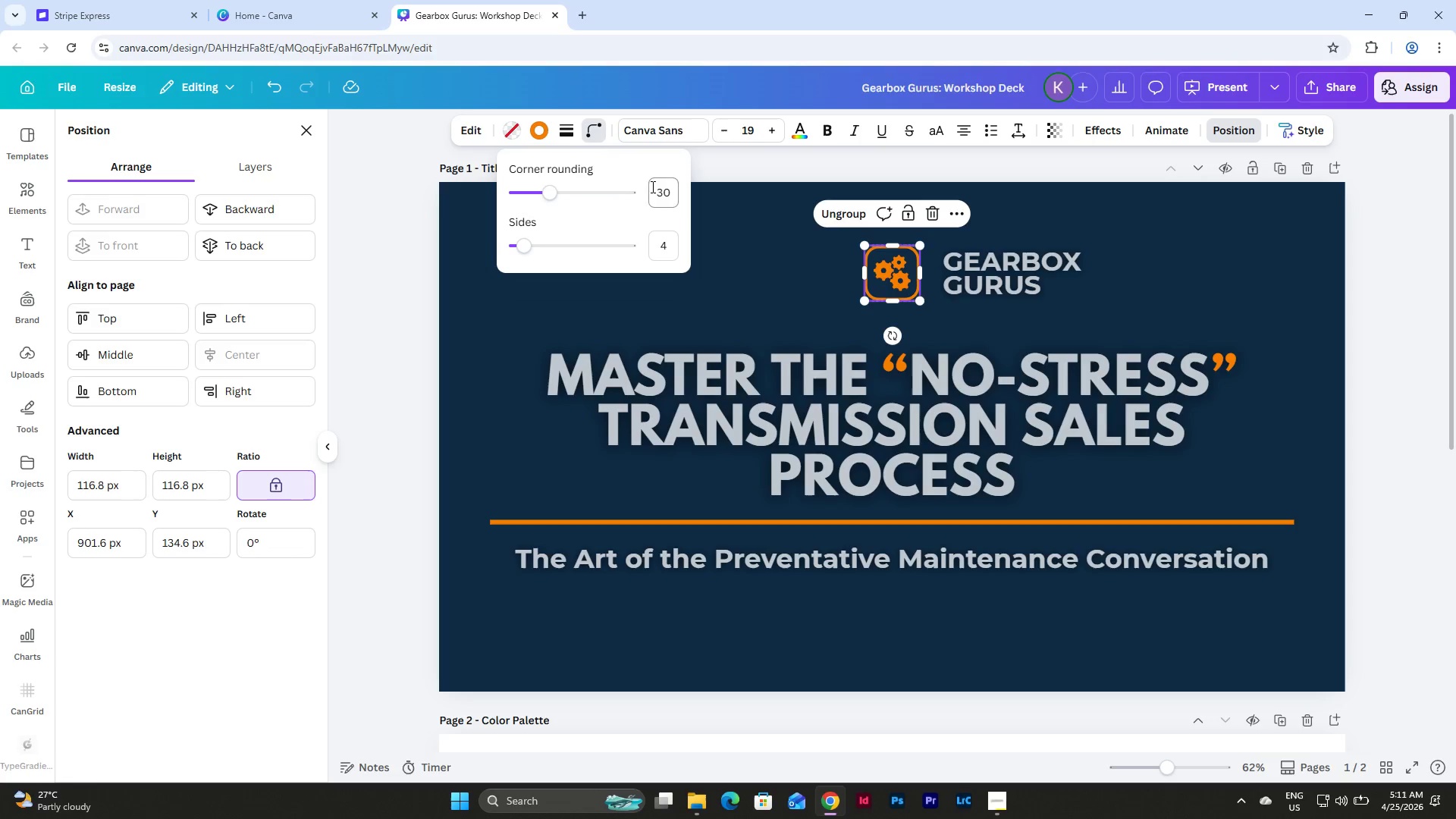 
left_click_drag(start_coordinate=[653, 188], to_coordinate=[714, 202])
 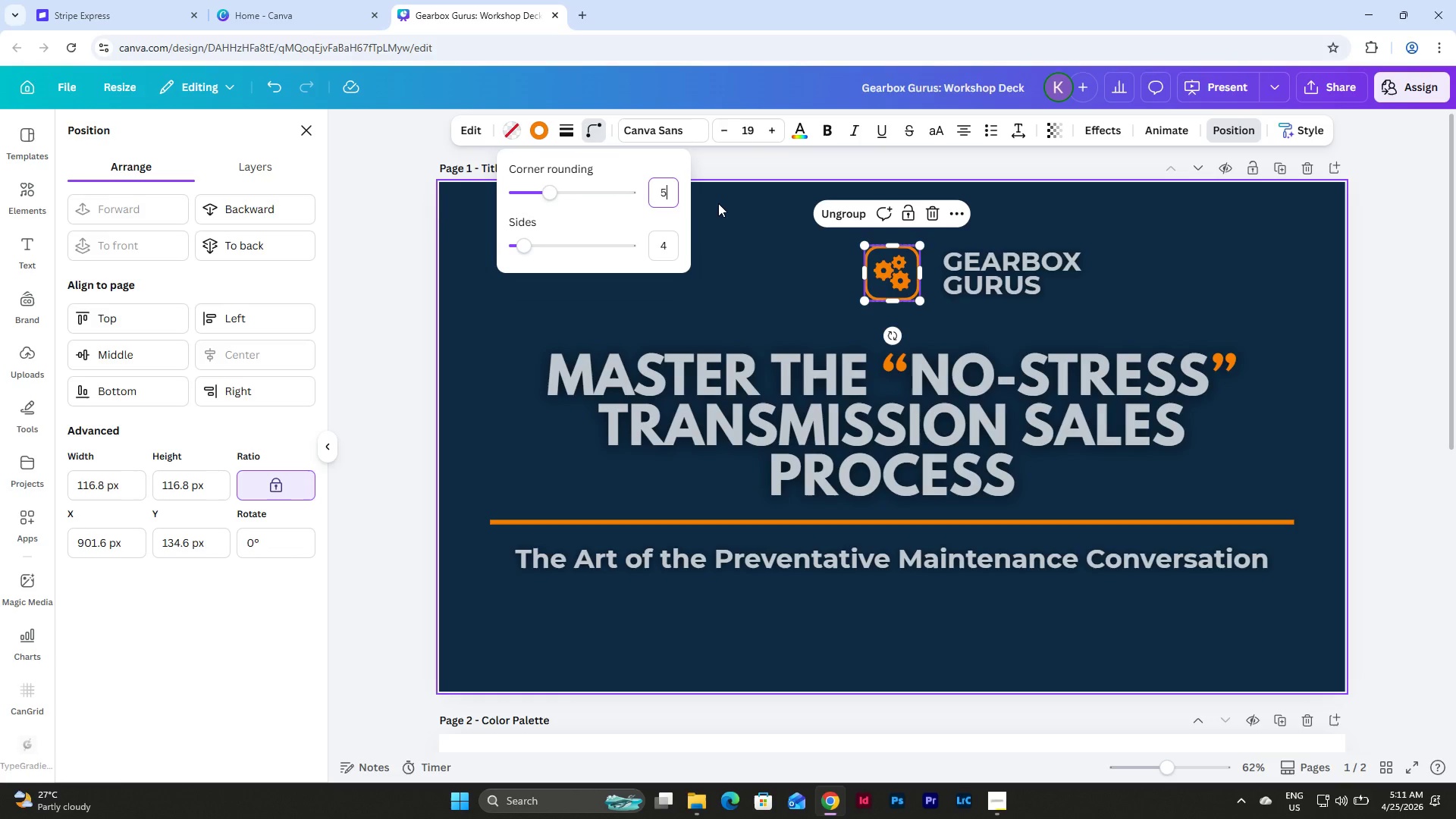 
key(Numpad5)
 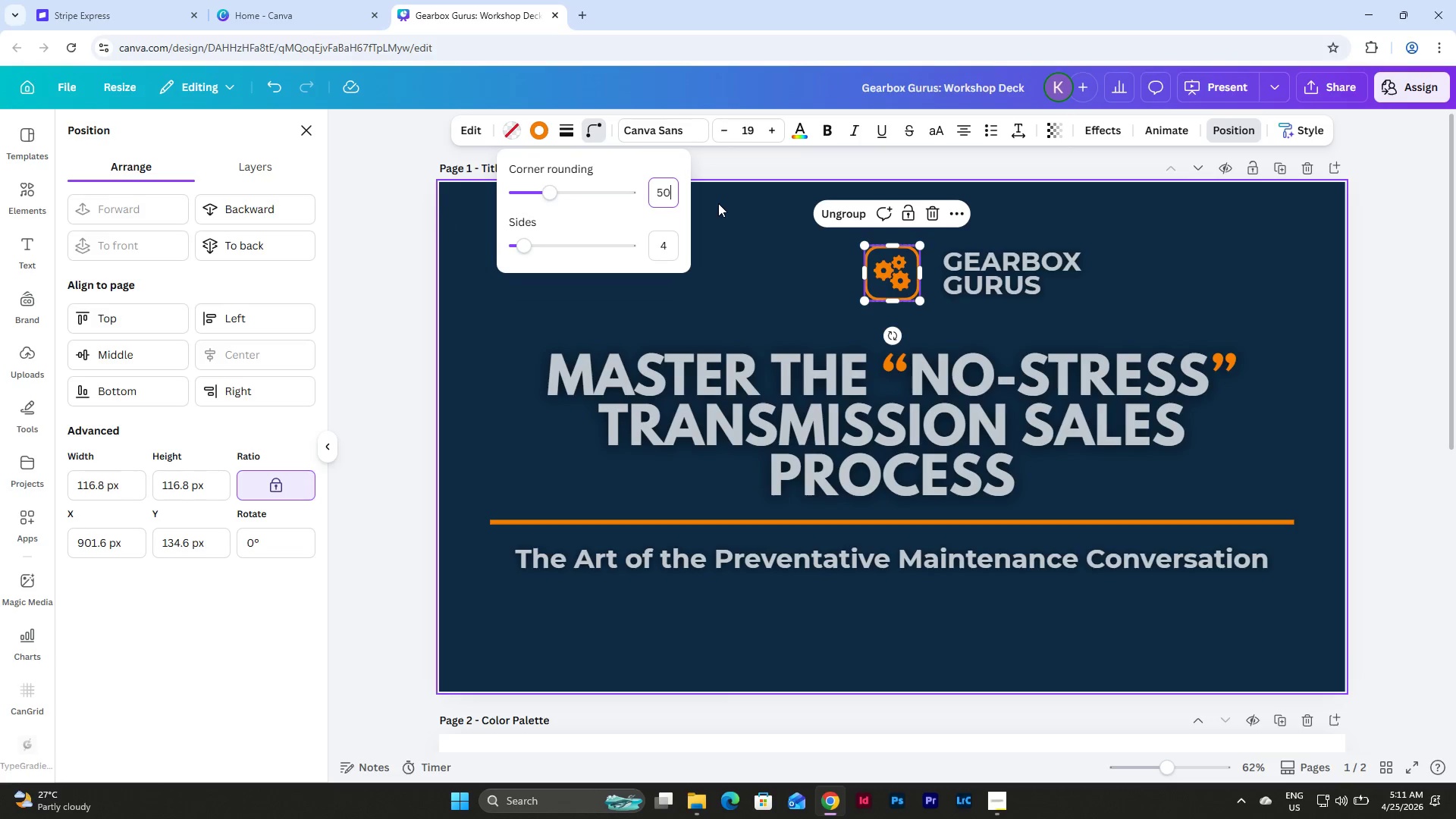 
key(Numpad0)
 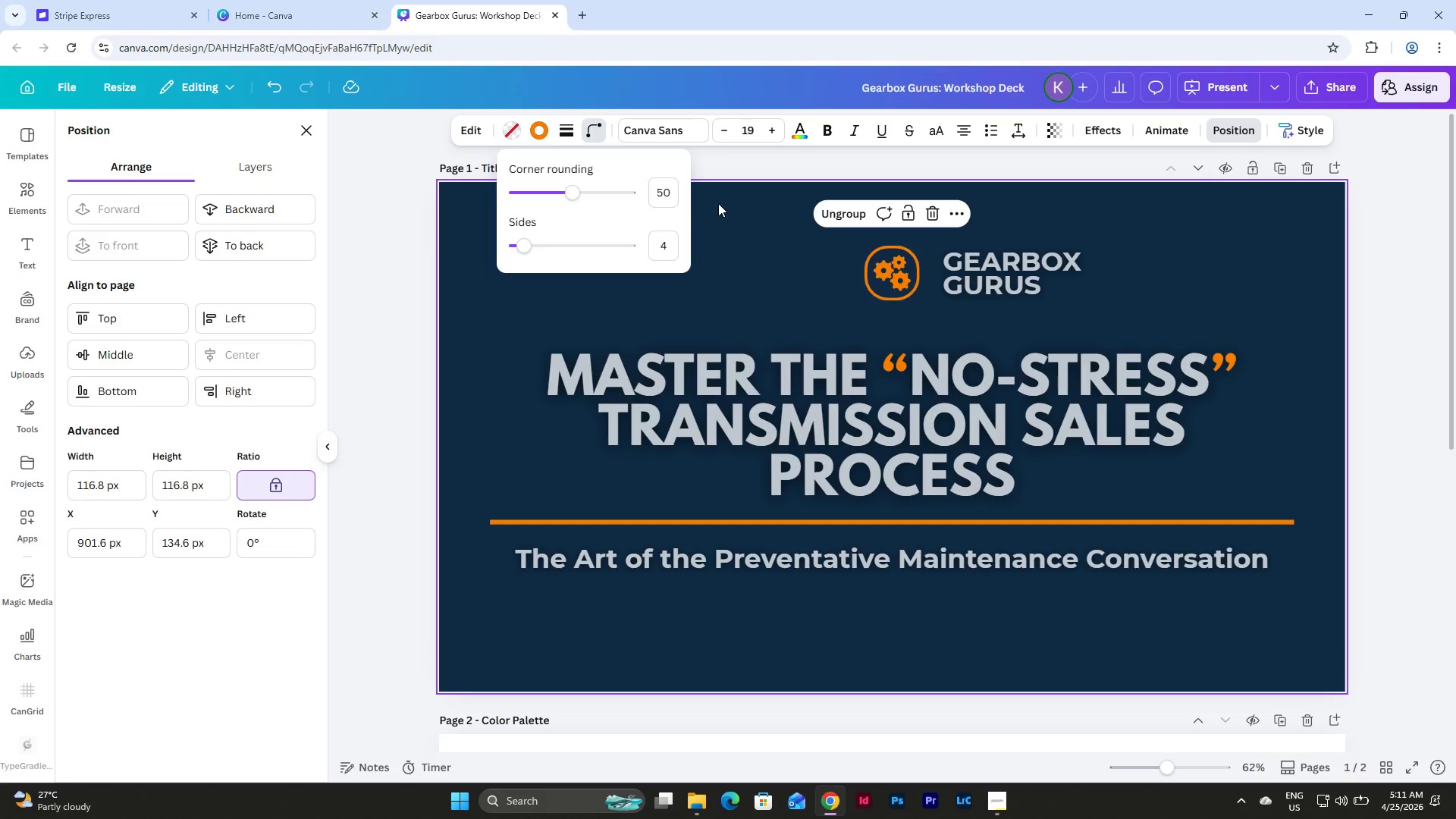 
key(NumpadEnter)
 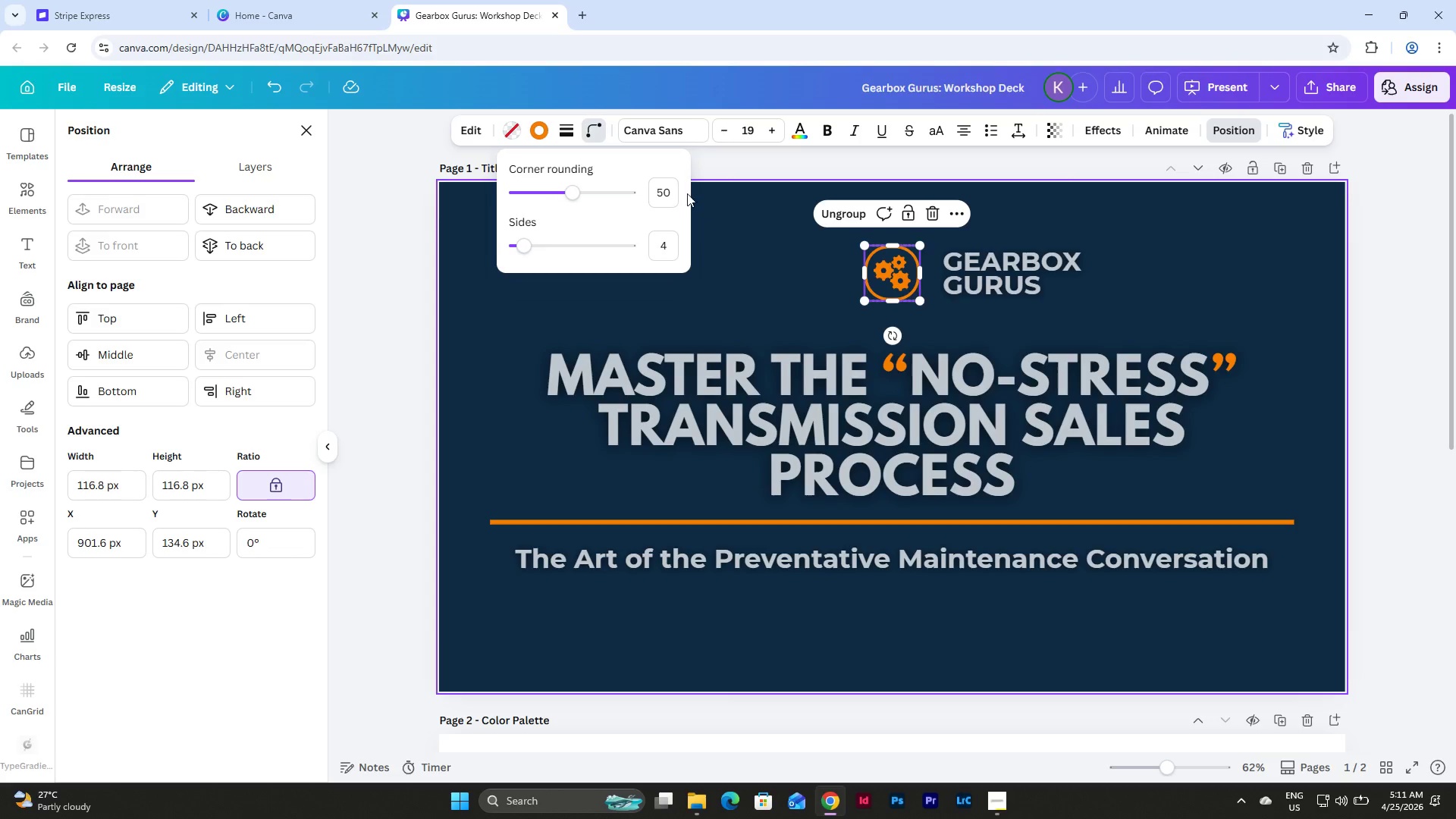 
left_click_drag(start_coordinate=[668, 193], to_coordinate=[664, 195])
 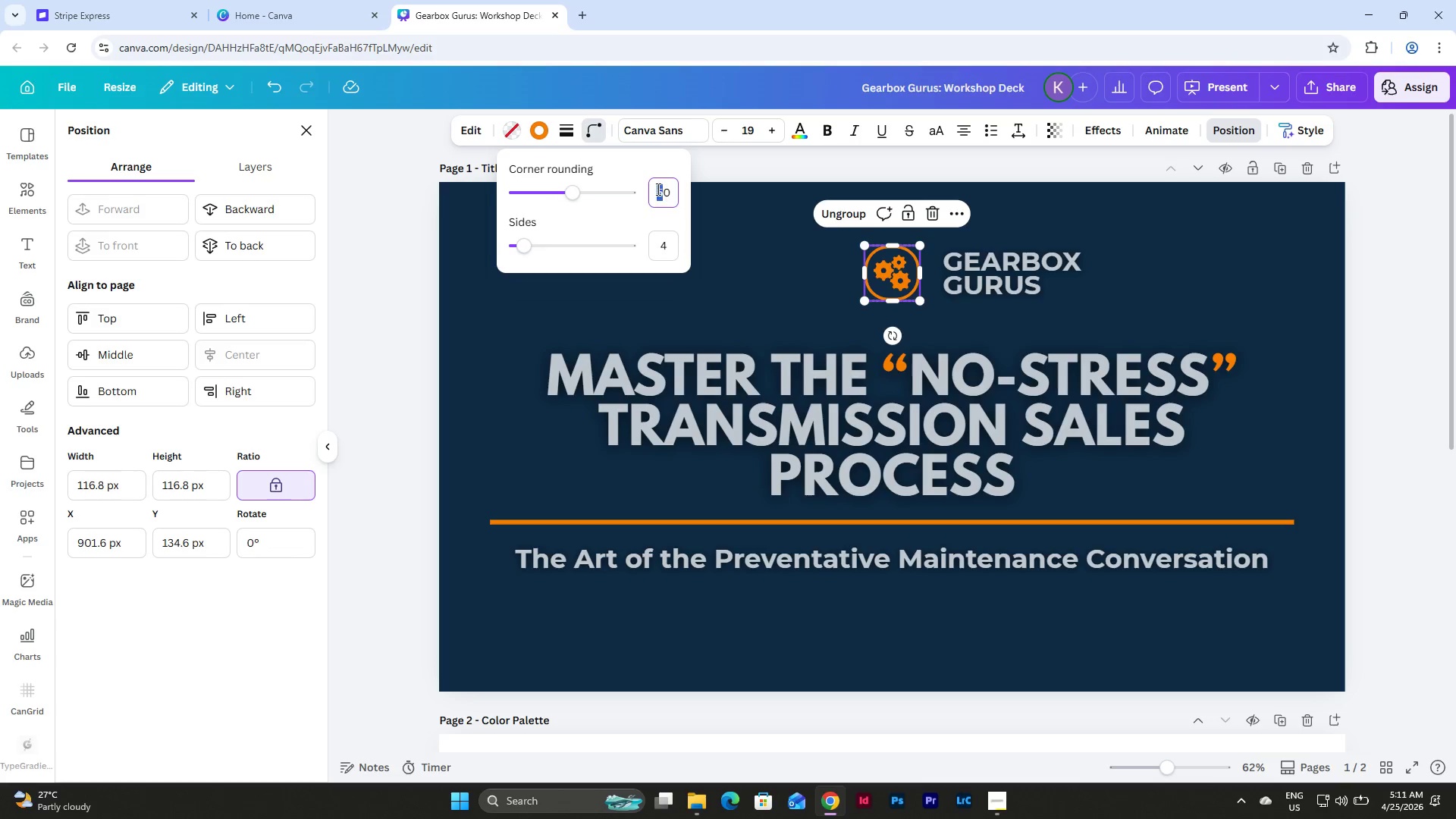 
left_click_drag(start_coordinate=[657, 189], to_coordinate=[679, 192])
 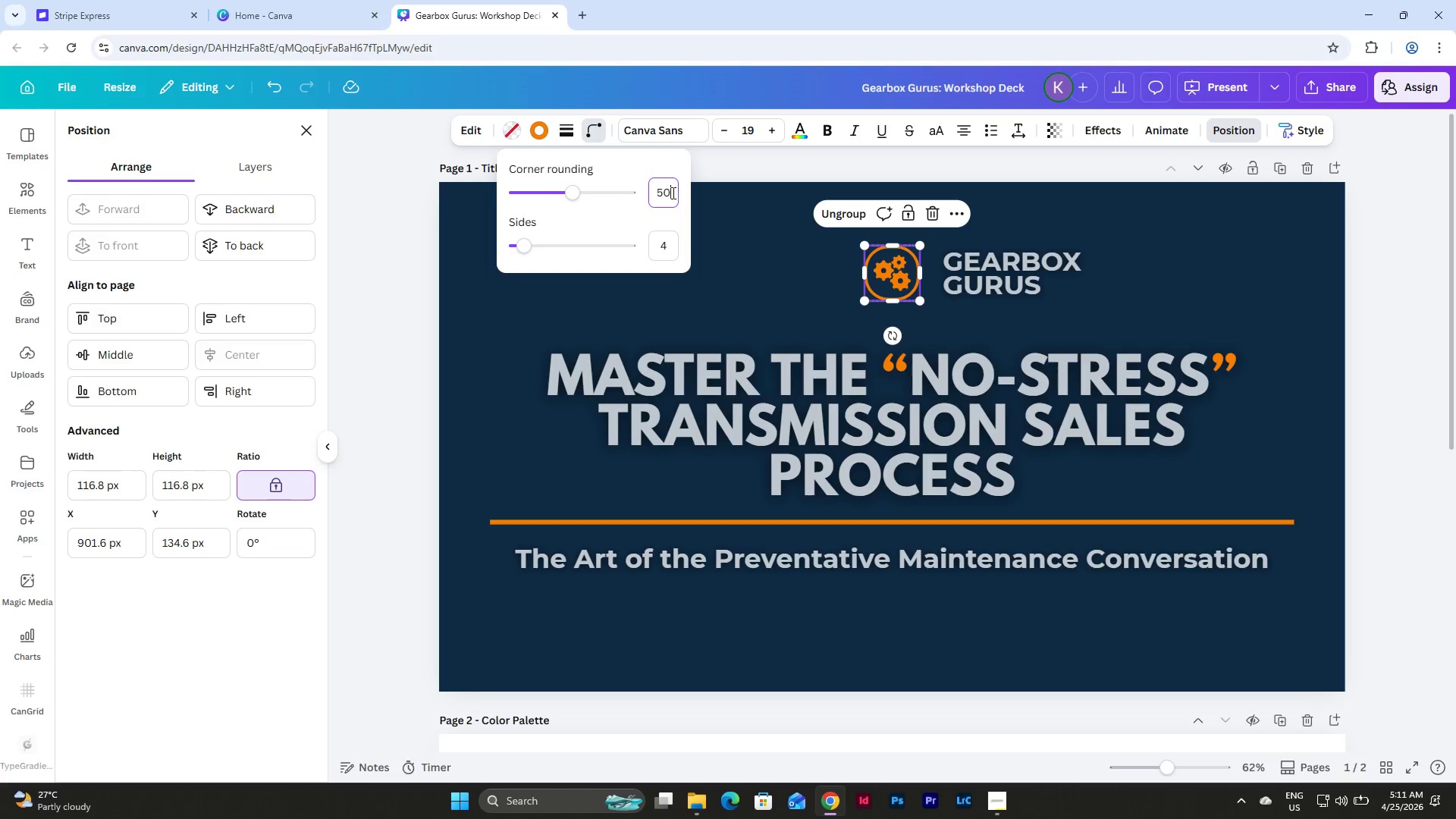 
left_click_drag(start_coordinate=[672, 193], to_coordinate=[642, 193])
 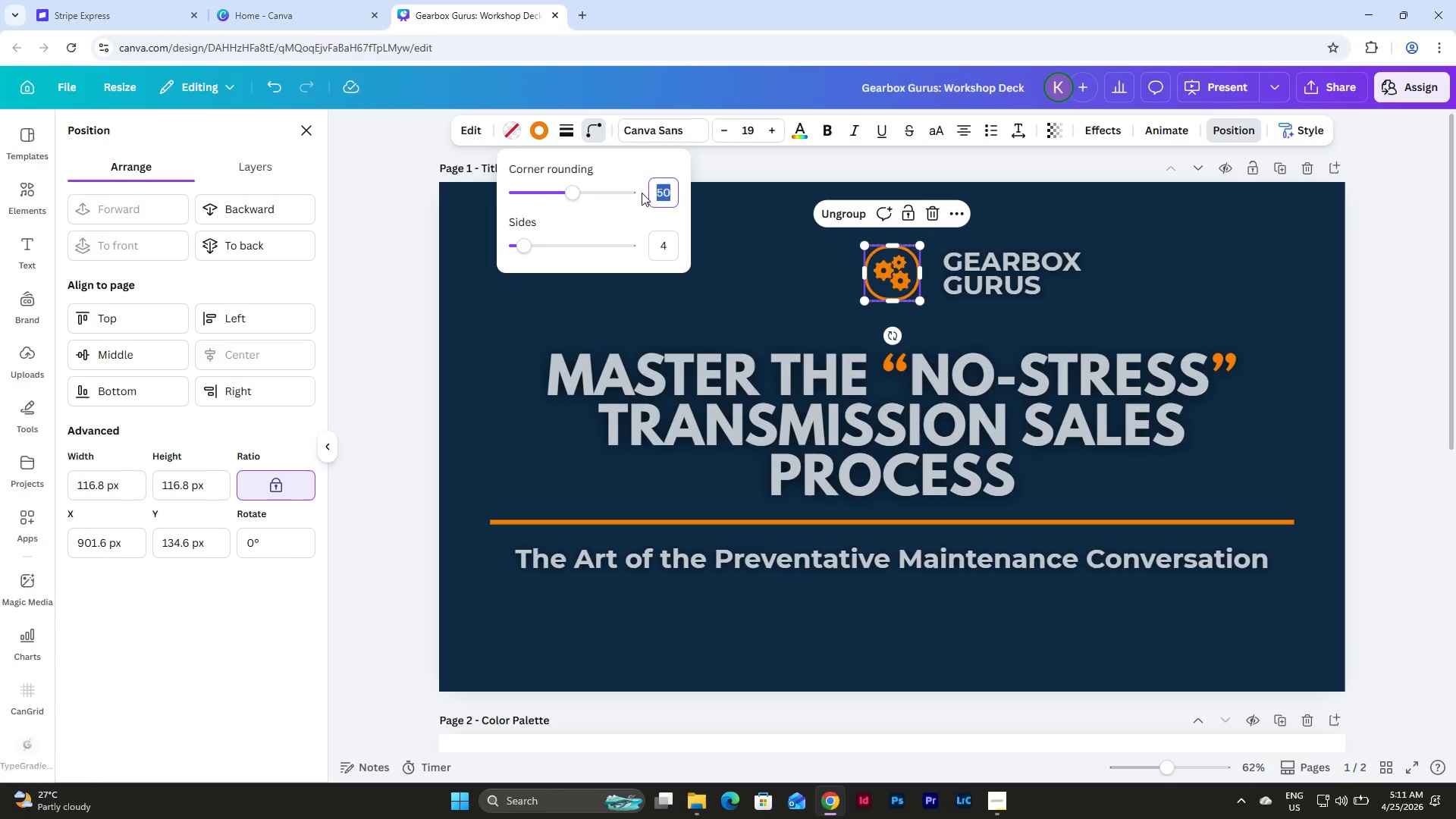 
key(Numpad3)
 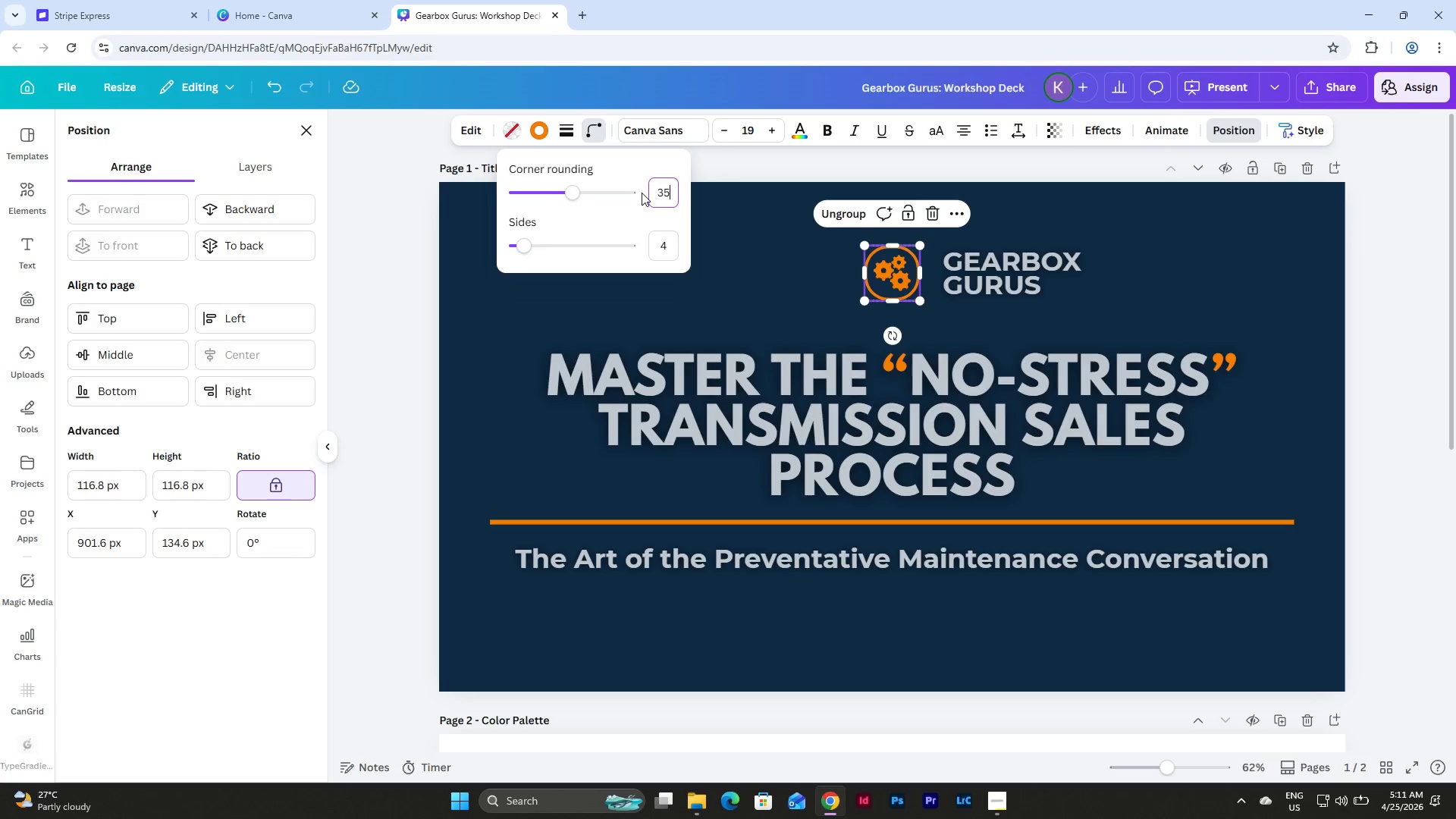 
key(Numpad5)
 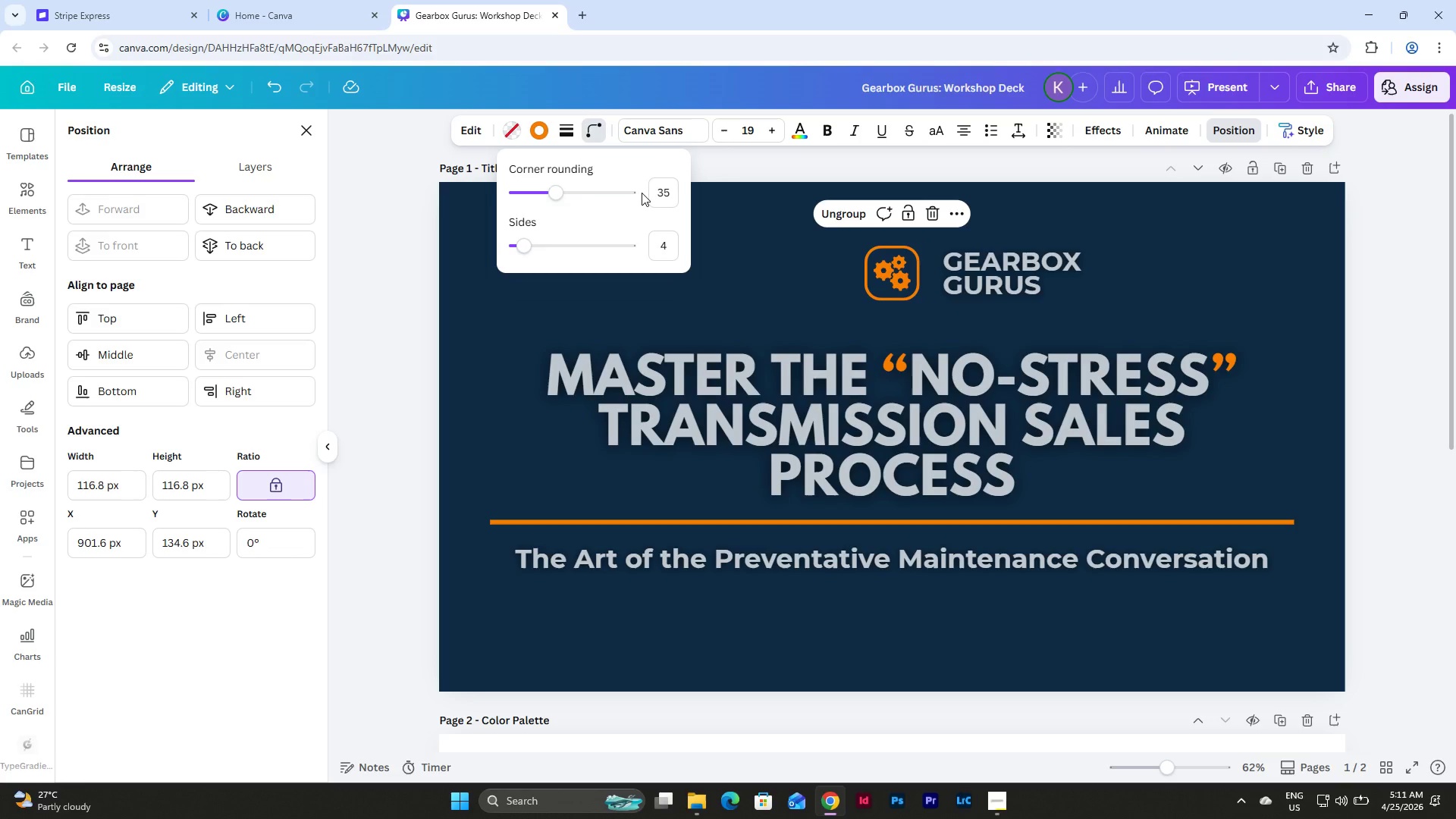 
key(NumpadEnter)
 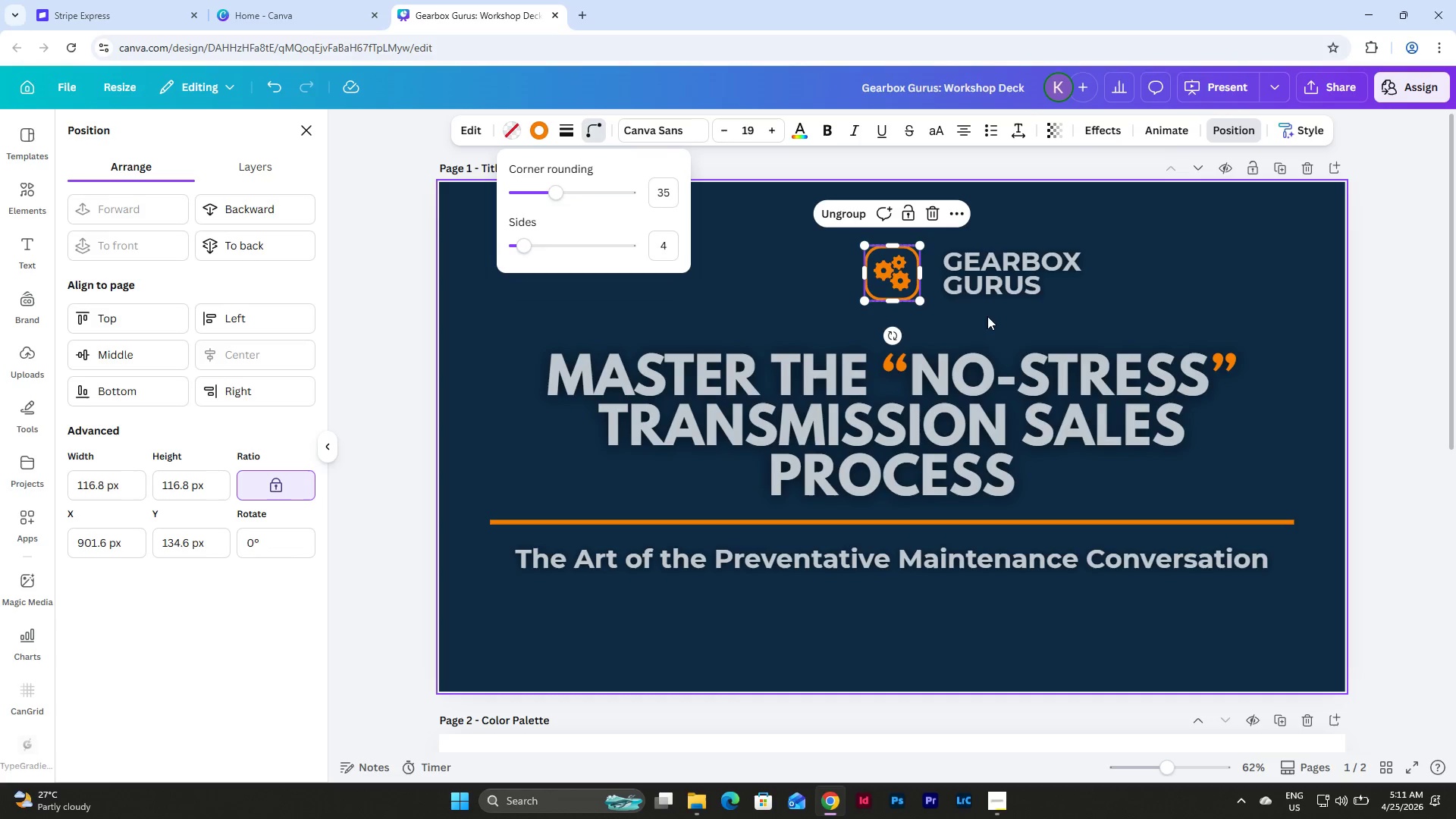 
left_click([787, 257])
 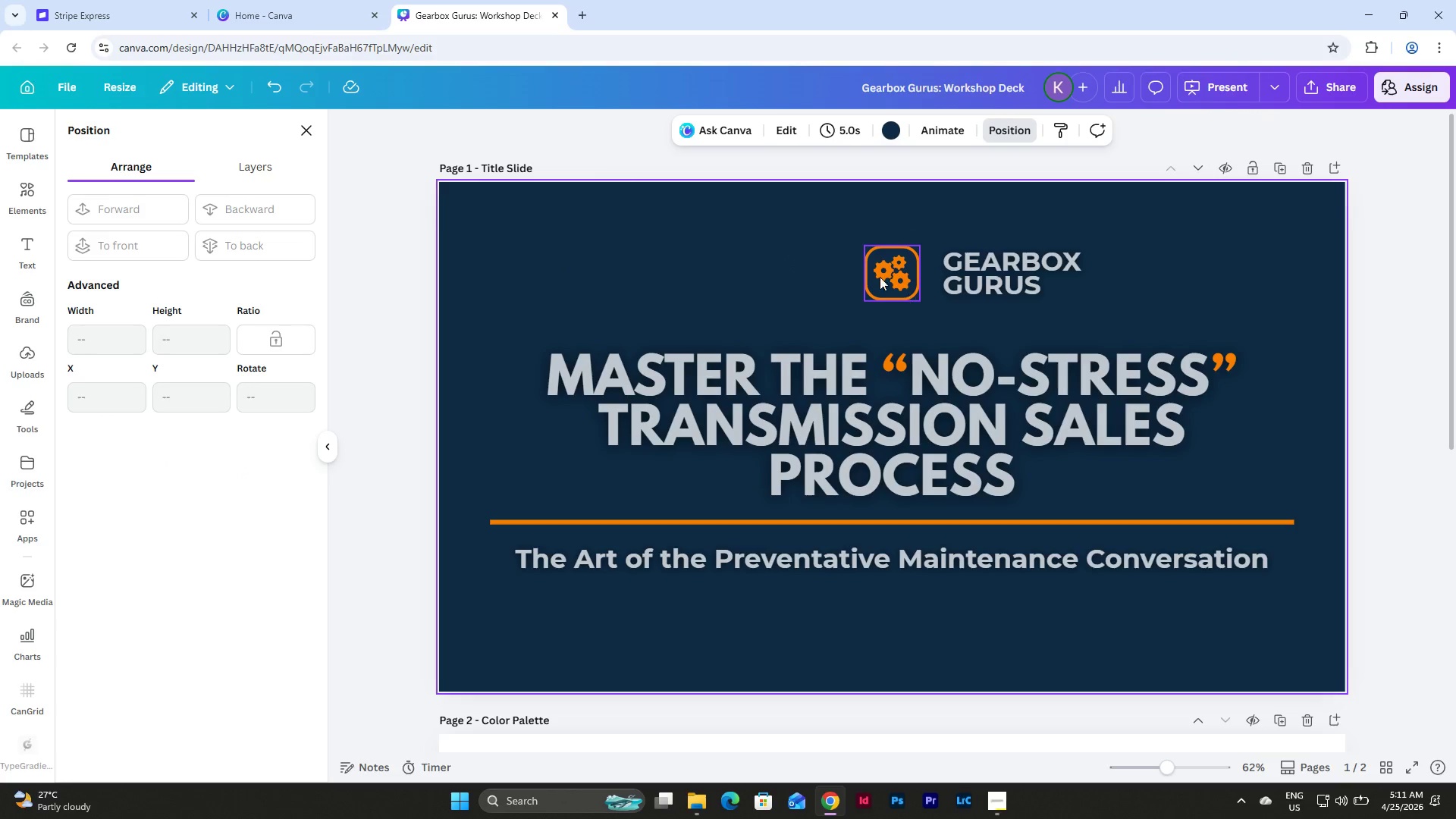 
left_click_drag(start_coordinate=[833, 248], to_coordinate=[893, 284])
 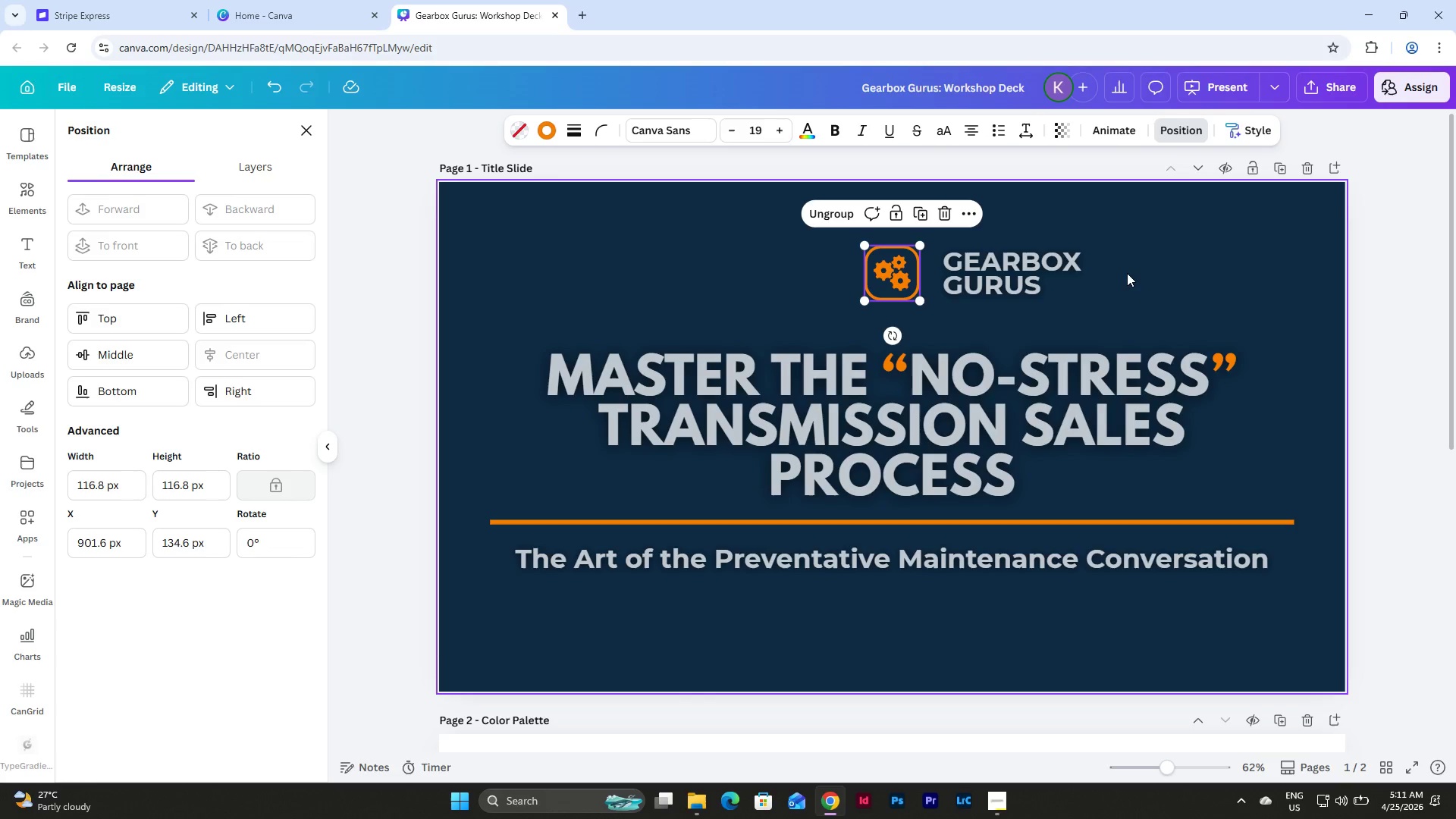 
left_click([1127, 273])
 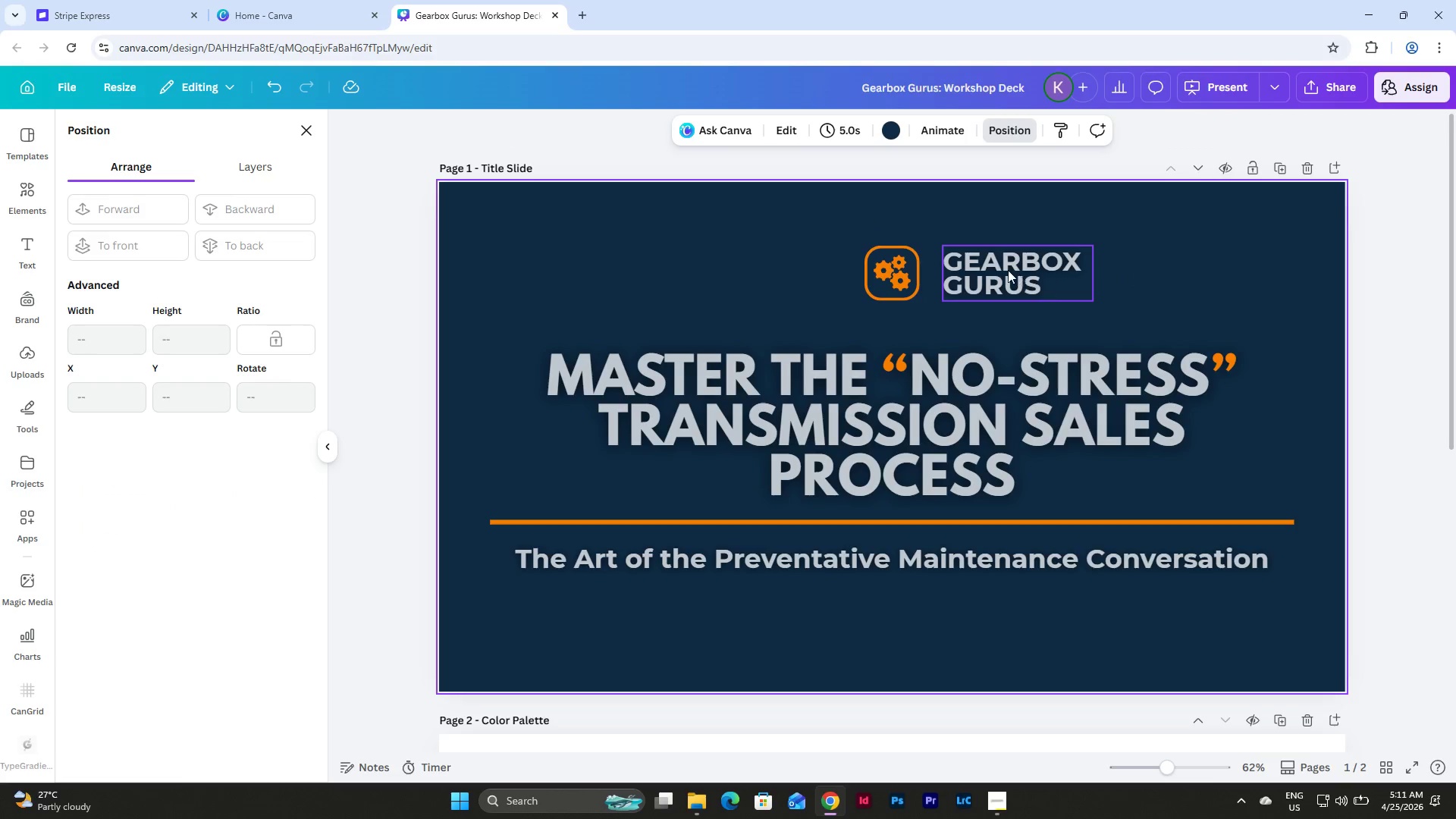 
left_click_drag(start_coordinate=[1008, 270], to_coordinate=[994, 271])
 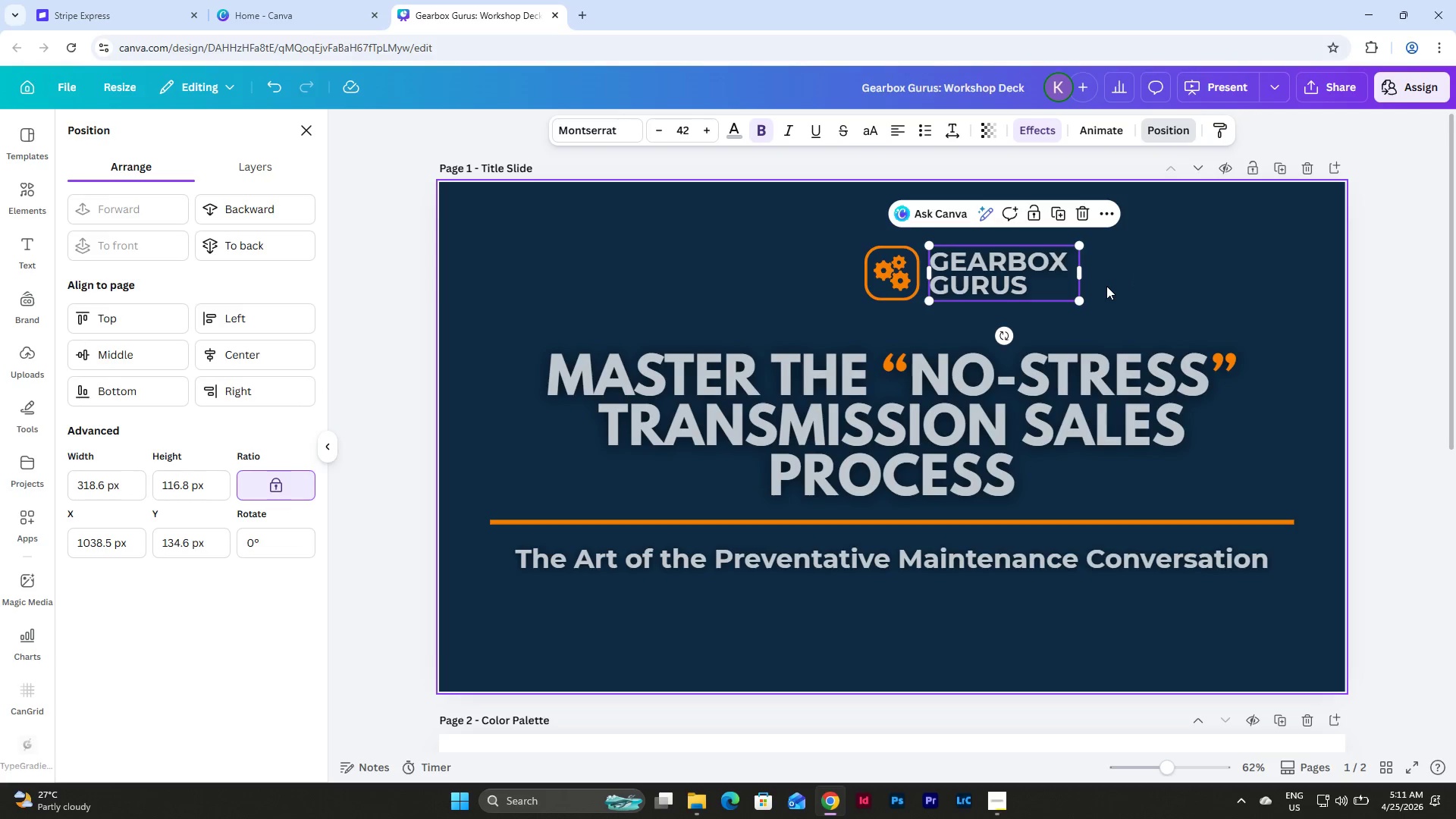 
left_click([1106, 286])
 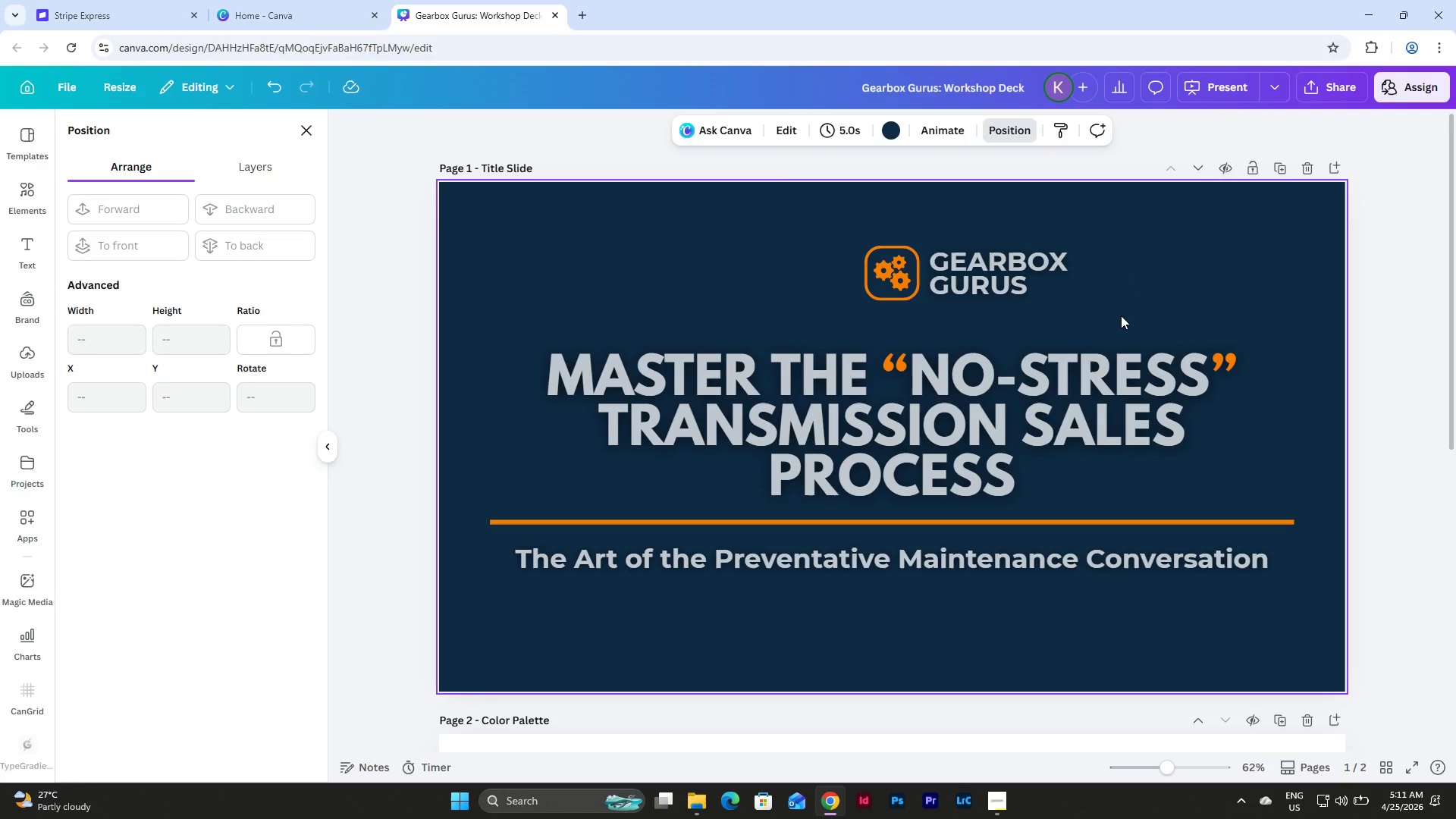 
left_click_drag(start_coordinate=[1121, 315], to_coordinate=[811, 229])
 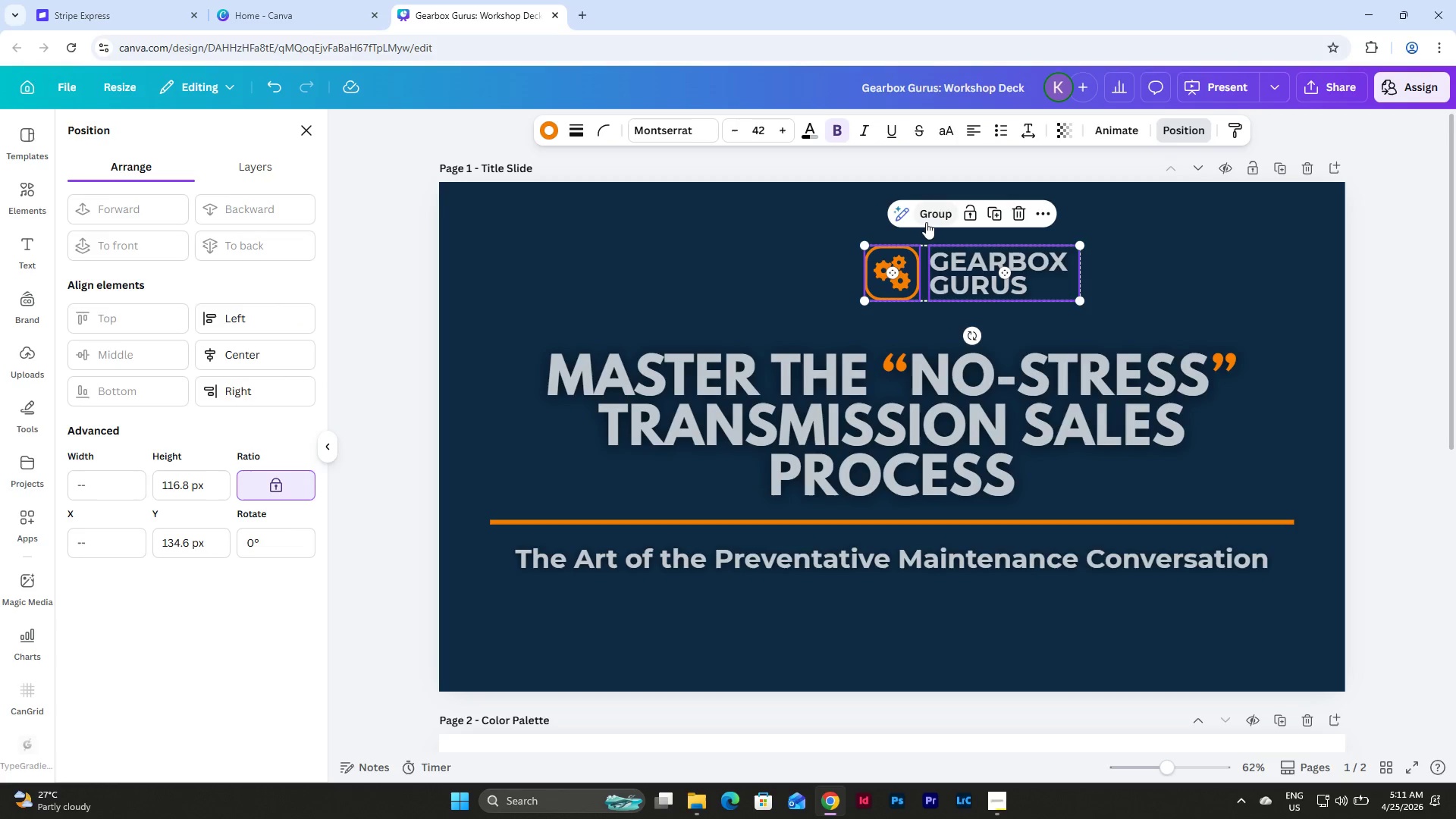 
left_click([1113, 270])
 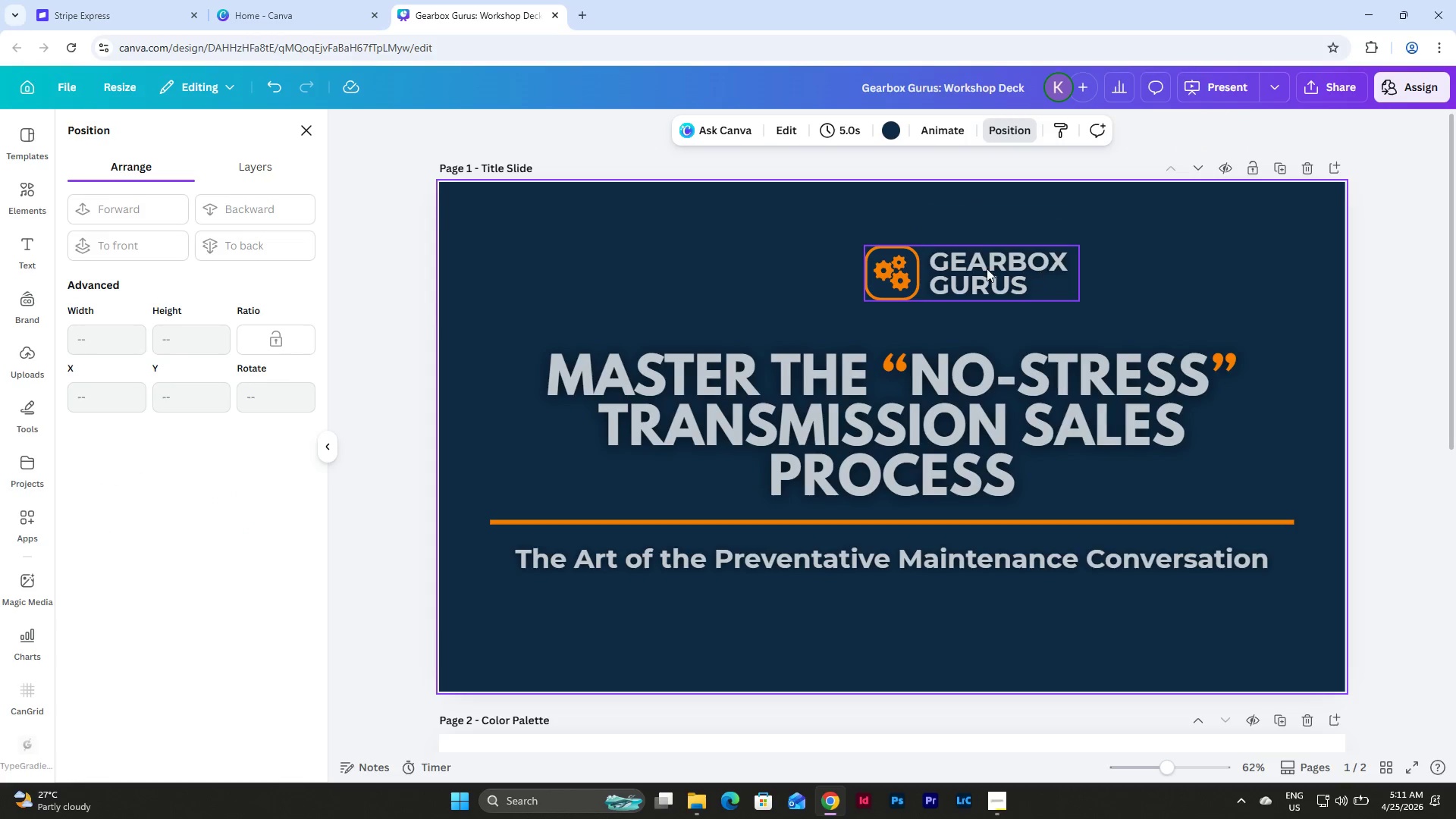 
left_click_drag(start_coordinate=[984, 268], to_coordinate=[903, 256])
 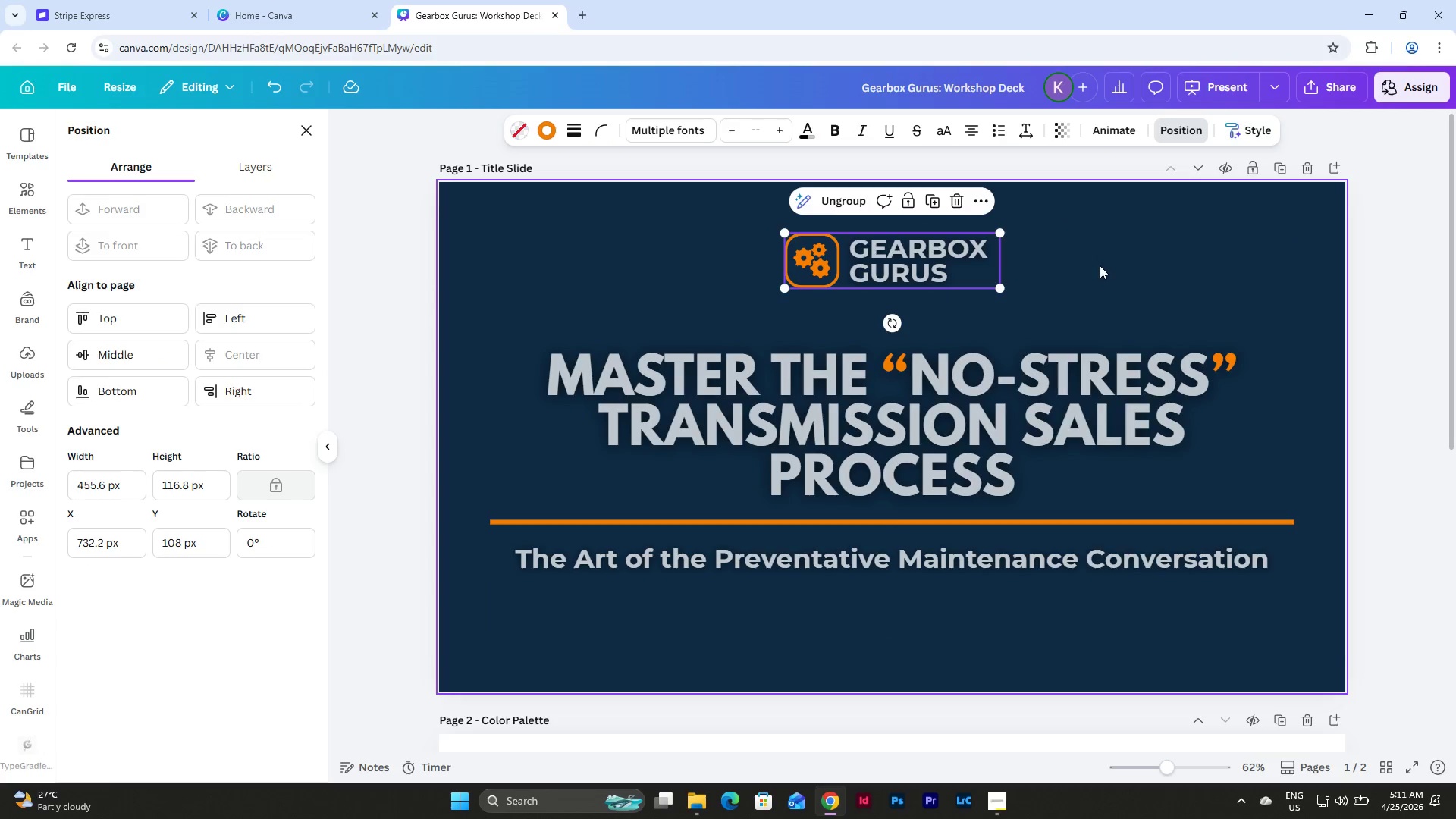 
left_click([1100, 265])
 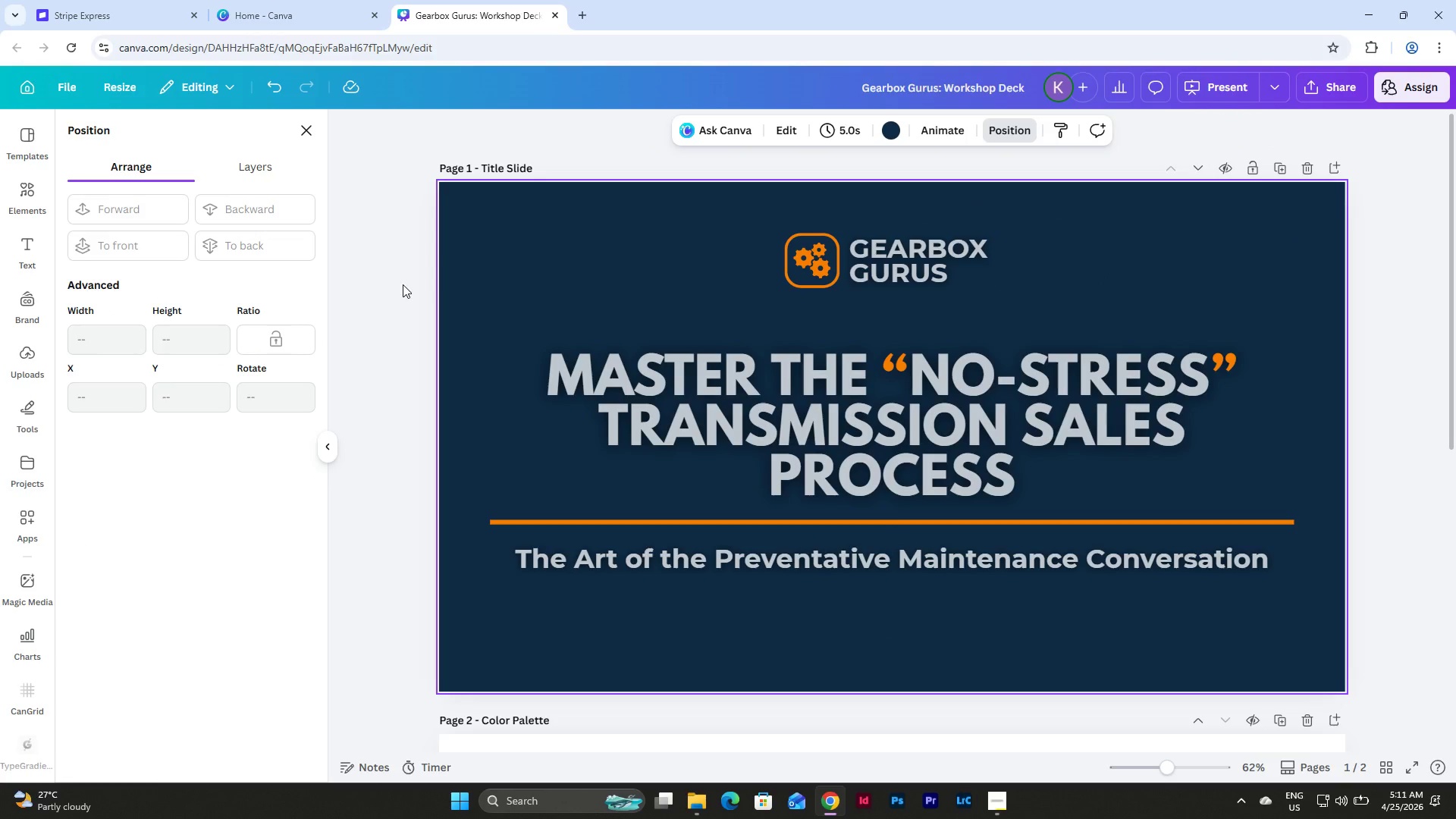 
double_click([910, 257])
 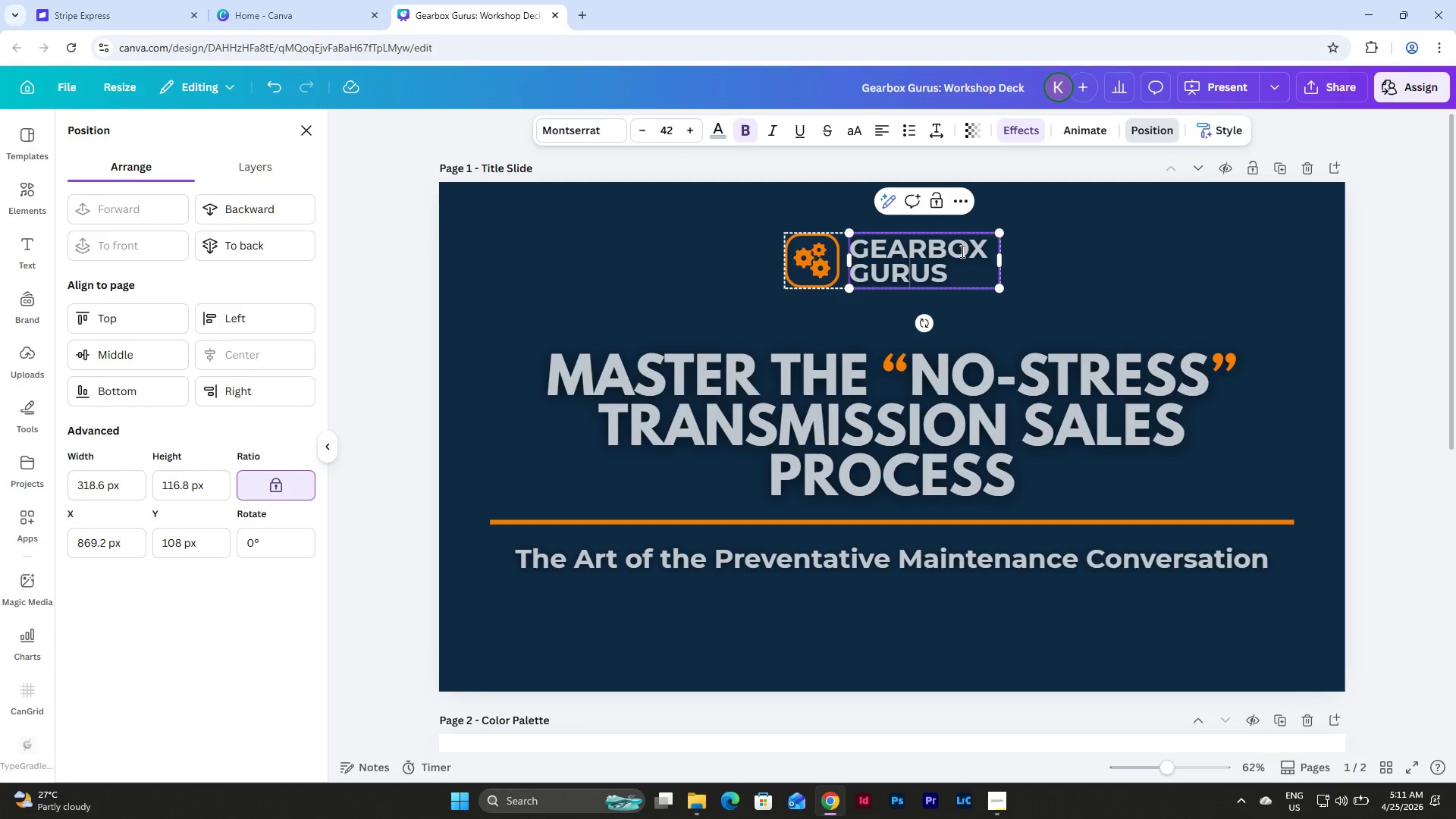 
left_click([1059, 270])
 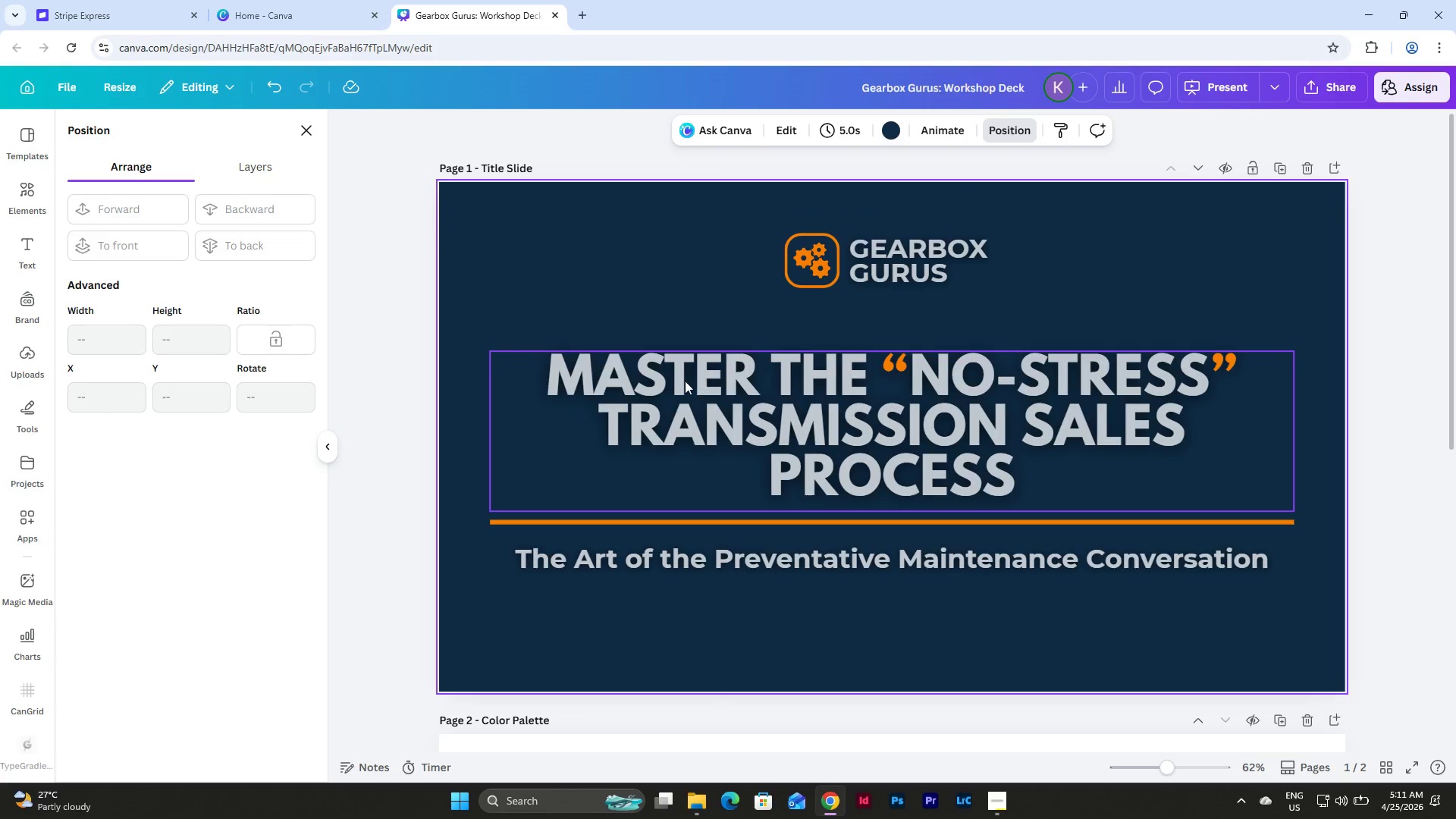 
left_click([685, 381])
 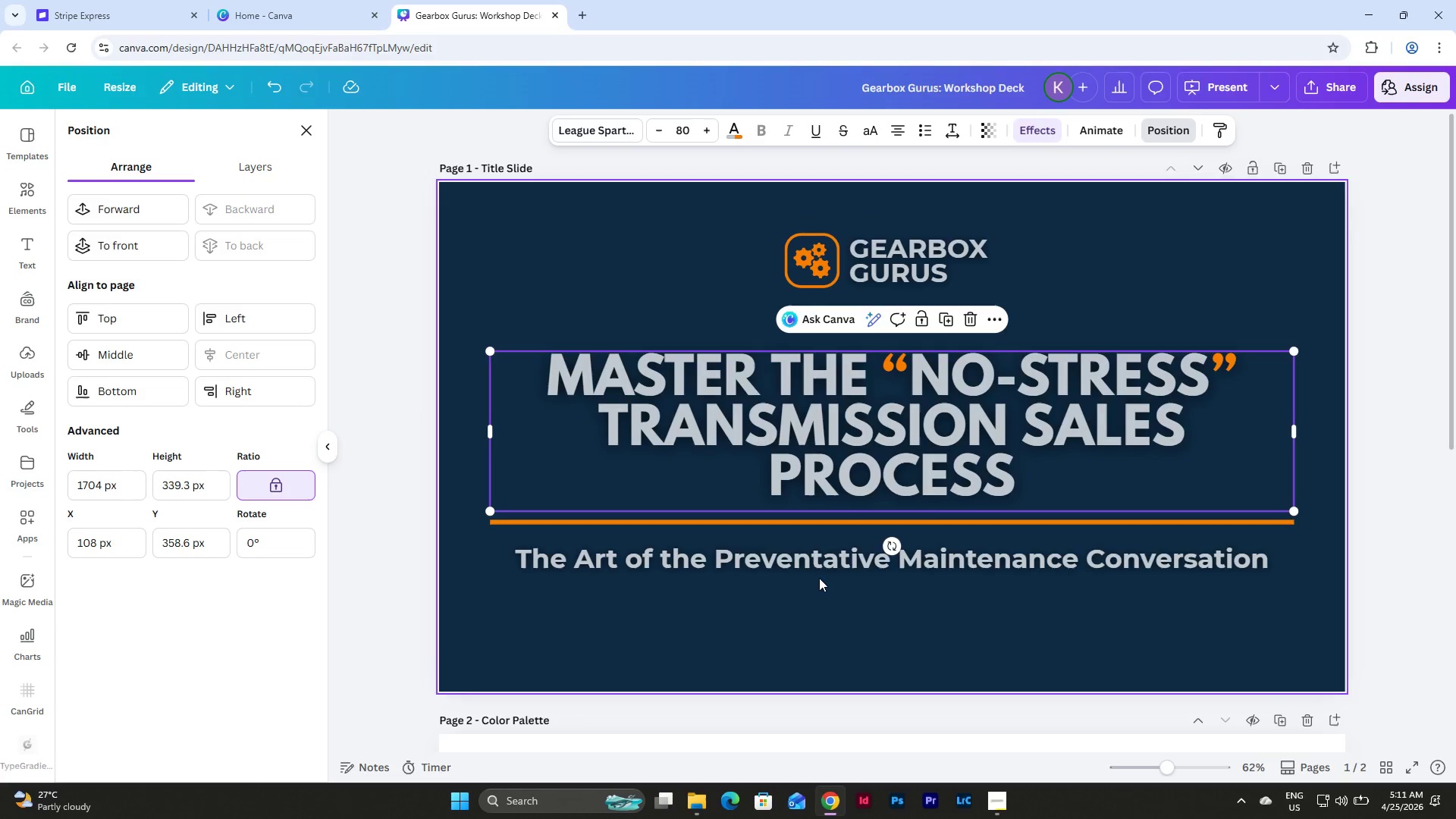 
left_click([814, 559])
 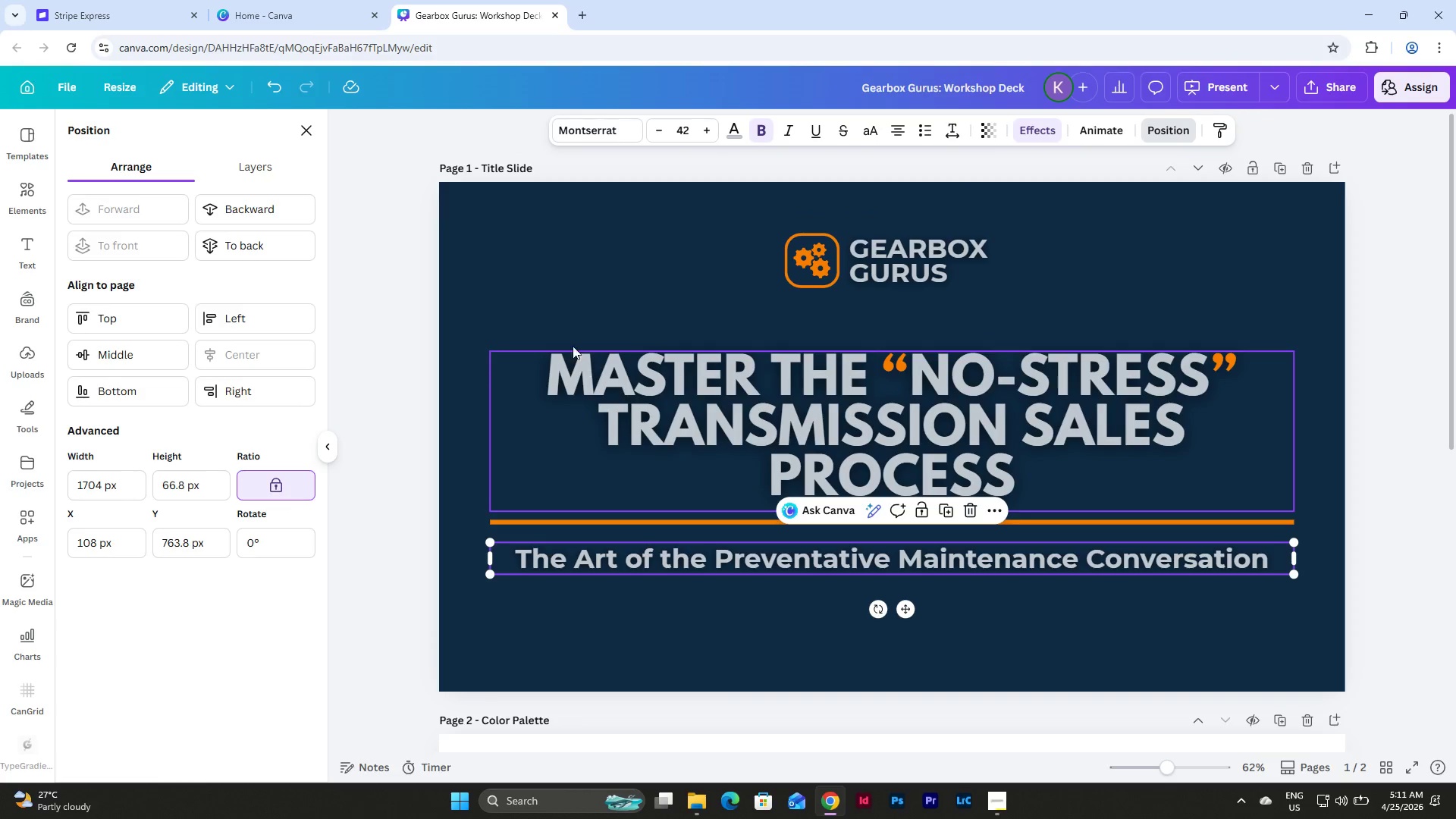 
left_click_drag(start_coordinate=[525, 306], to_coordinate=[799, 591])
 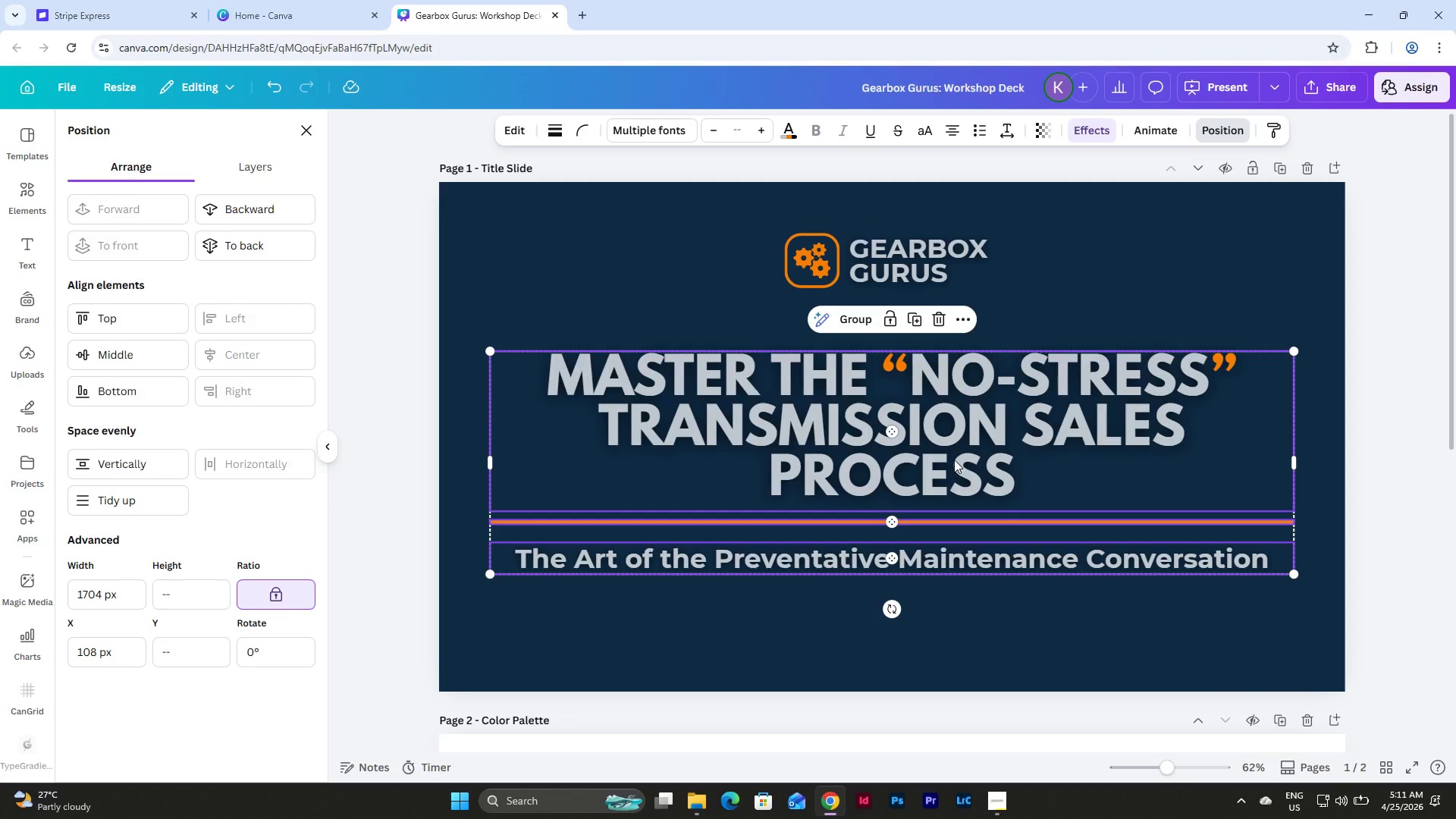 
left_click_drag(start_coordinate=[954, 459], to_coordinate=[954, 433])
 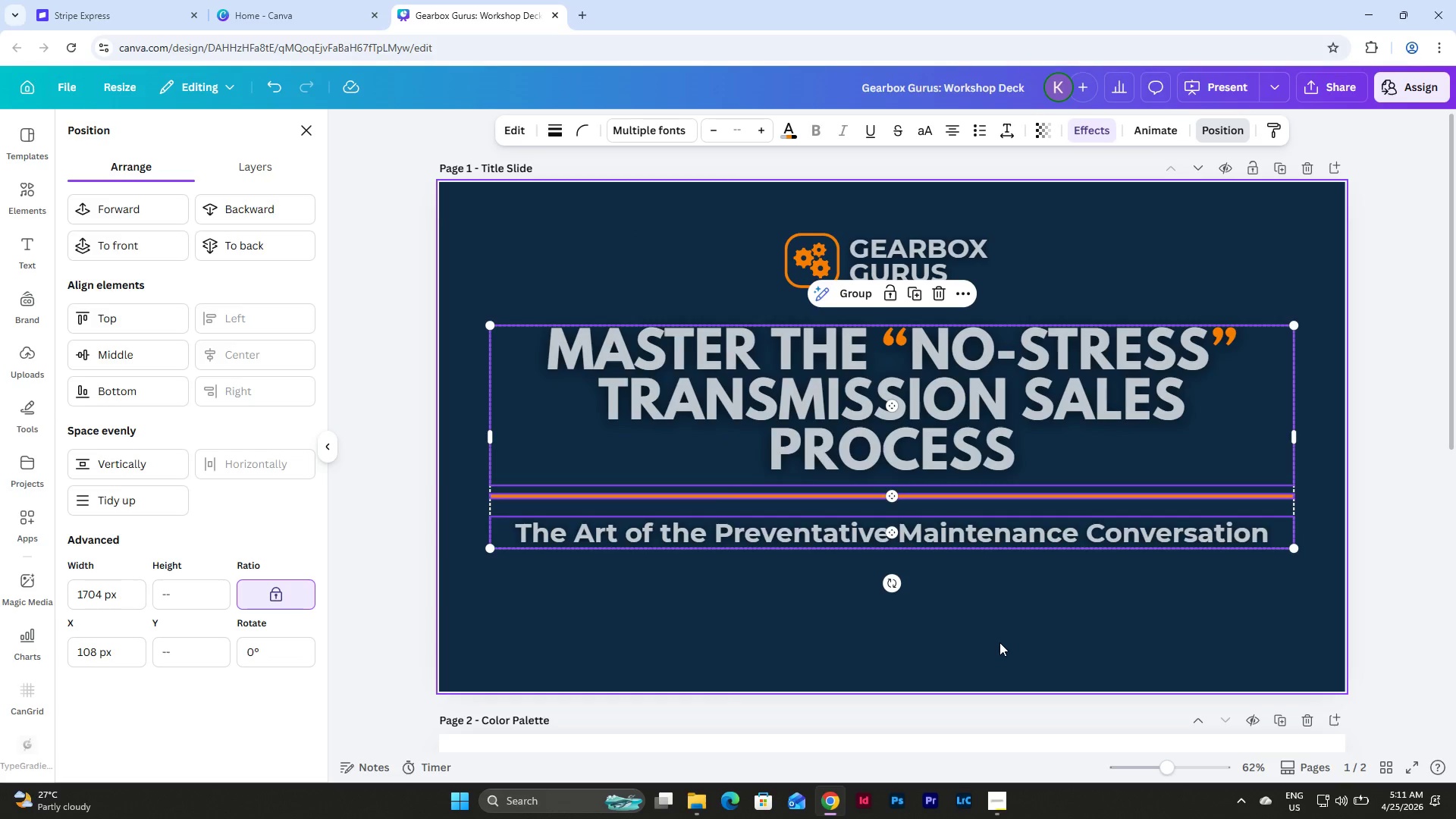 
left_click([999, 642])
 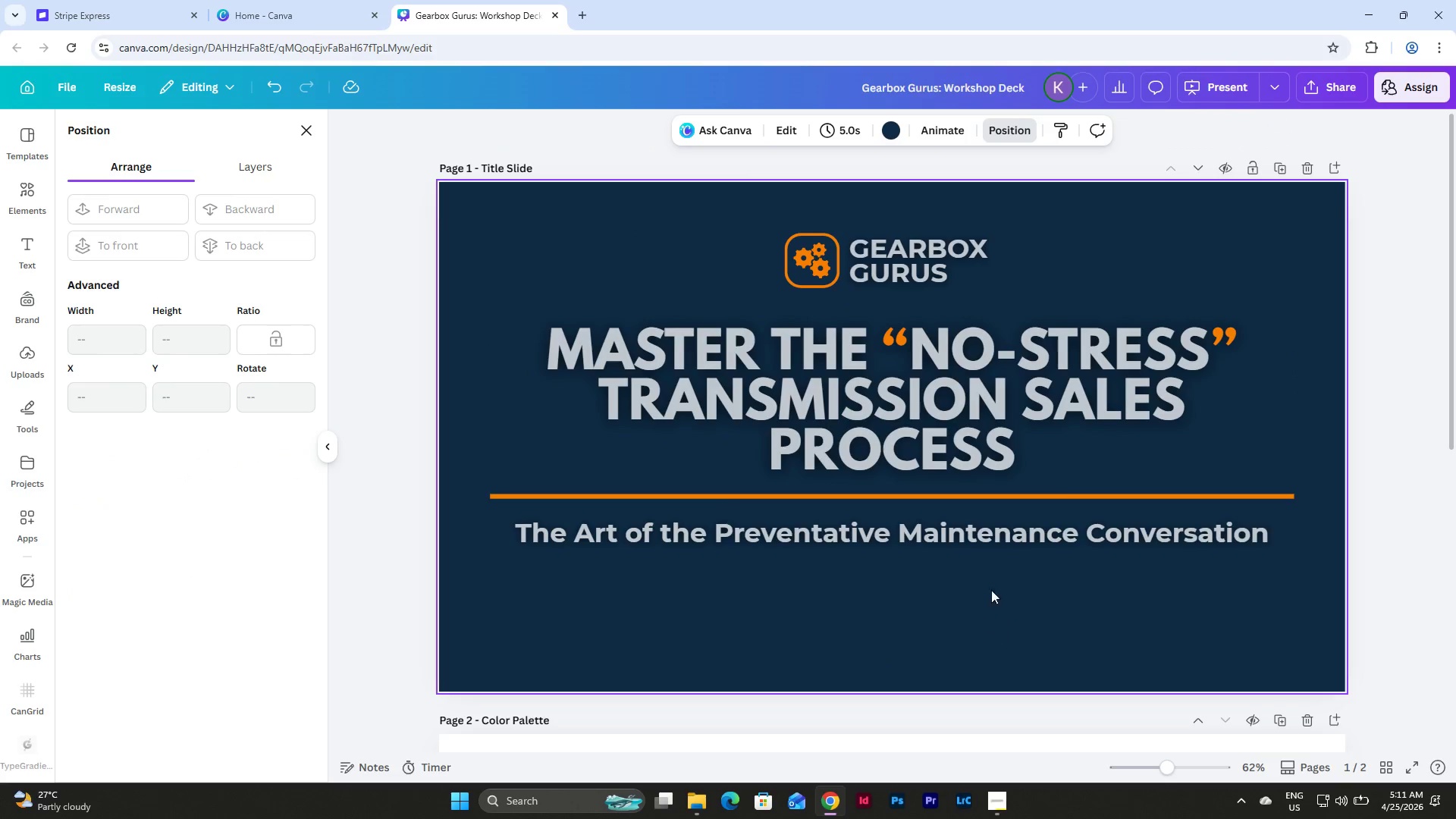 
left_click([989, 566])
 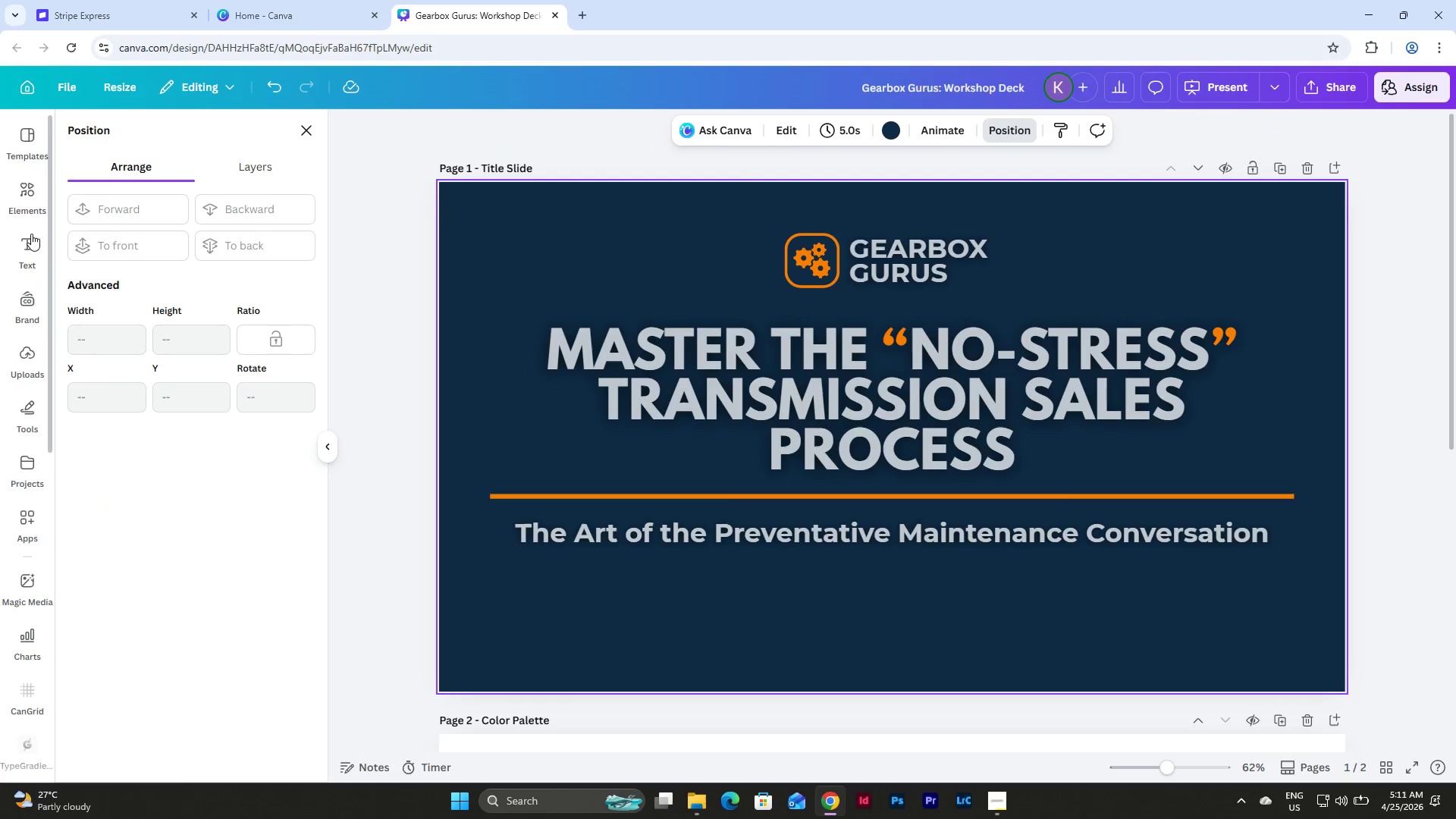 
left_click([30, 190])
 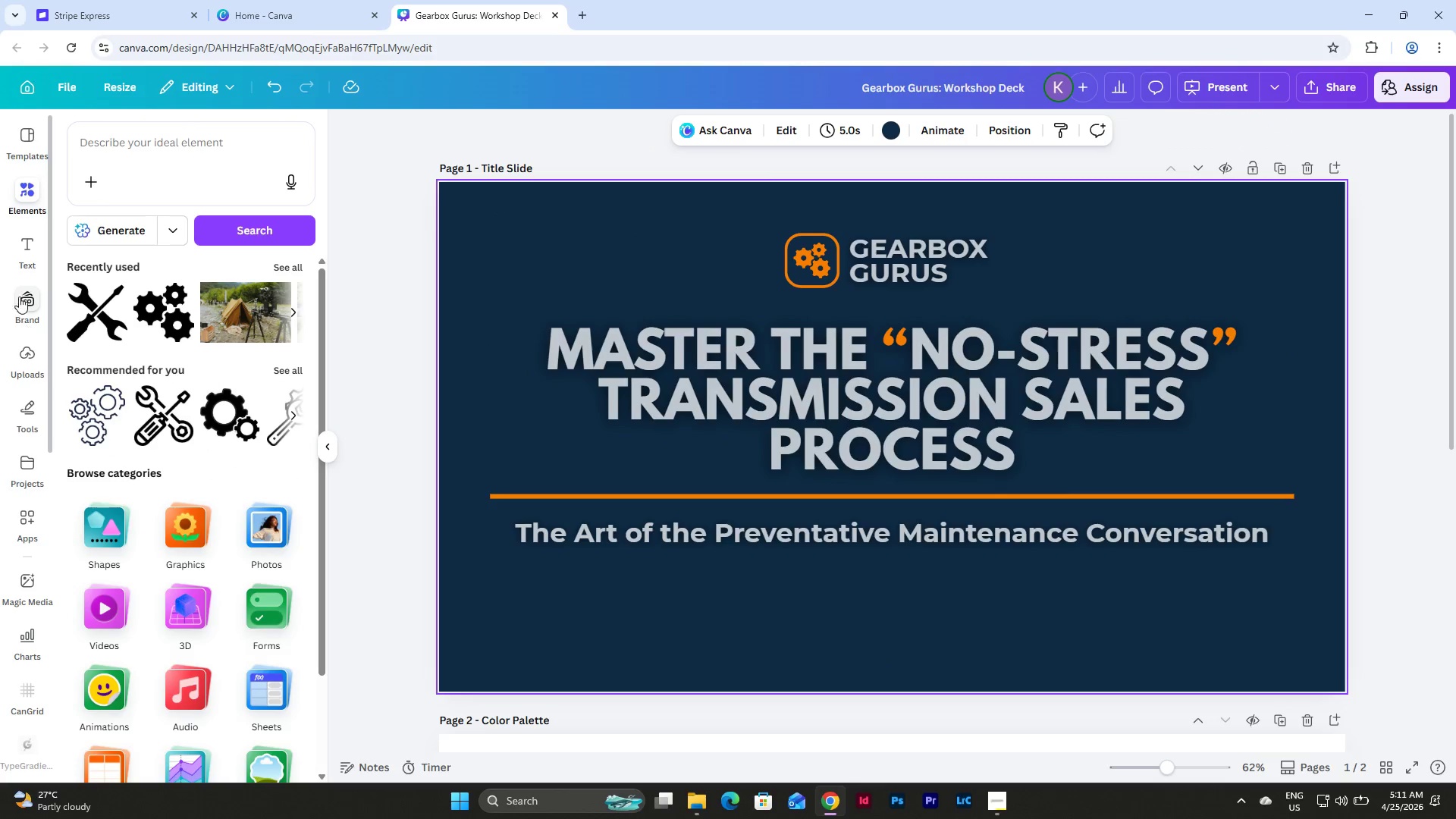 
left_click([19, 291])
 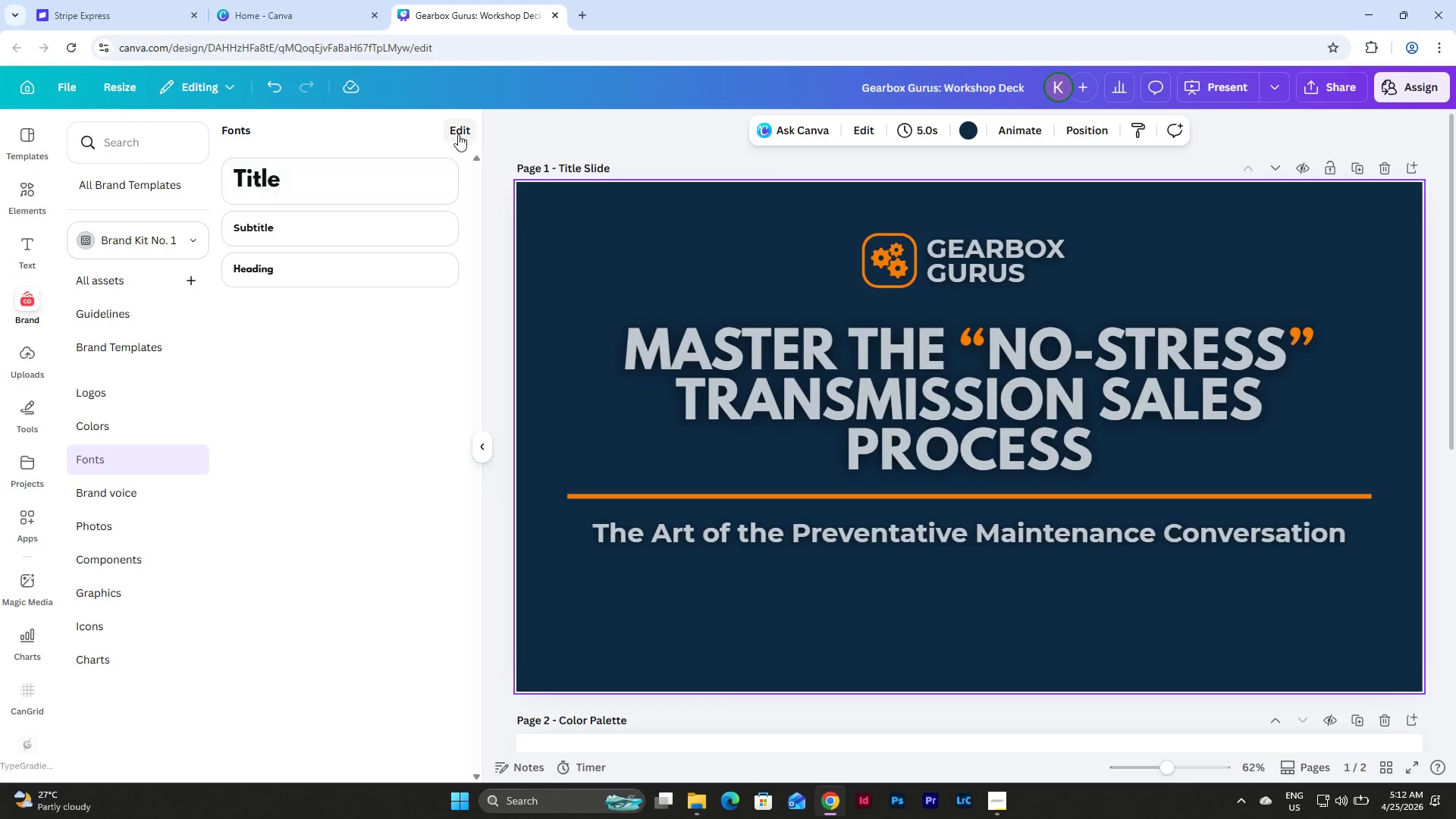 
left_click([458, 134])
 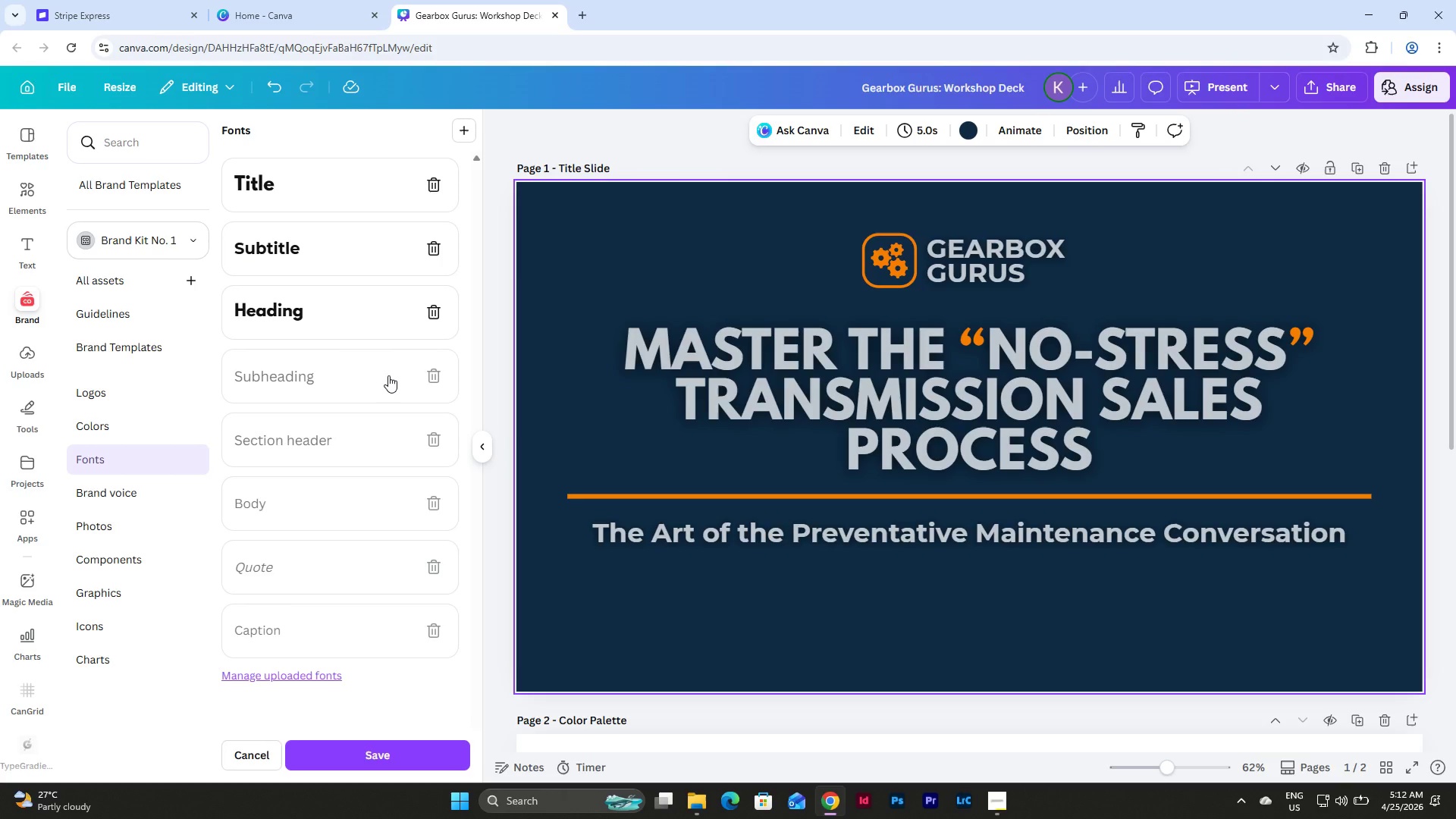 
scroll: coordinate [388, 375], scroll_direction: down, amount: 3.0
 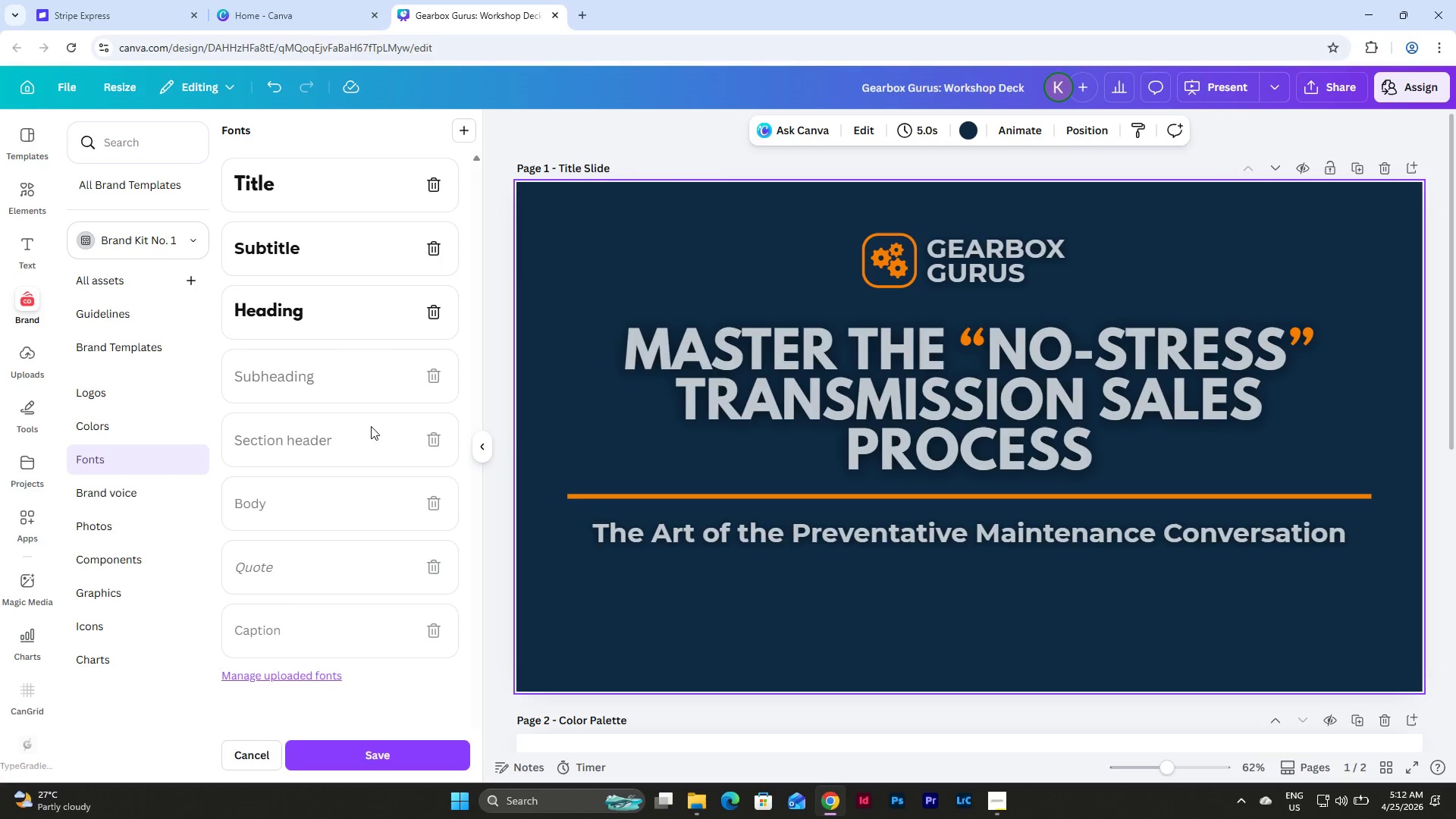 
left_click([351, 642])
 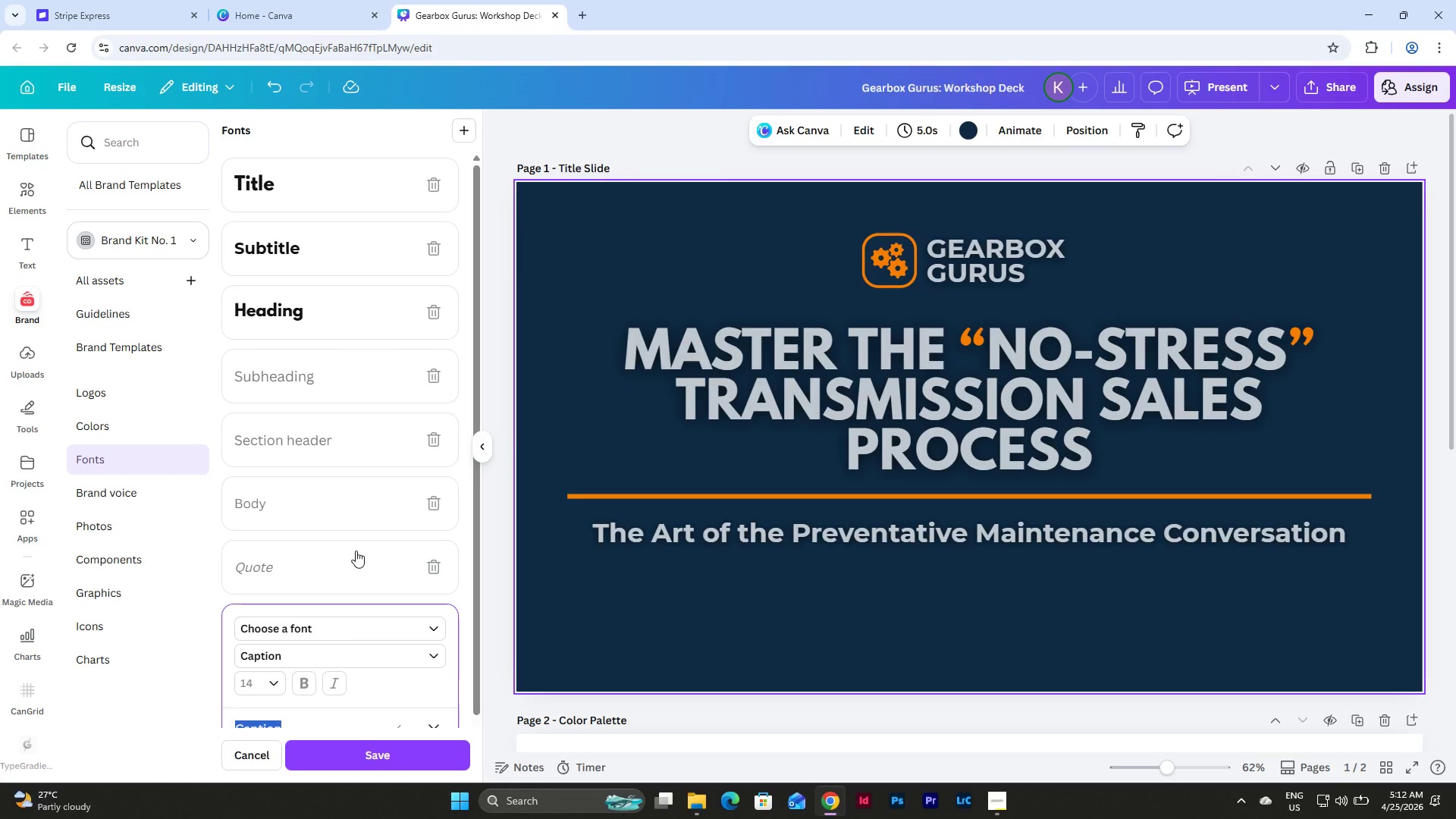 
scroll: coordinate [367, 516], scroll_direction: down, amount: 4.0
 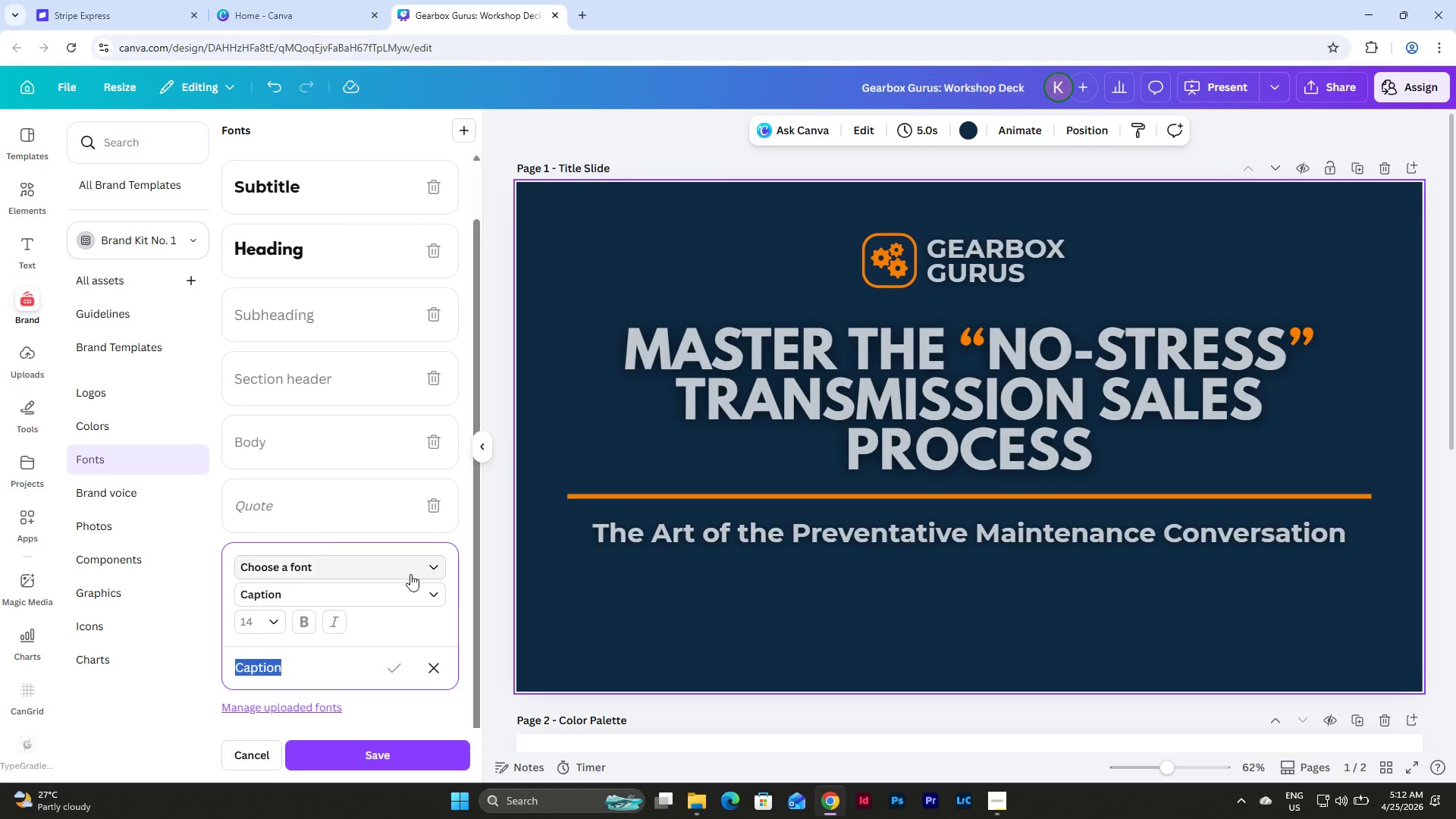 
left_click([412, 574])
 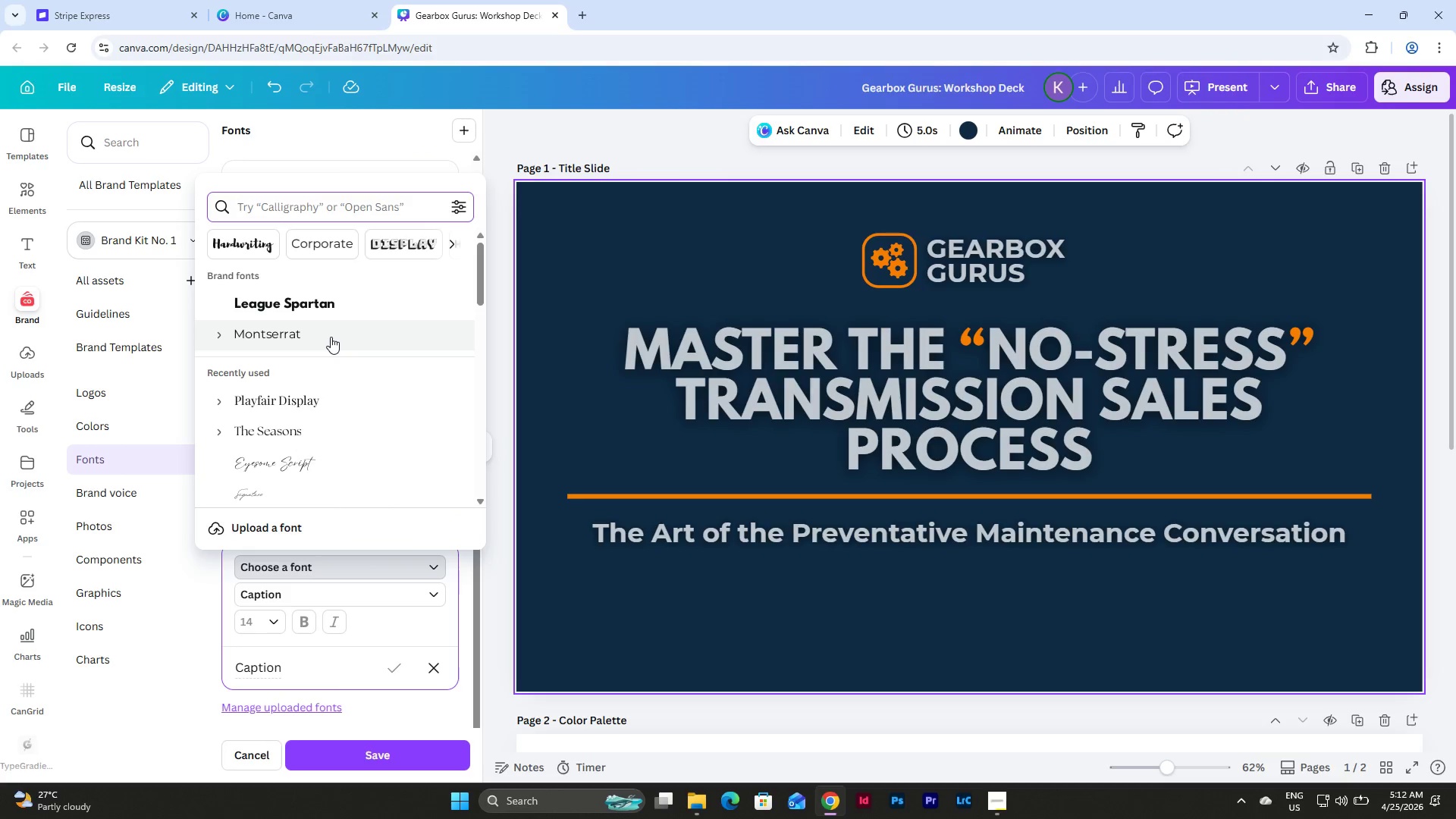 
wait(5.08)
 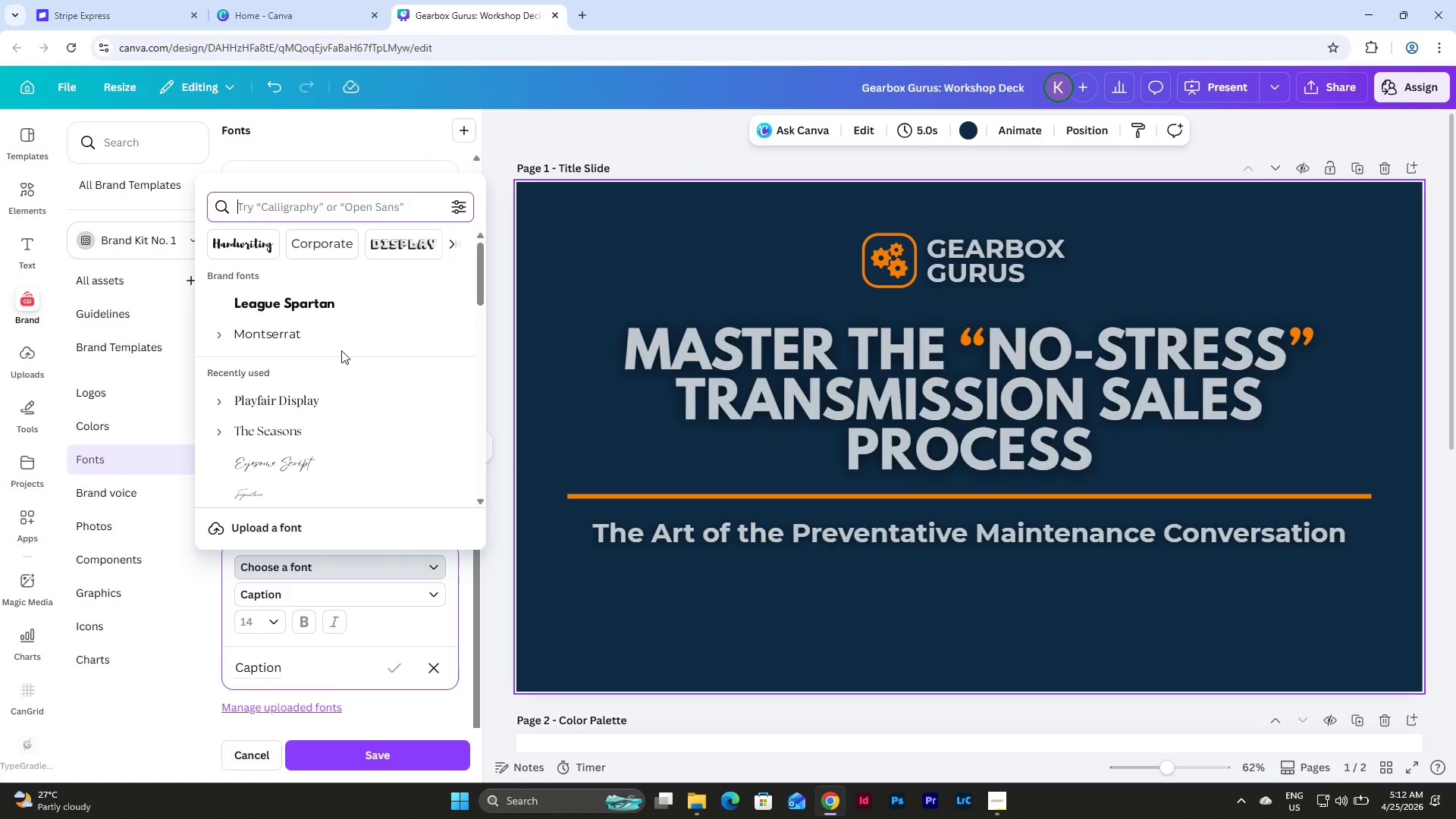 
left_click([331, 337])
 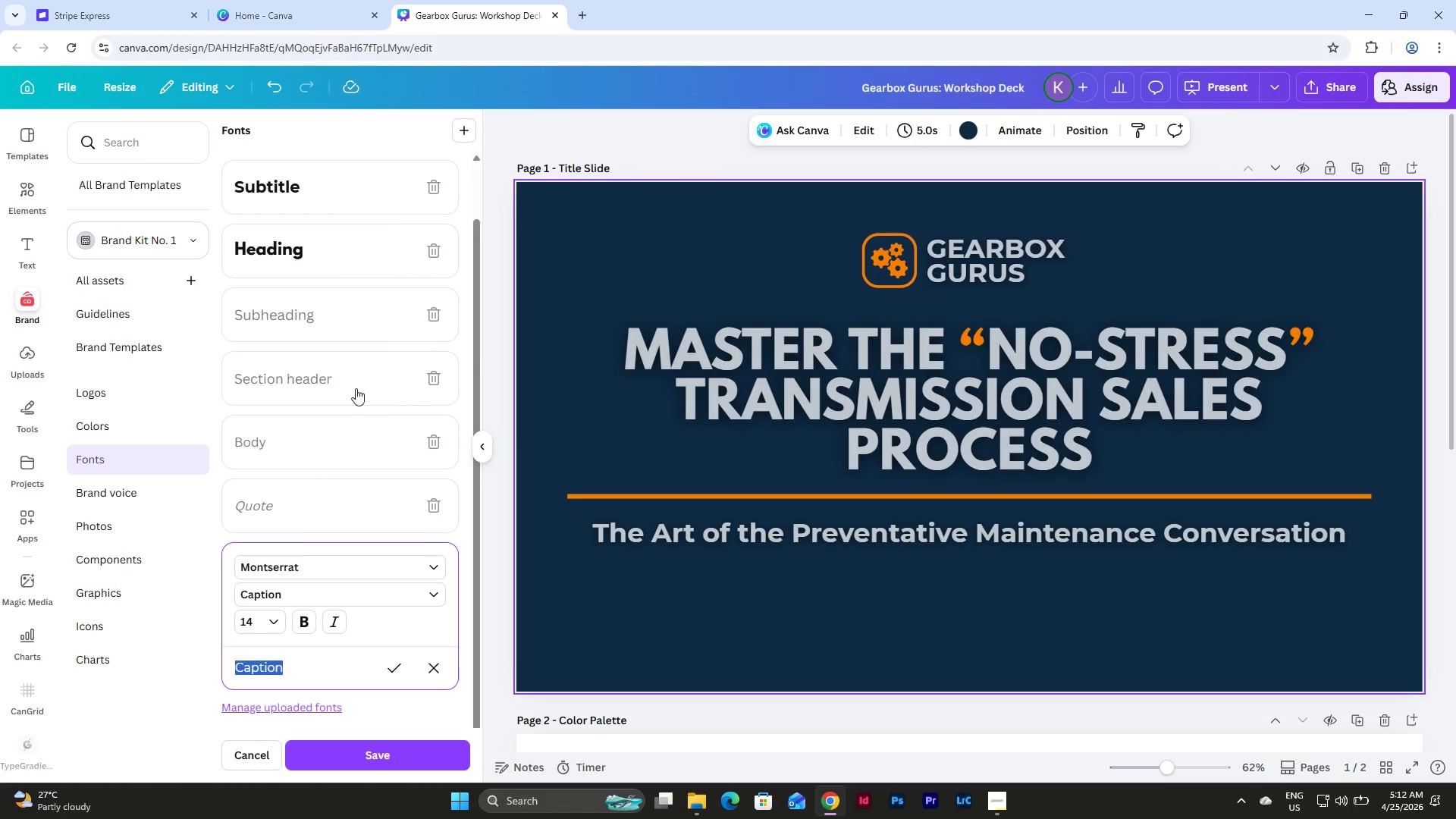 
scroll: coordinate [356, 413], scroll_direction: down, amount: 4.0
 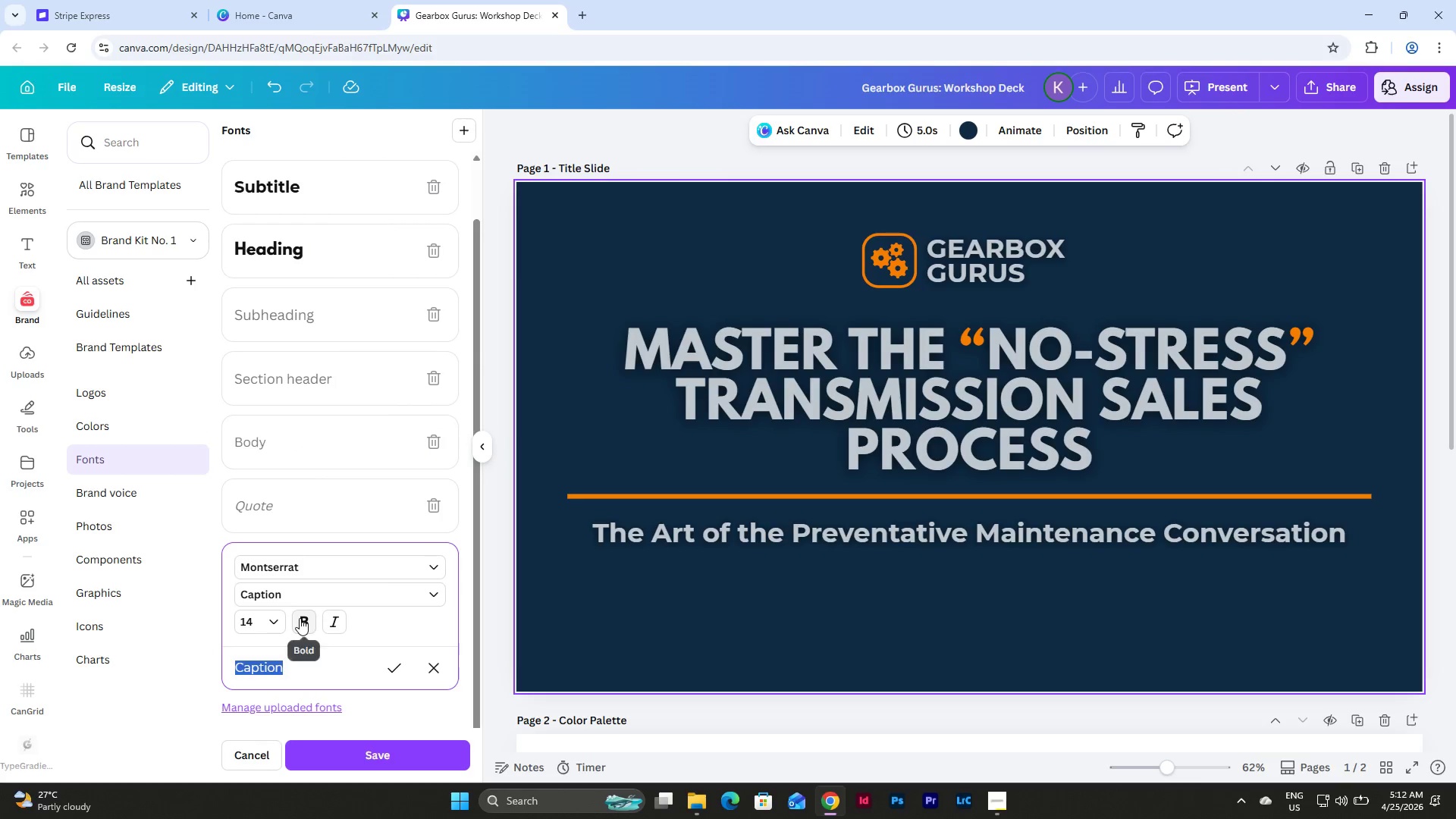 
left_click([300, 618])
 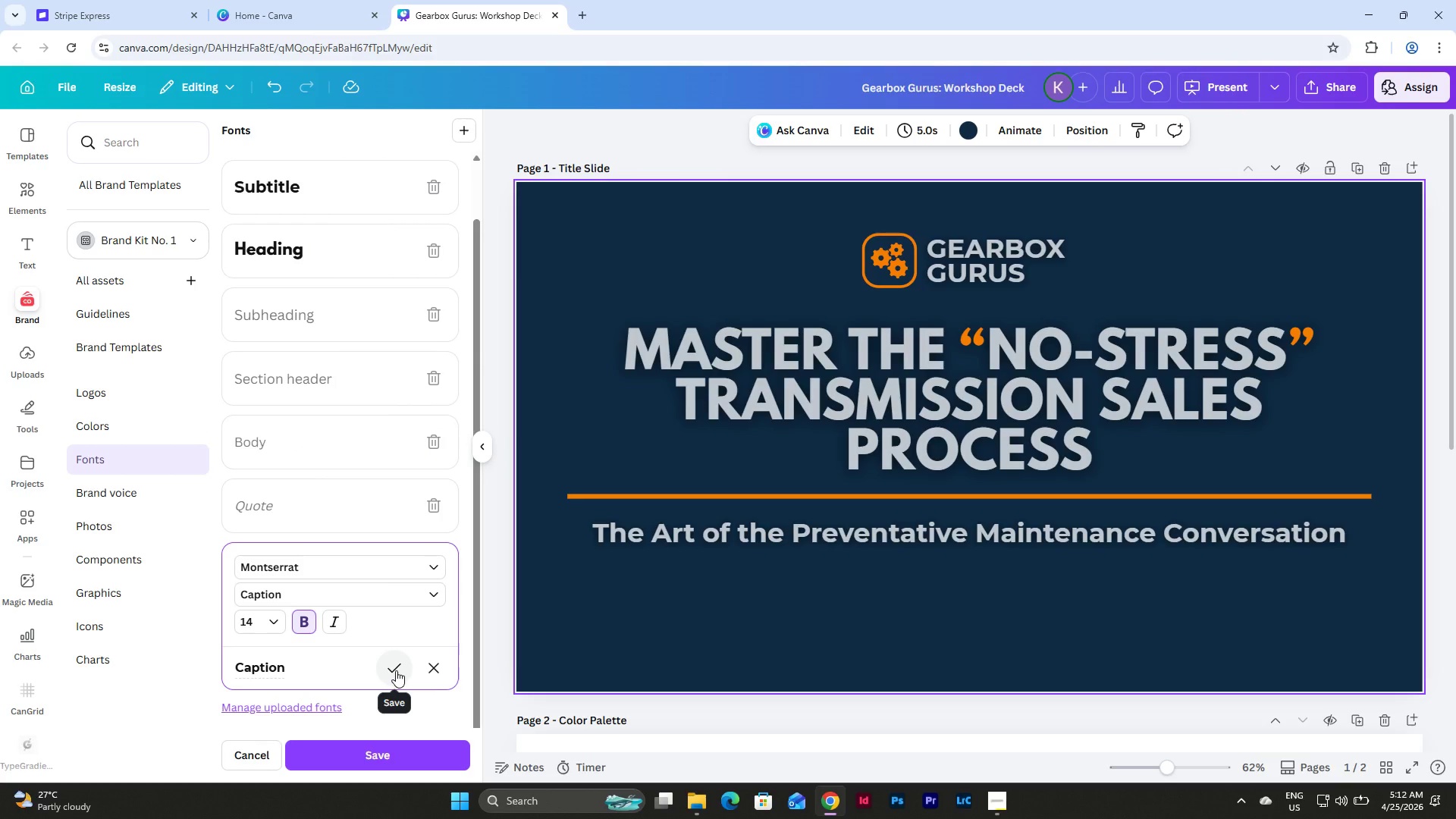 
left_click([396, 670])
 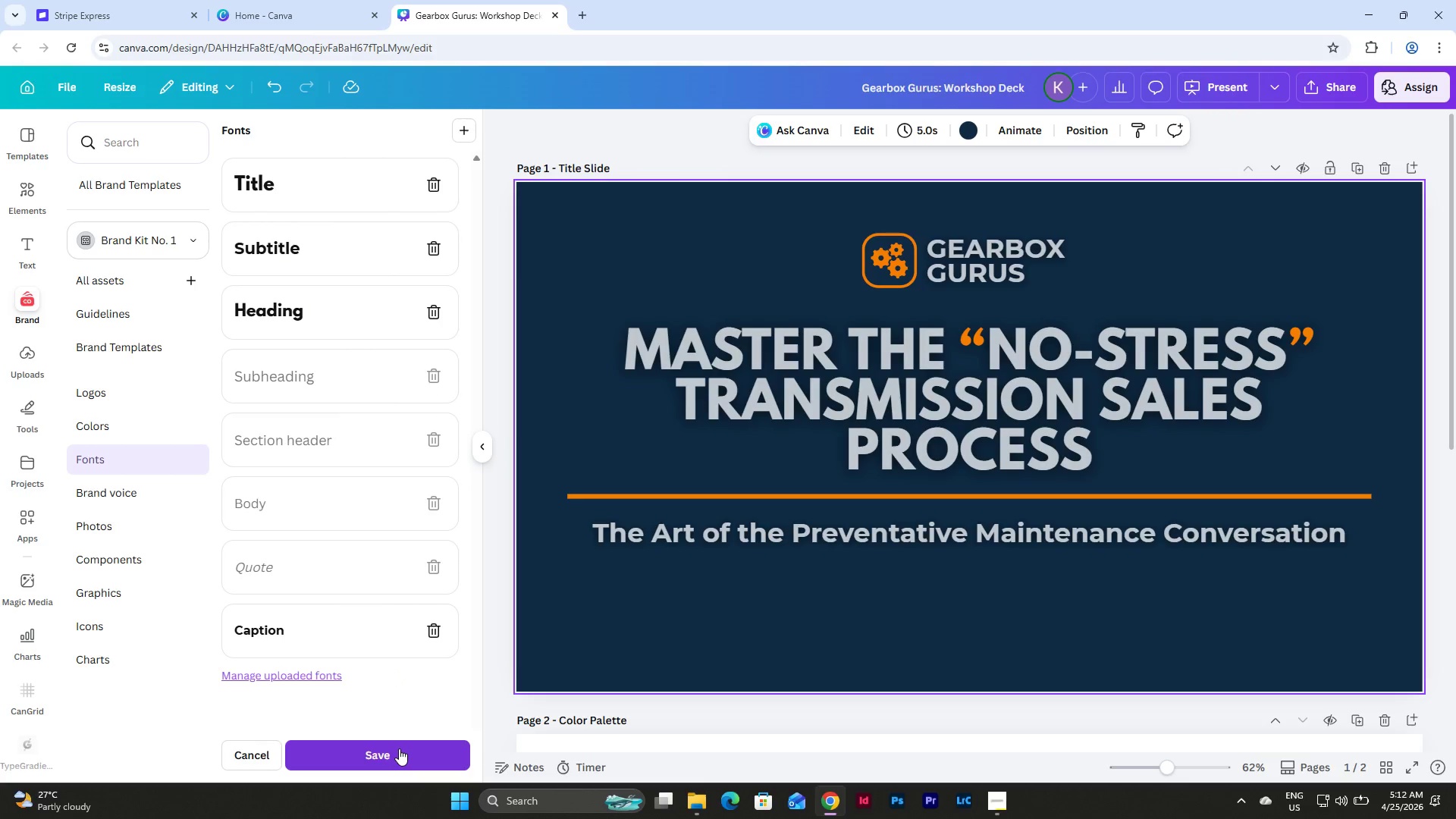 
left_click([399, 748])
 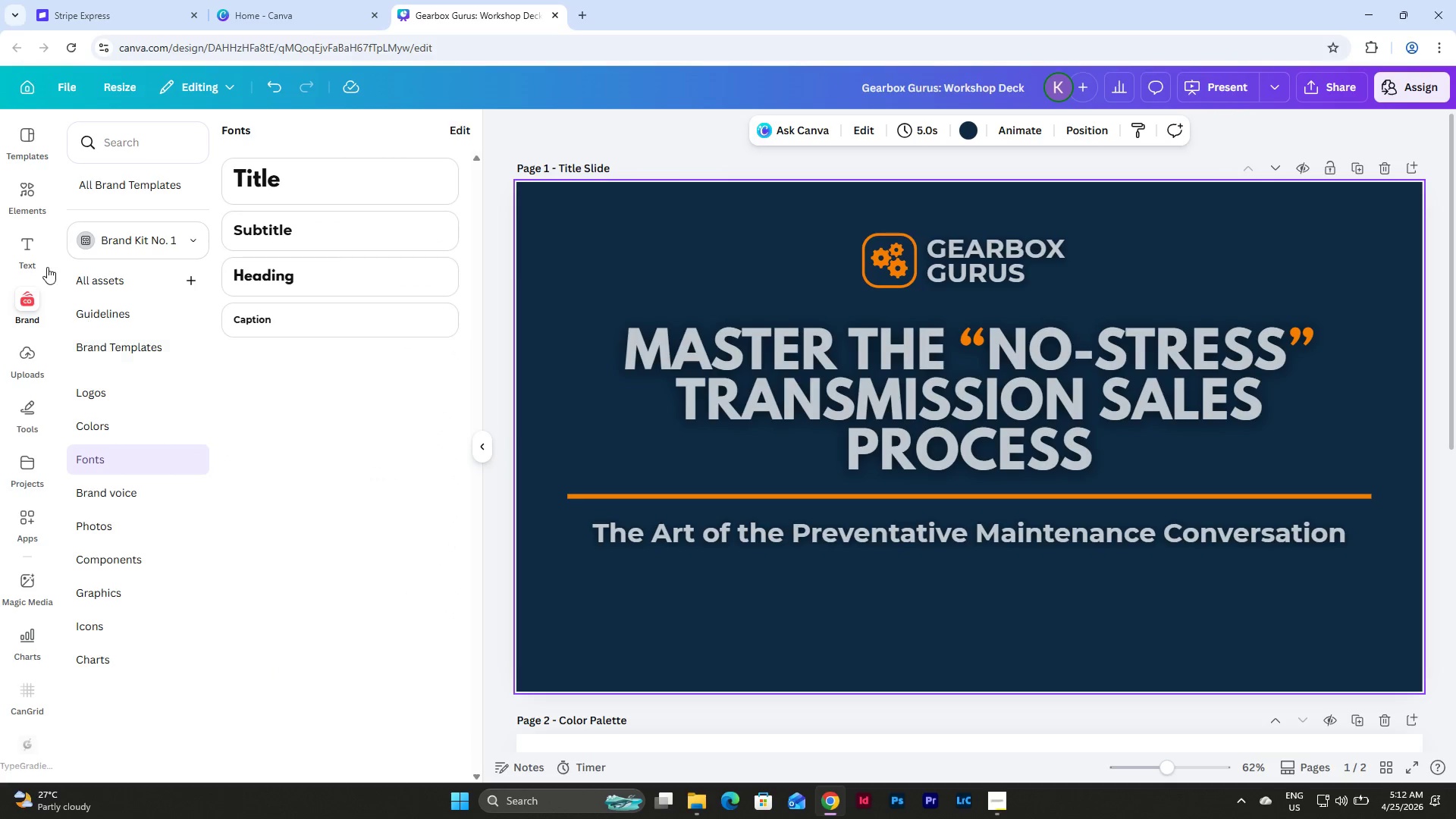 
left_click([20, 246])
 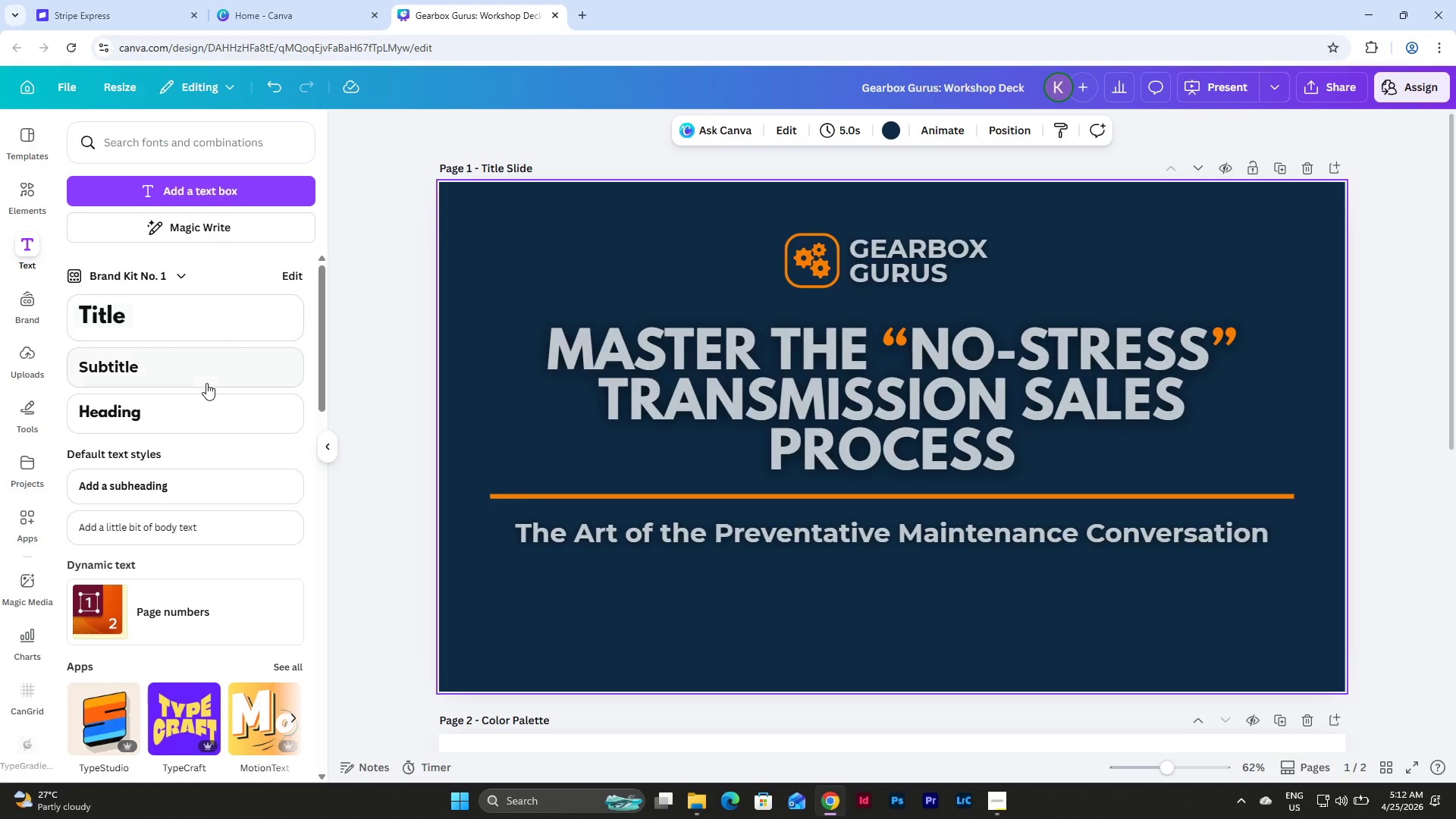 
scroll: coordinate [206, 383], scroll_direction: up, amount: 4.0
 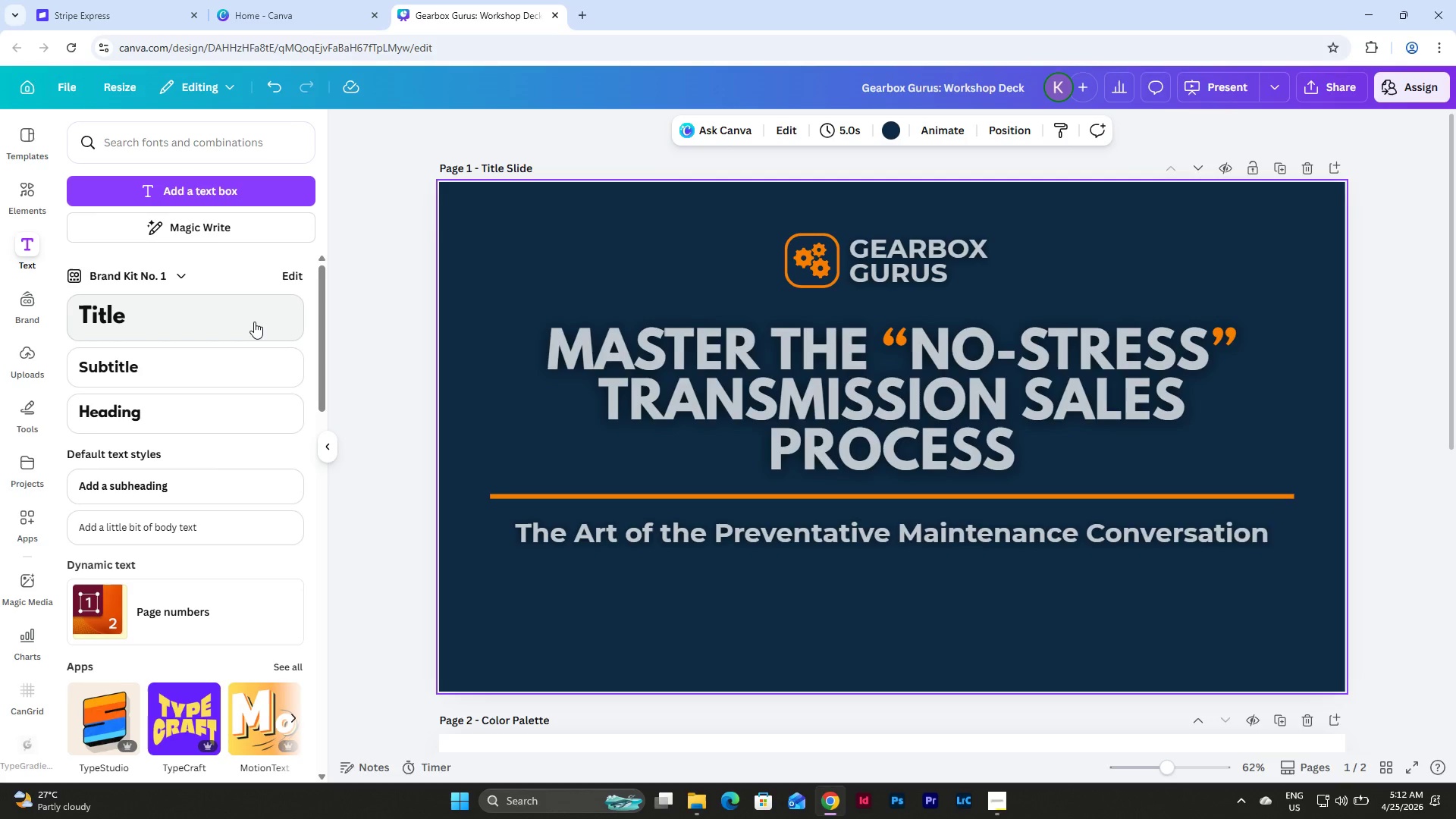 
scroll: coordinate [254, 322], scroll_direction: down, amount: 3.0
 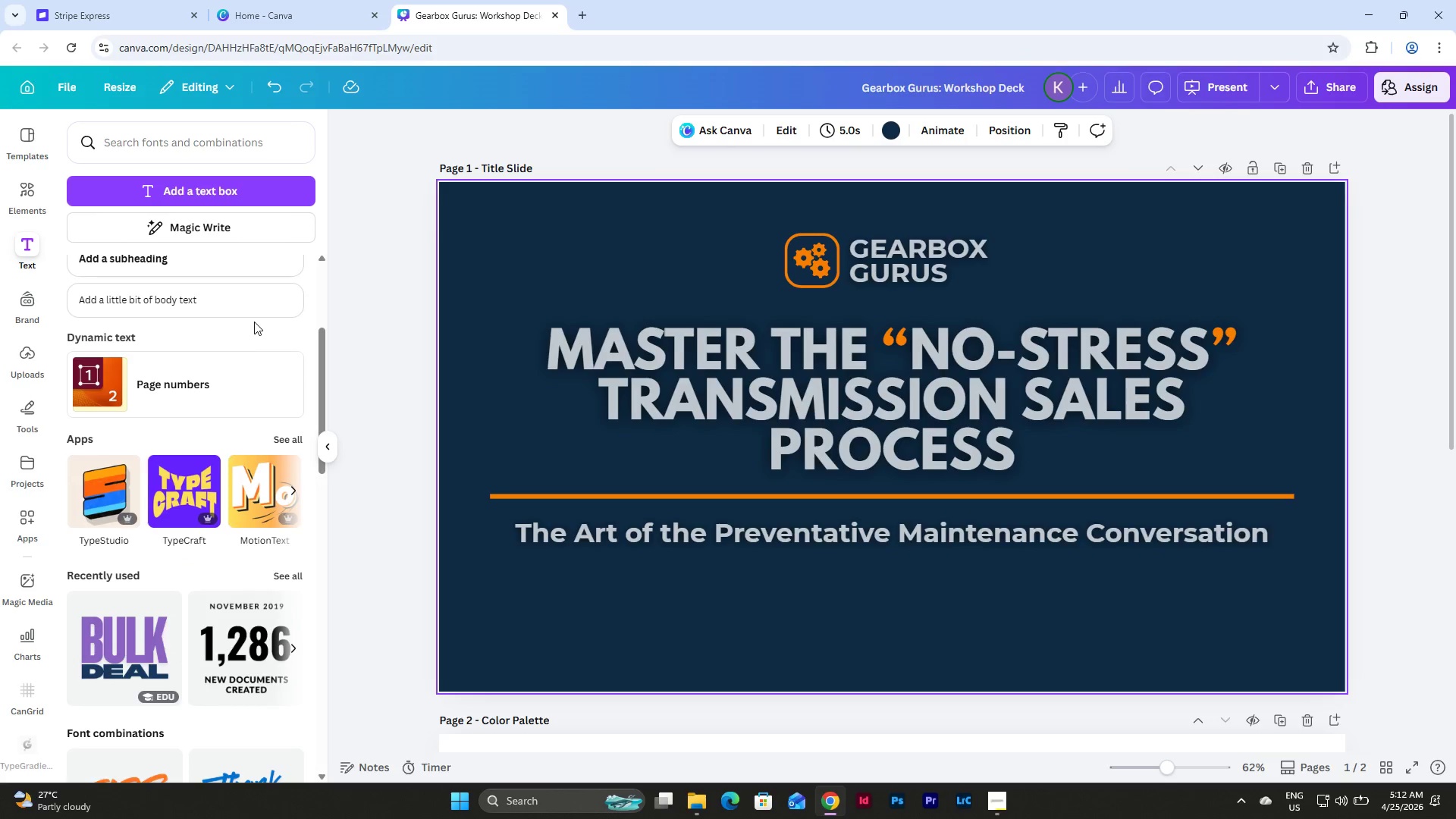 
scroll: coordinate [254, 322], scroll_direction: up, amount: 10.0
 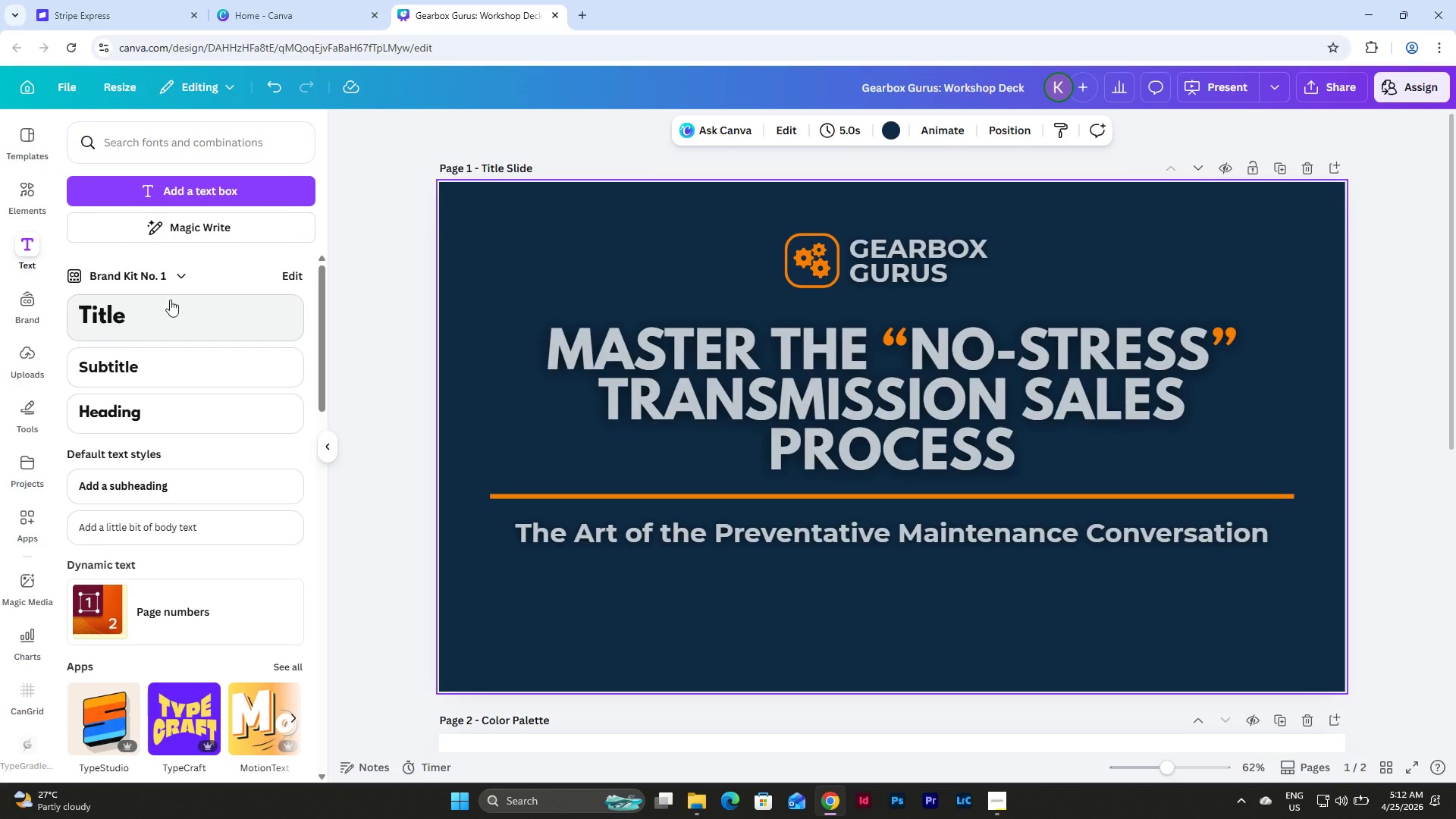 
left_click([184, 281])
 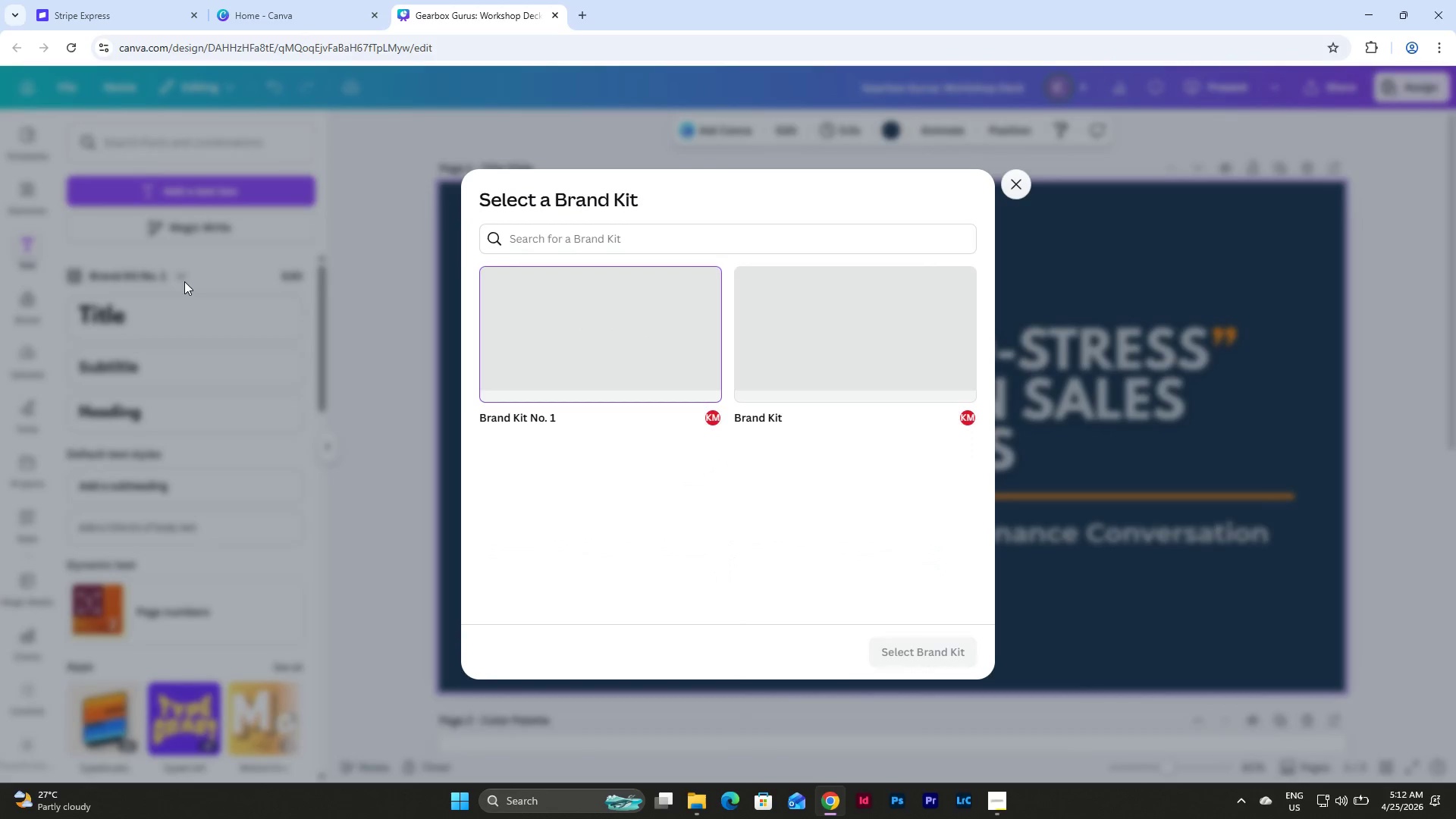 
left_click([184, 280])
 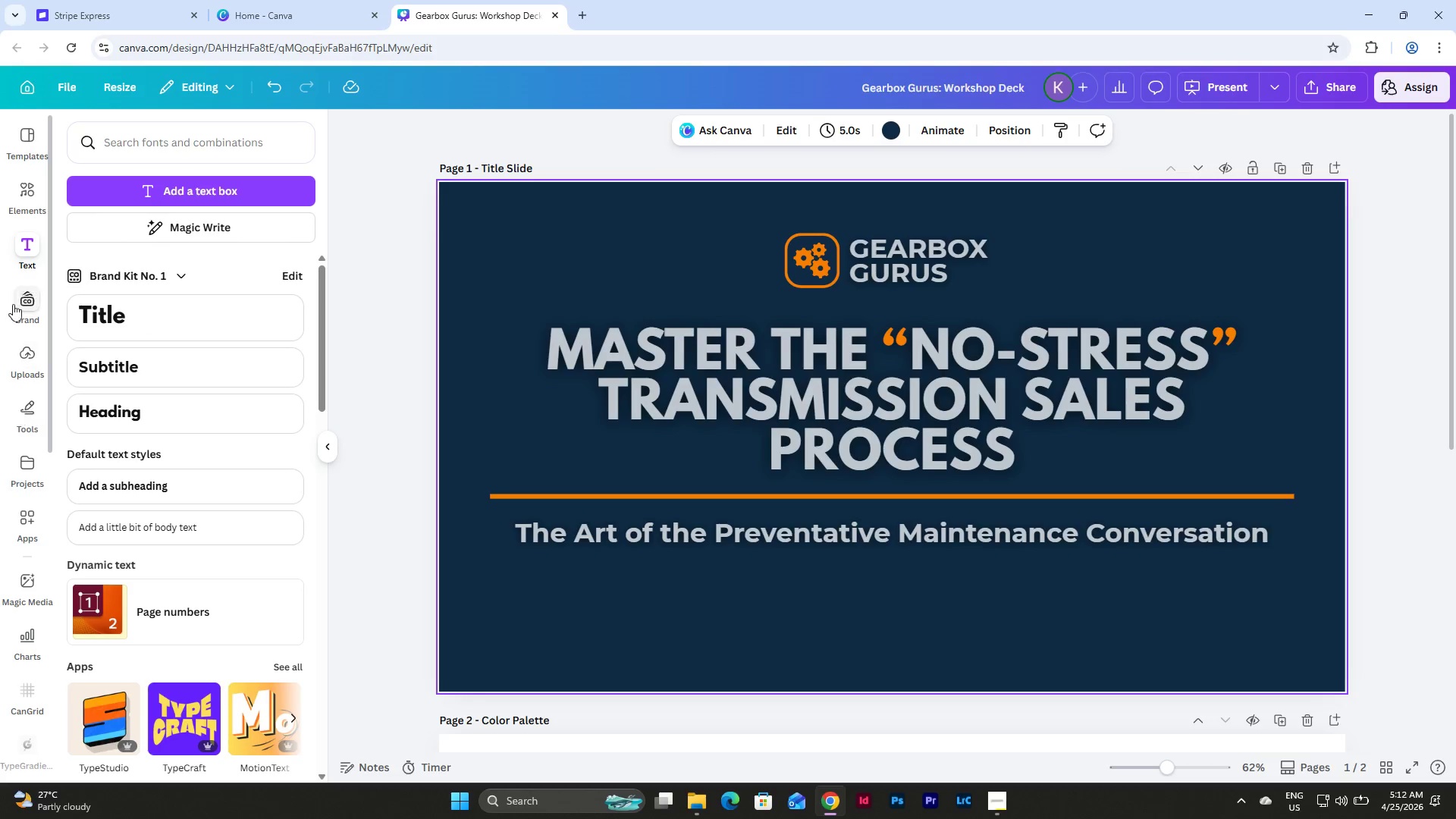 
left_click([27, 289])
 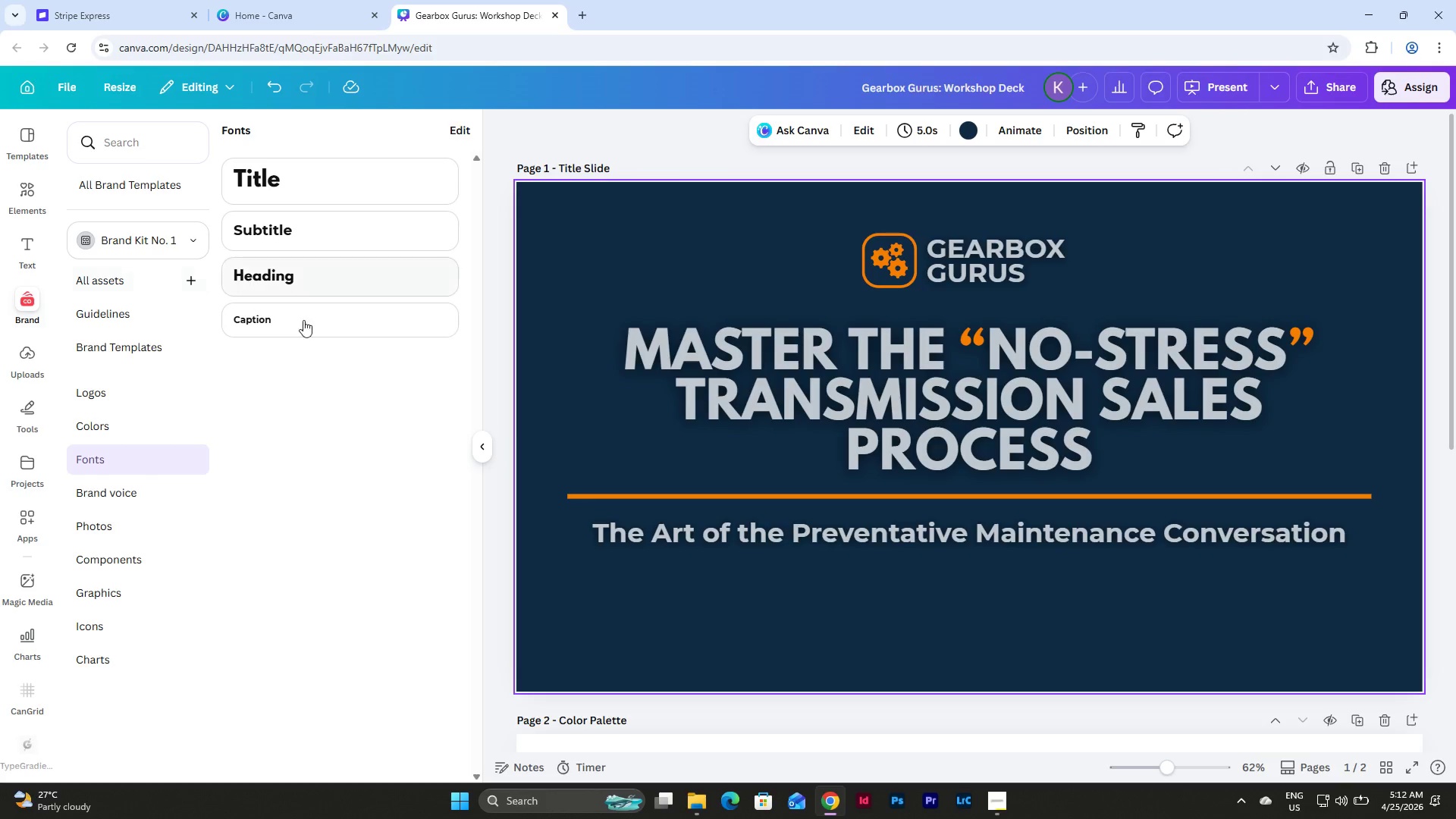 
left_click([309, 330])
 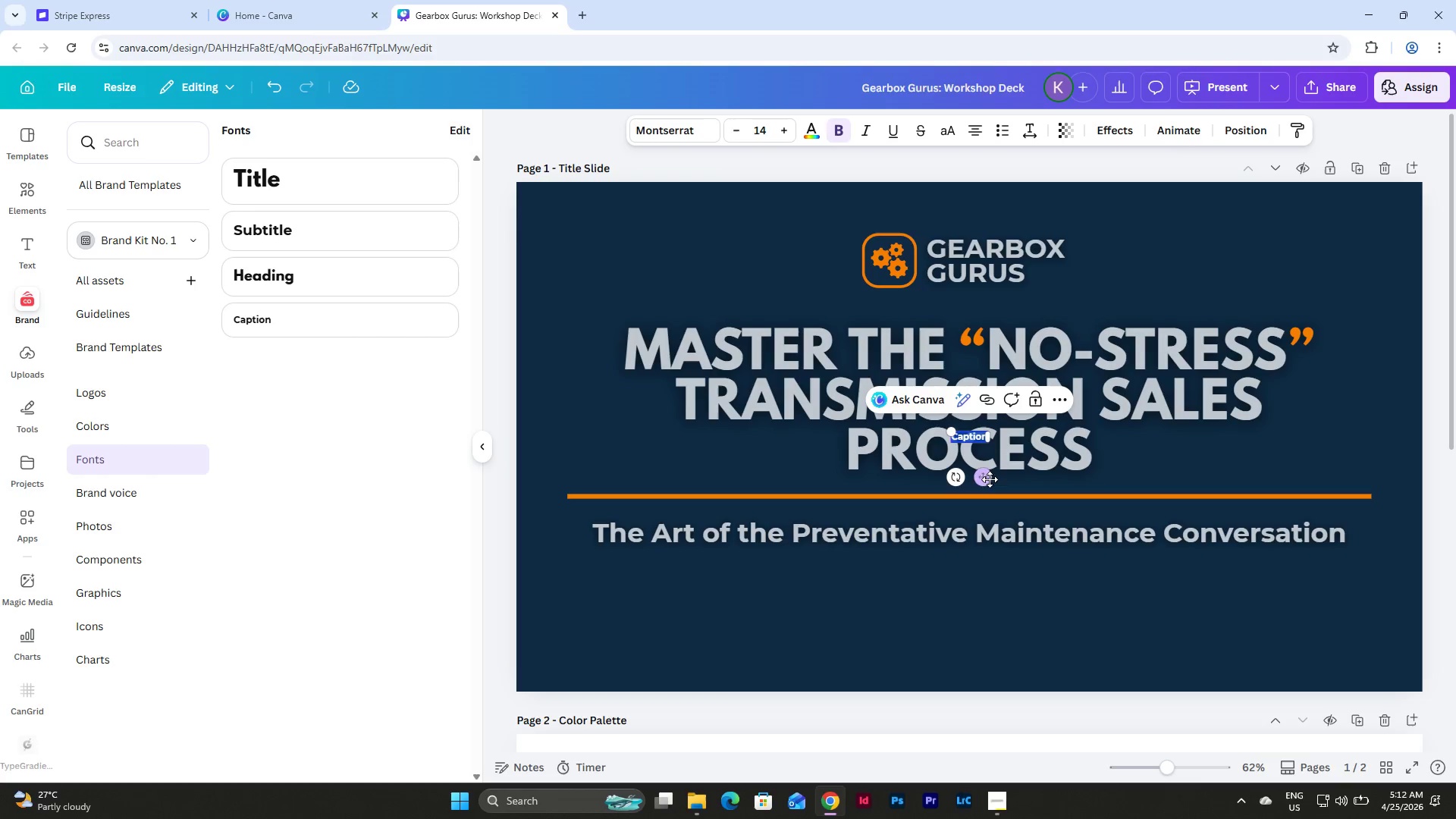 
left_click_drag(start_coordinate=[990, 479], to_coordinate=[1001, 667])
 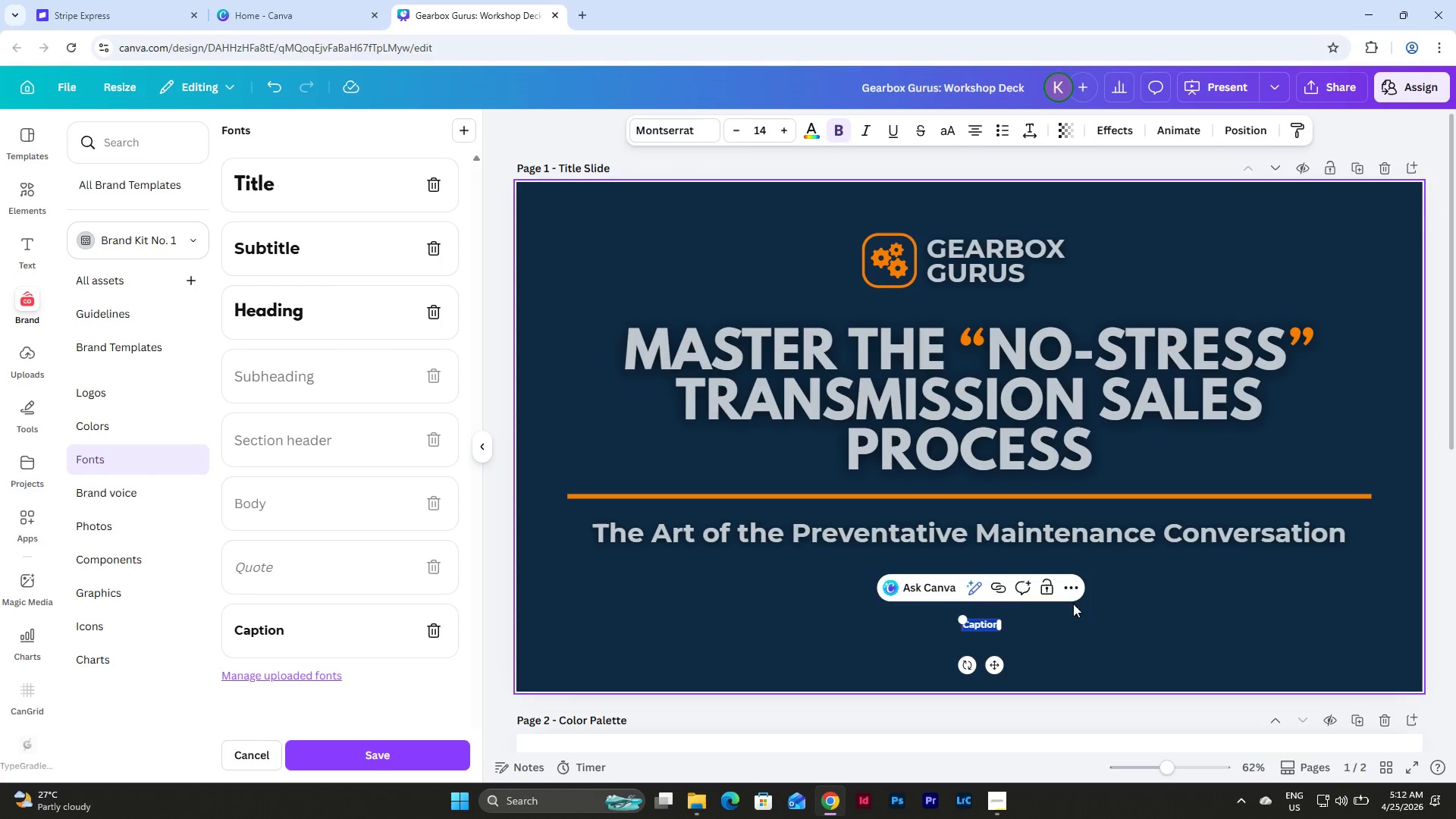 
double_click([979, 628])
 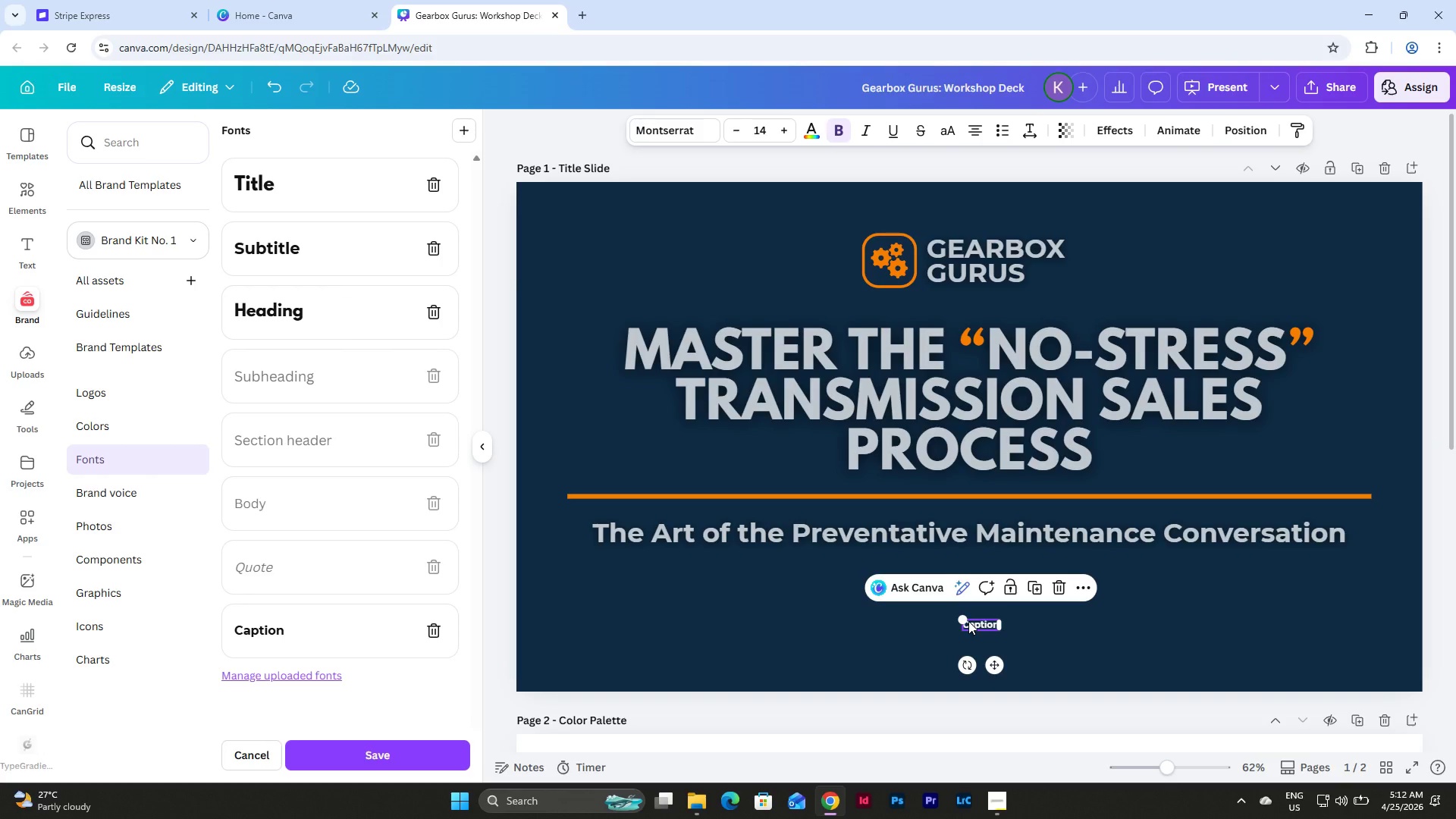 
key(Backspace)
 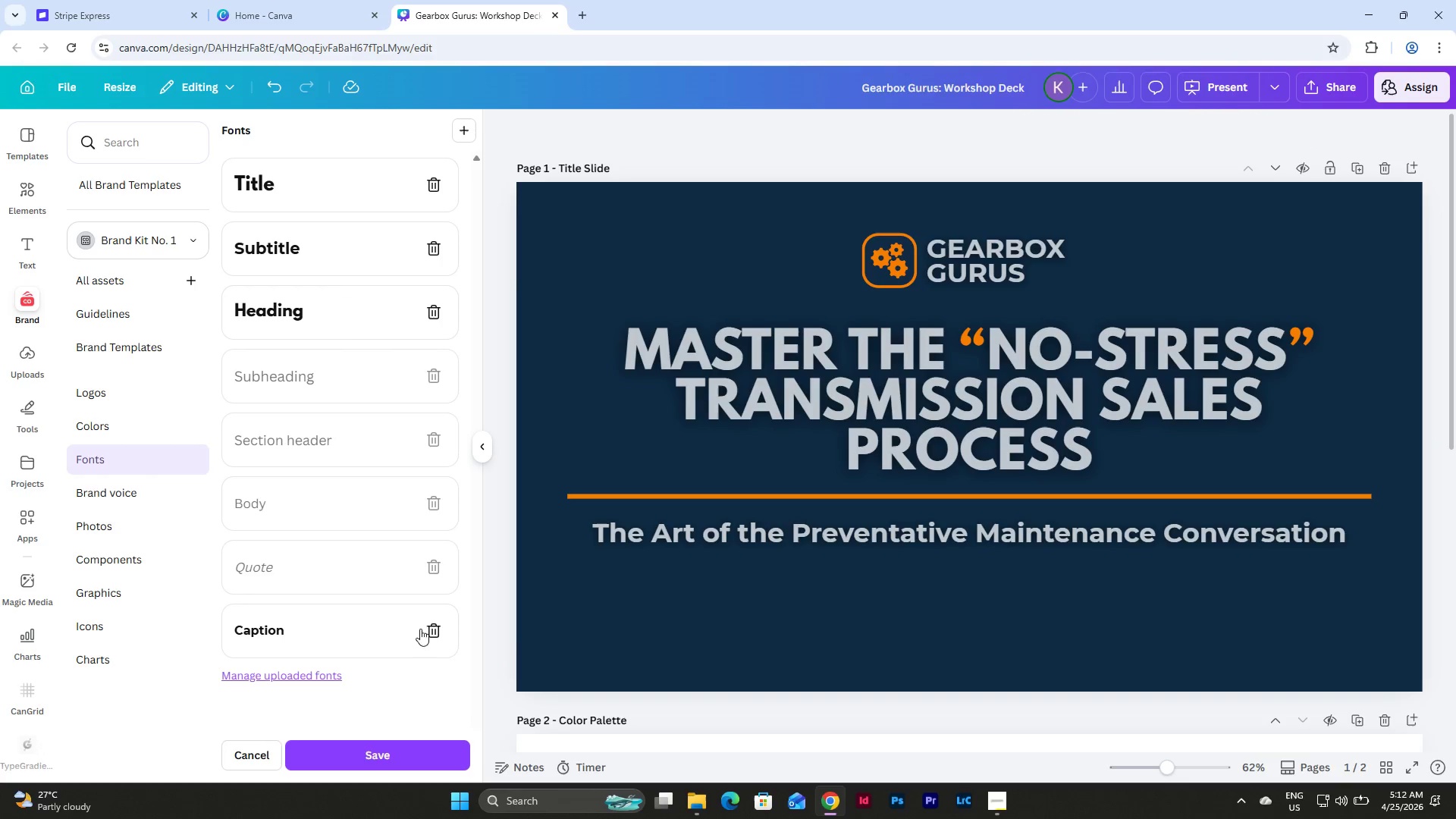 
left_click([359, 629])
 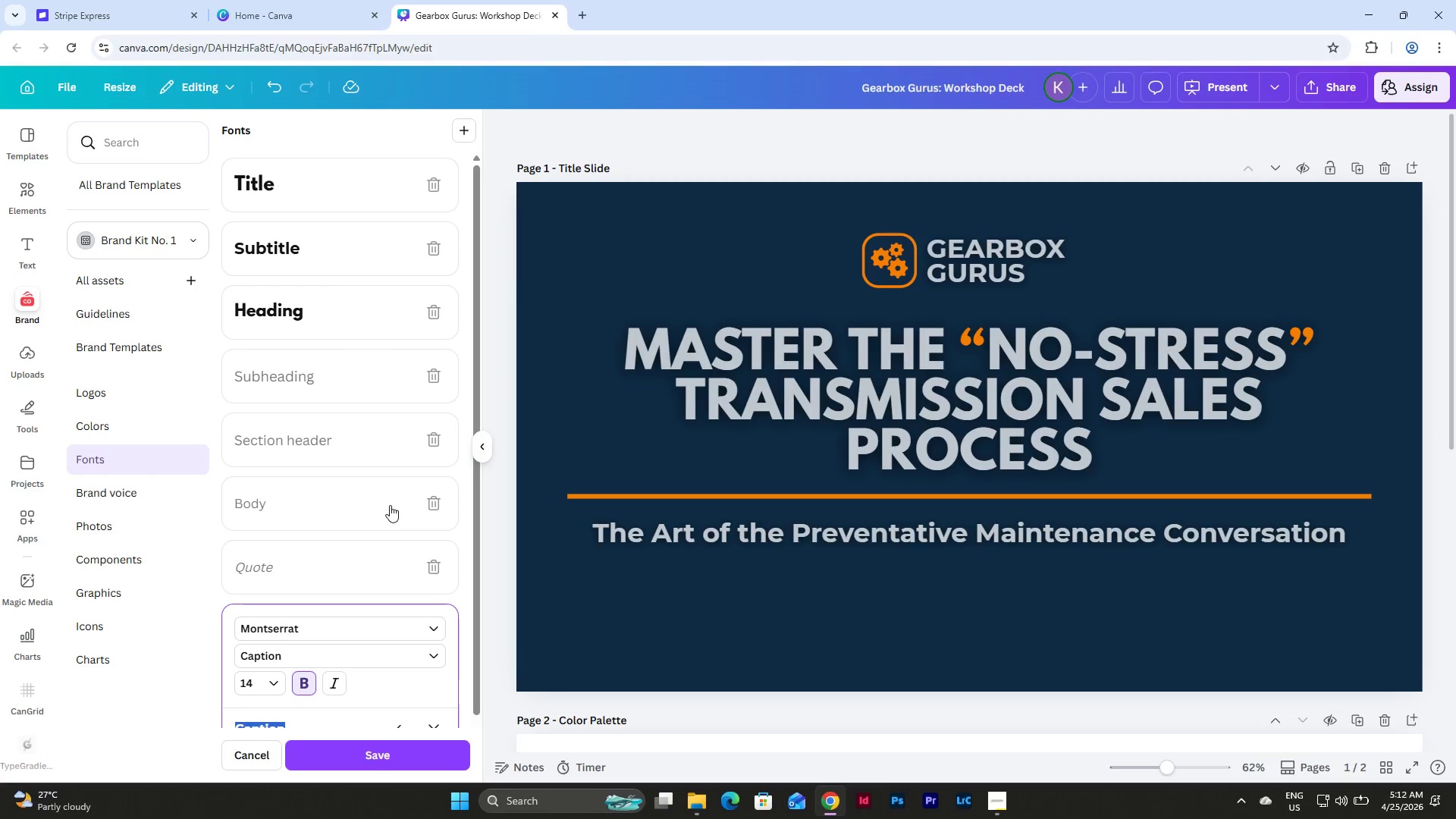 
scroll: coordinate [400, 571], scroll_direction: down, amount: 4.0
 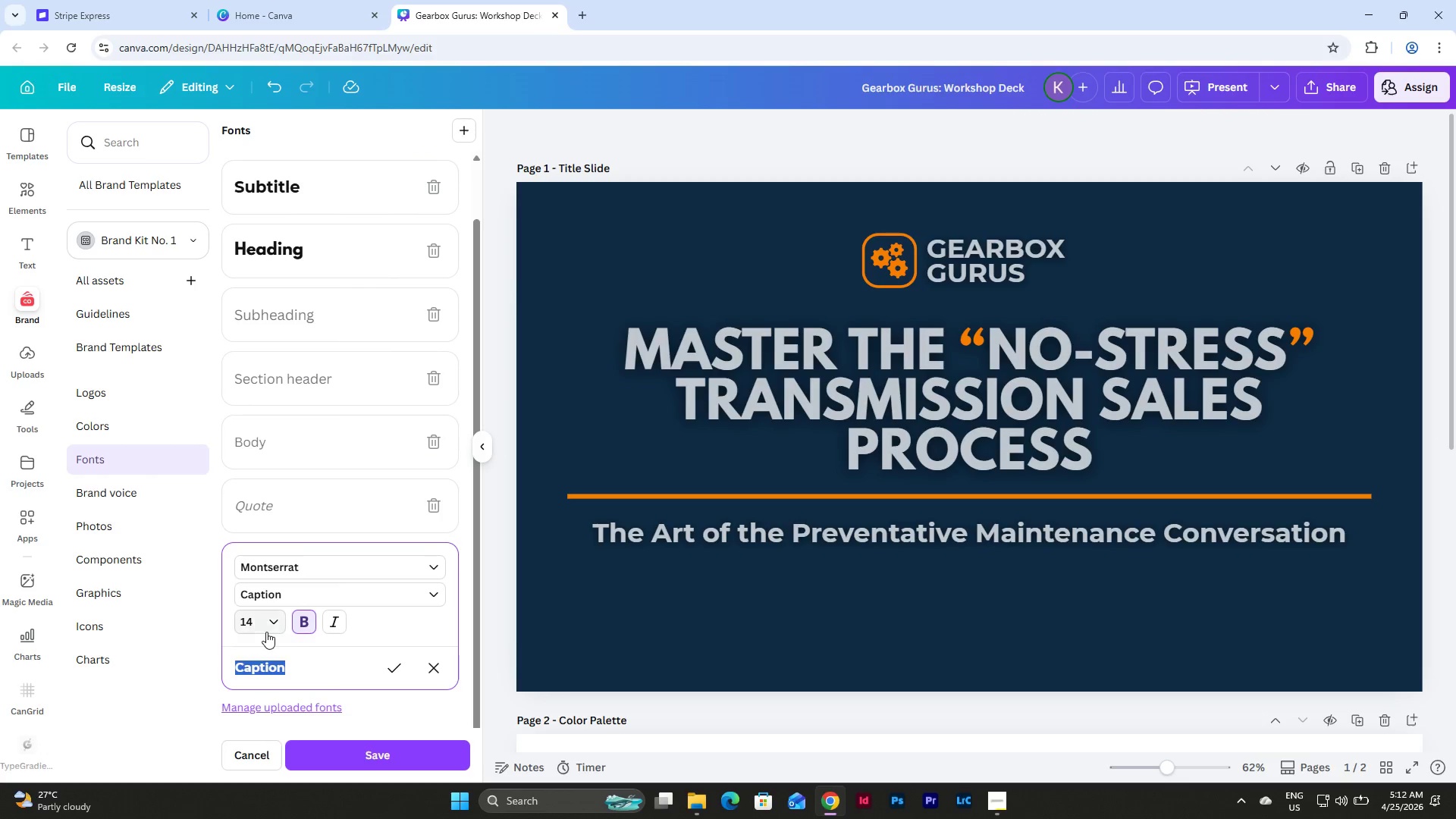 
left_click([268, 616])
 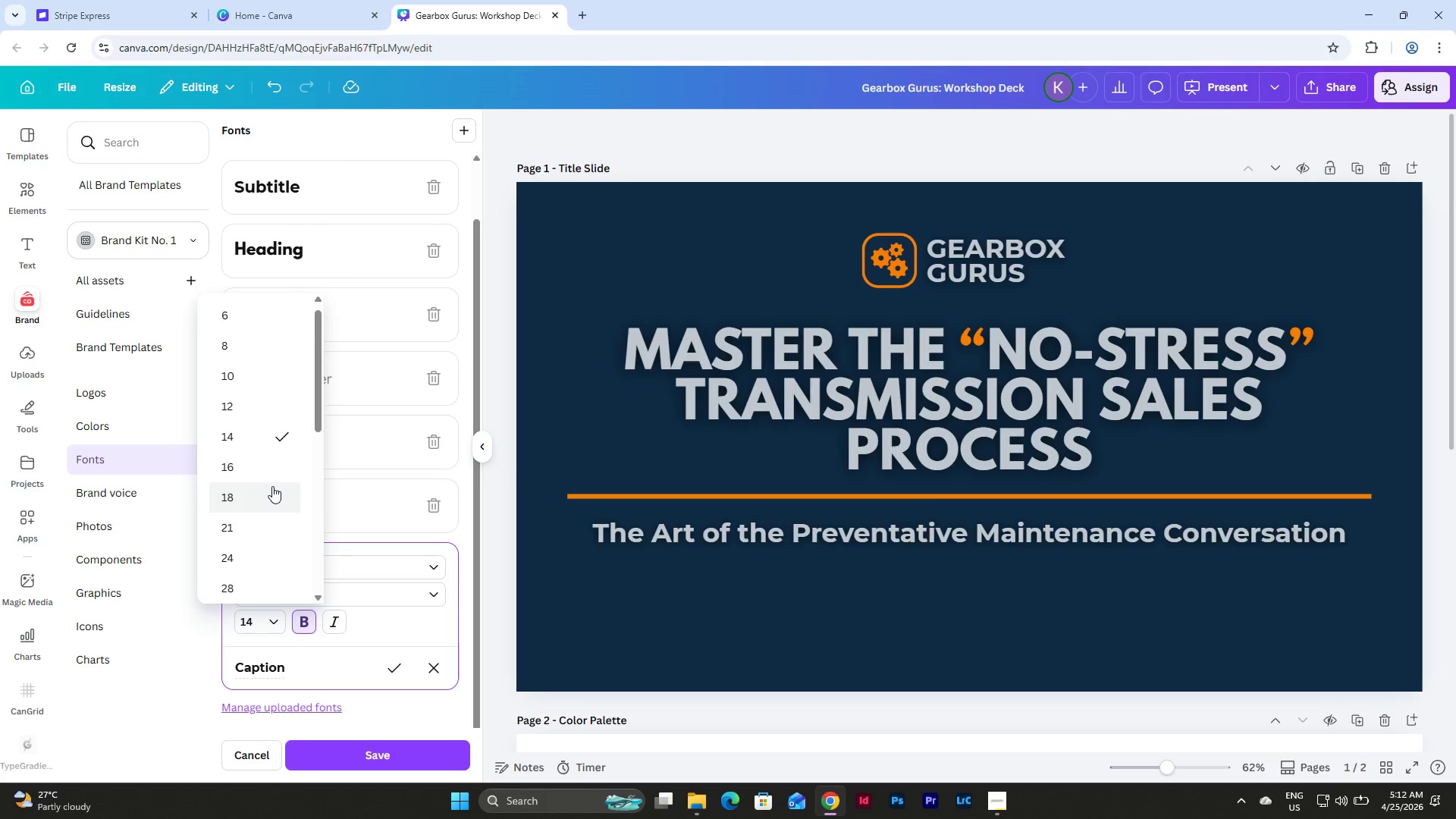 
left_click([272, 486])
 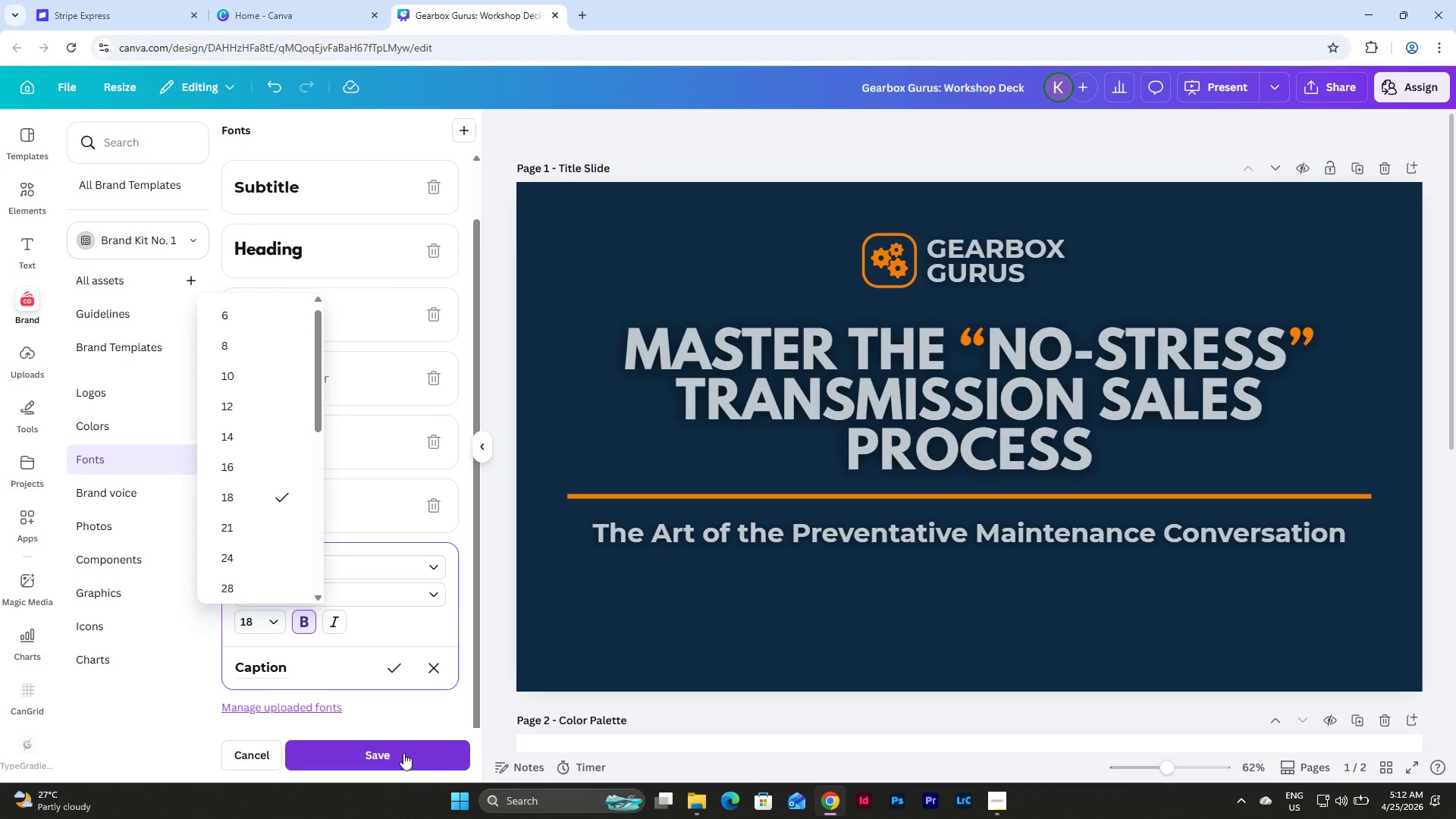 
left_click([397, 752])
 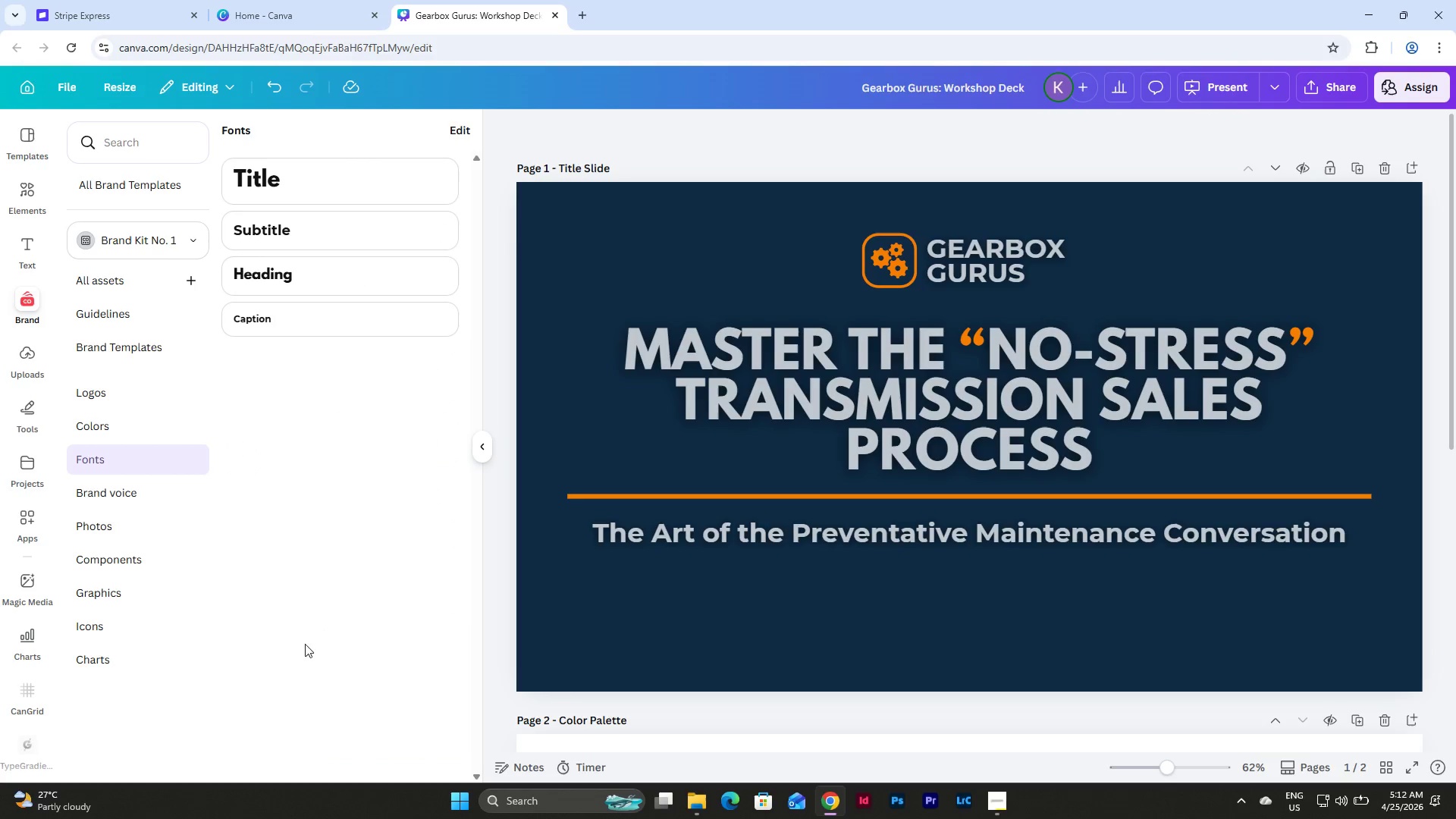 
left_click([311, 329])
 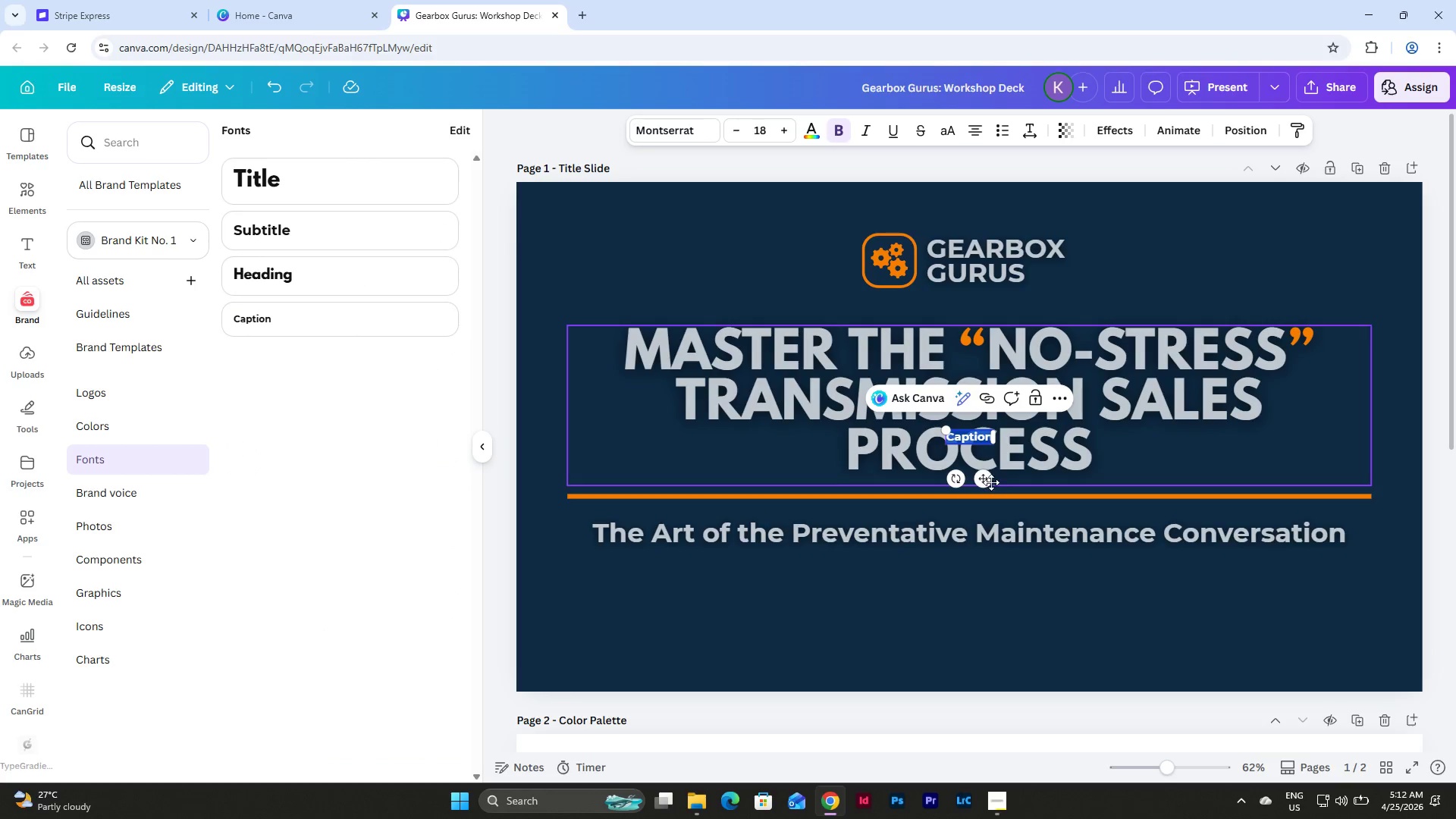 
left_click_drag(start_coordinate=[987, 481], to_coordinate=[990, 679])
 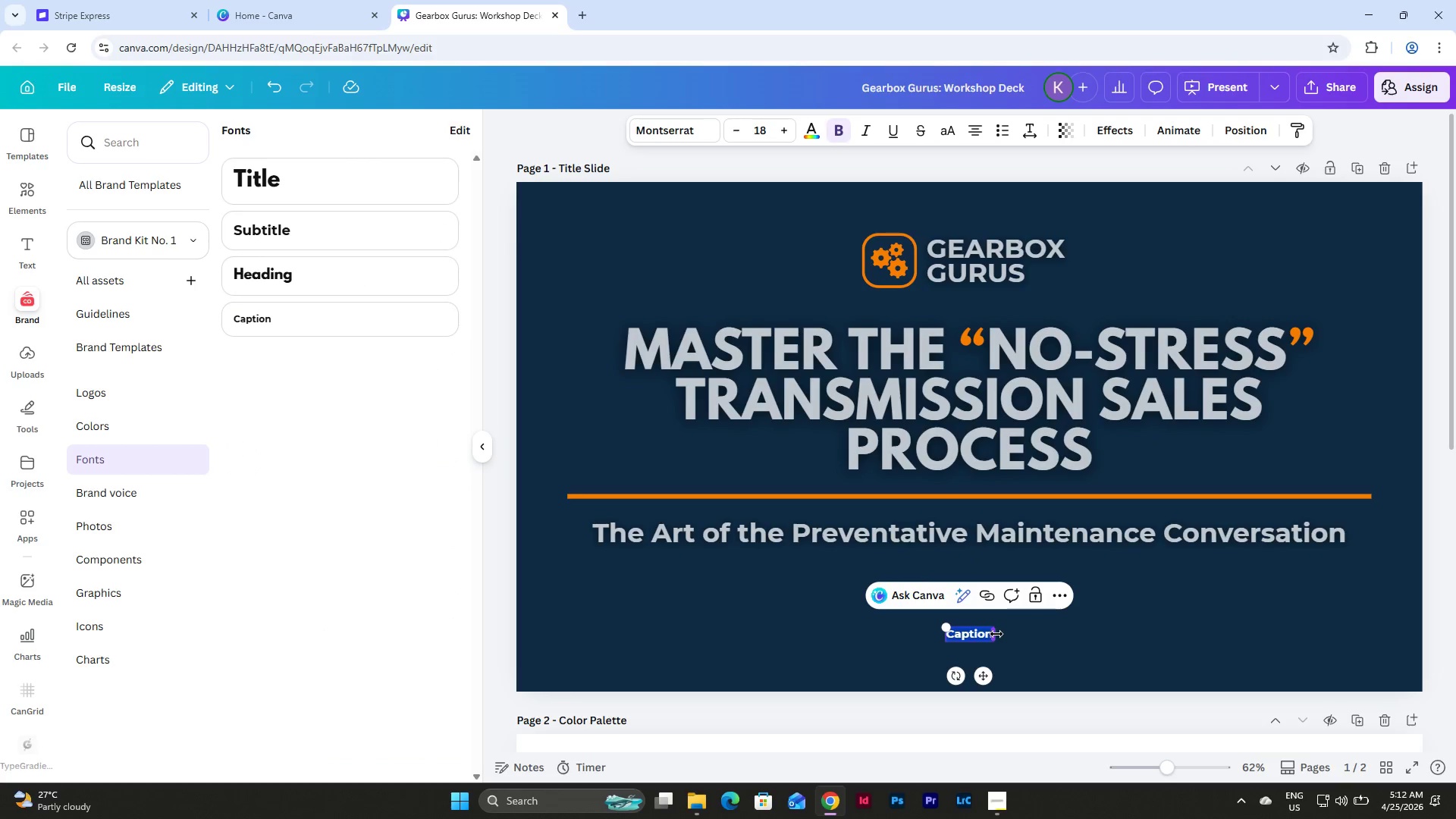 
left_click_drag(start_coordinate=[996, 634], to_coordinate=[1374, 654])
 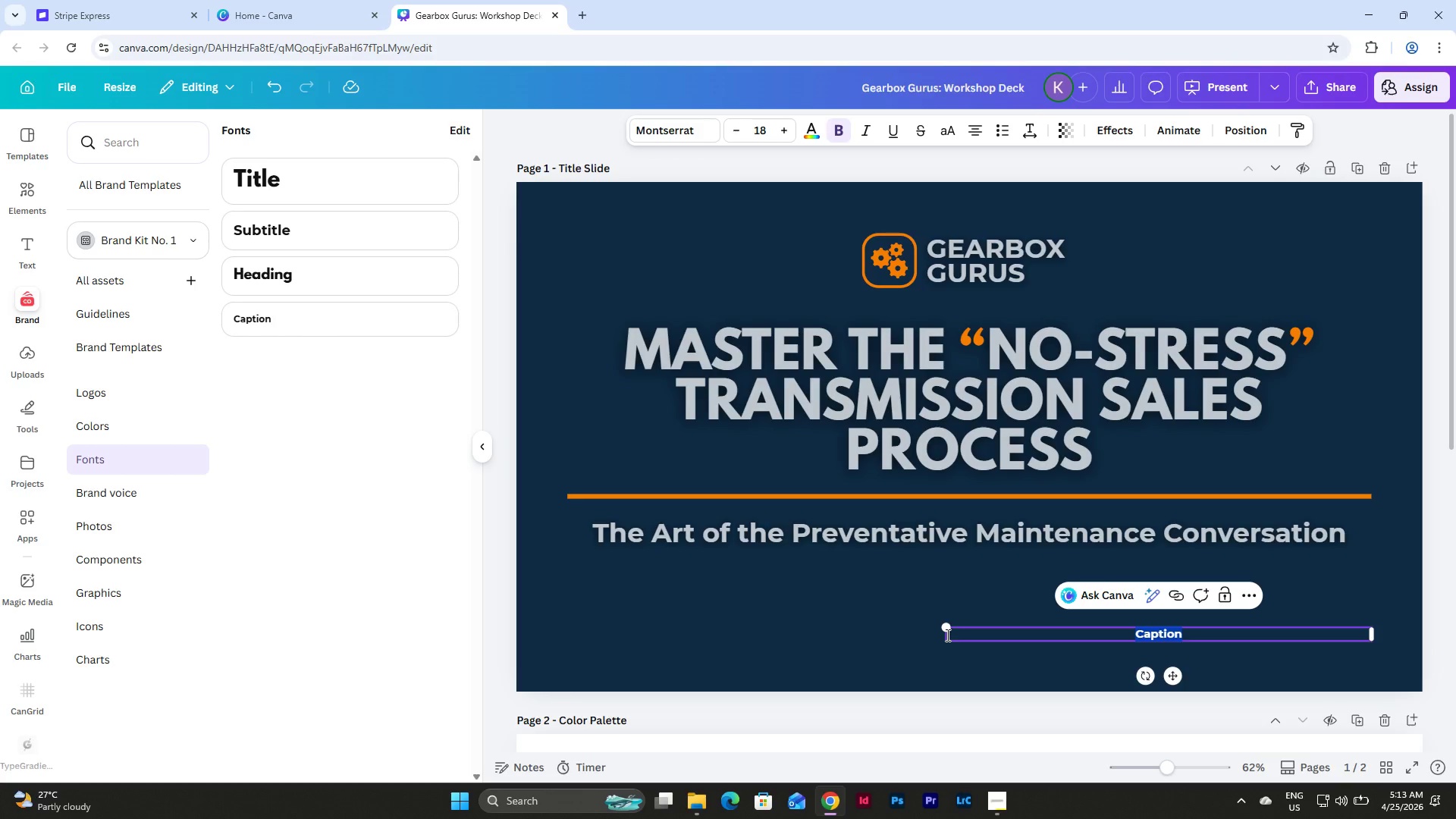 
left_click_drag(start_coordinate=[945, 635], to_coordinate=[563, 628])
 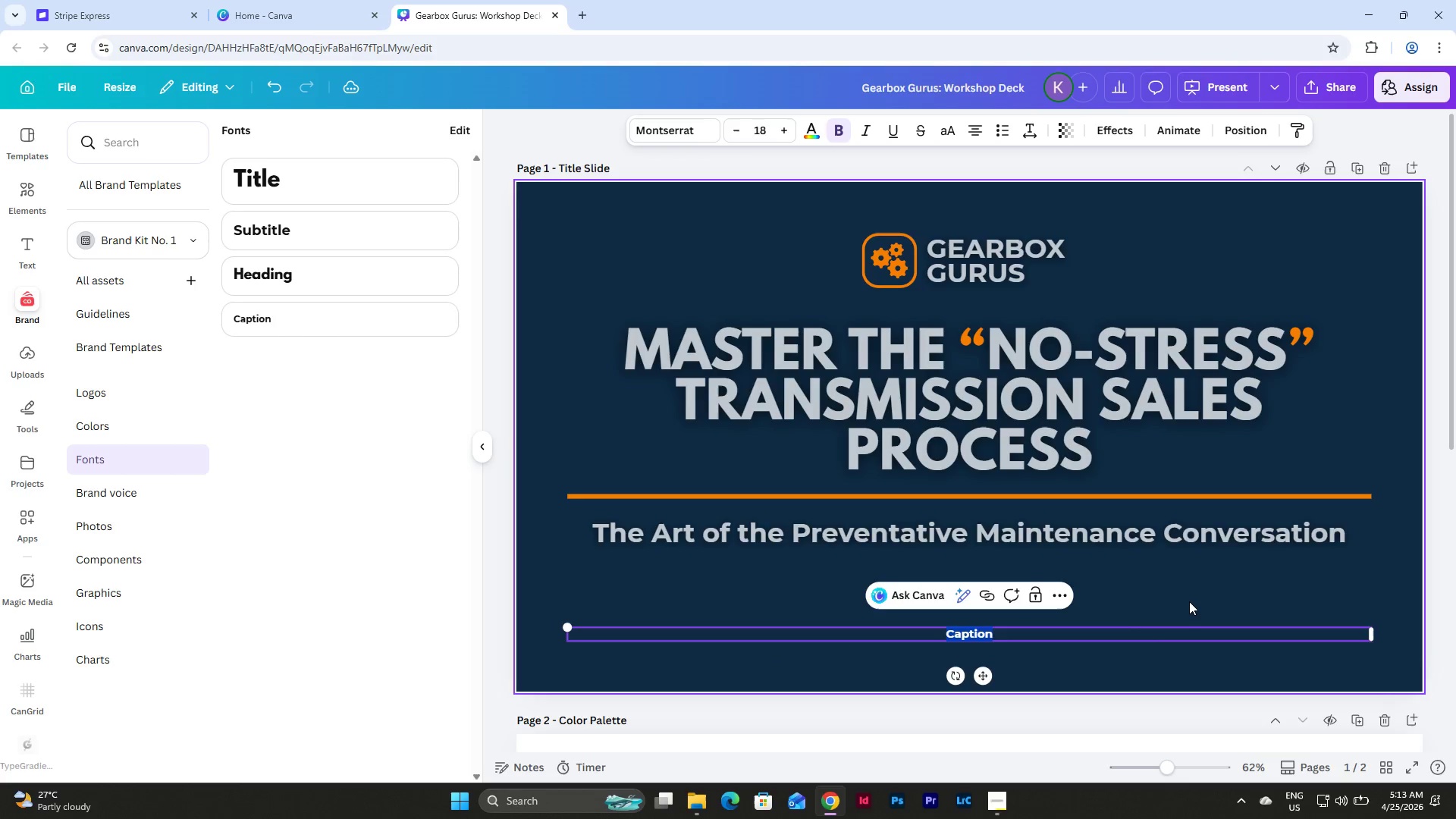 
left_click([1189, 601])
 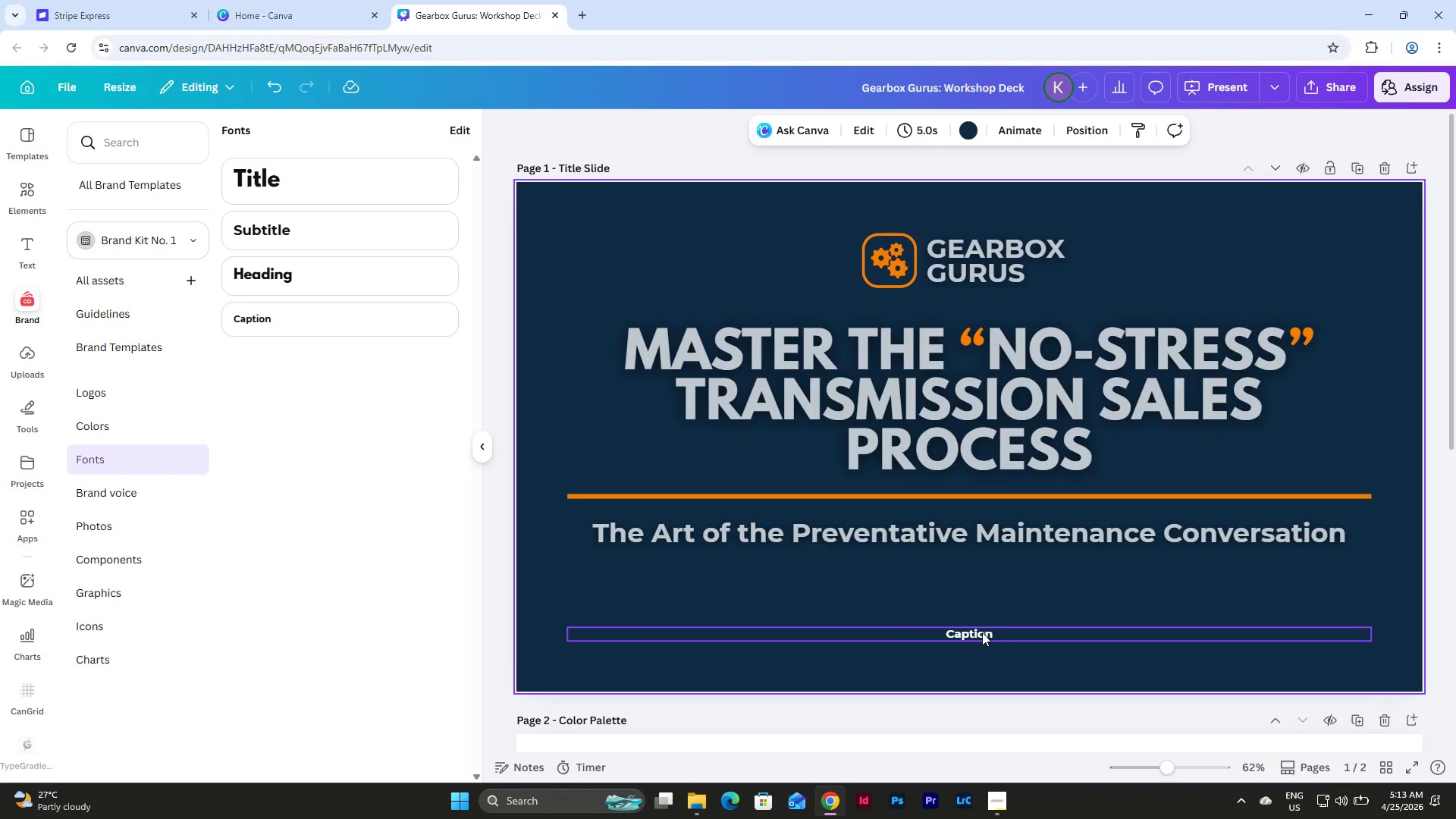 
left_click([982, 632])
 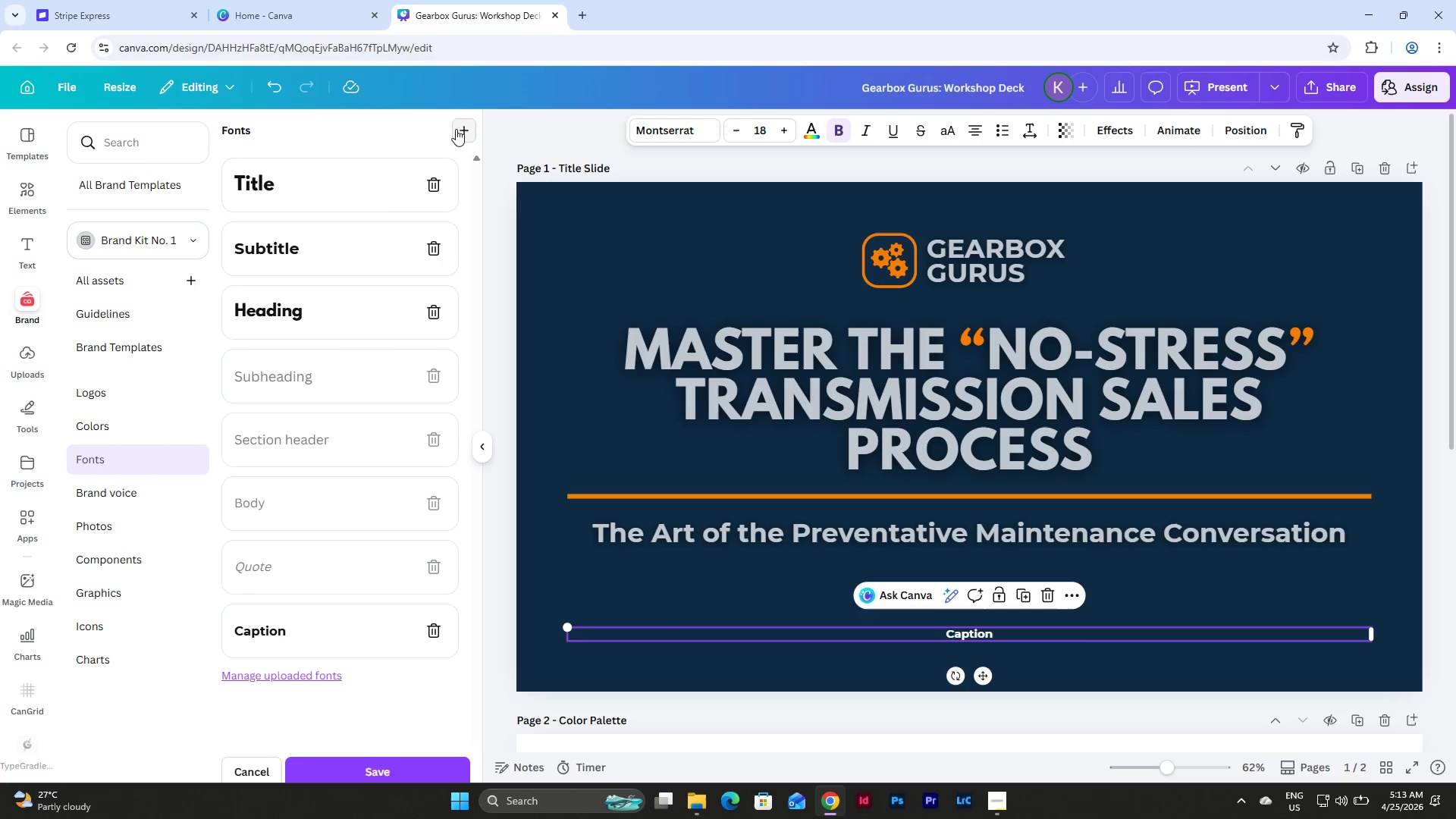 
left_click([337, 631])
 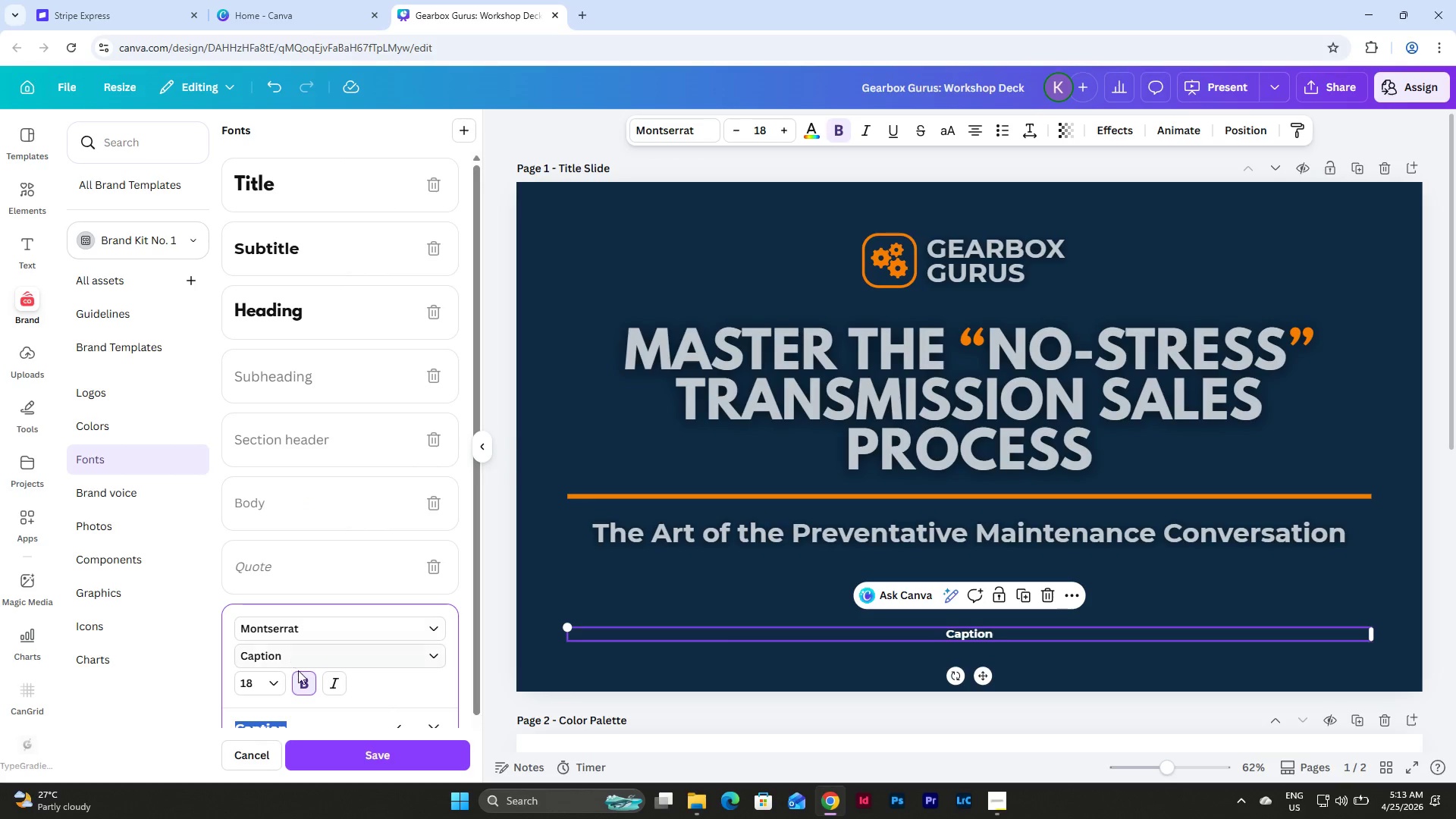 
scroll: coordinate [326, 616], scroll_direction: down, amount: 5.0
 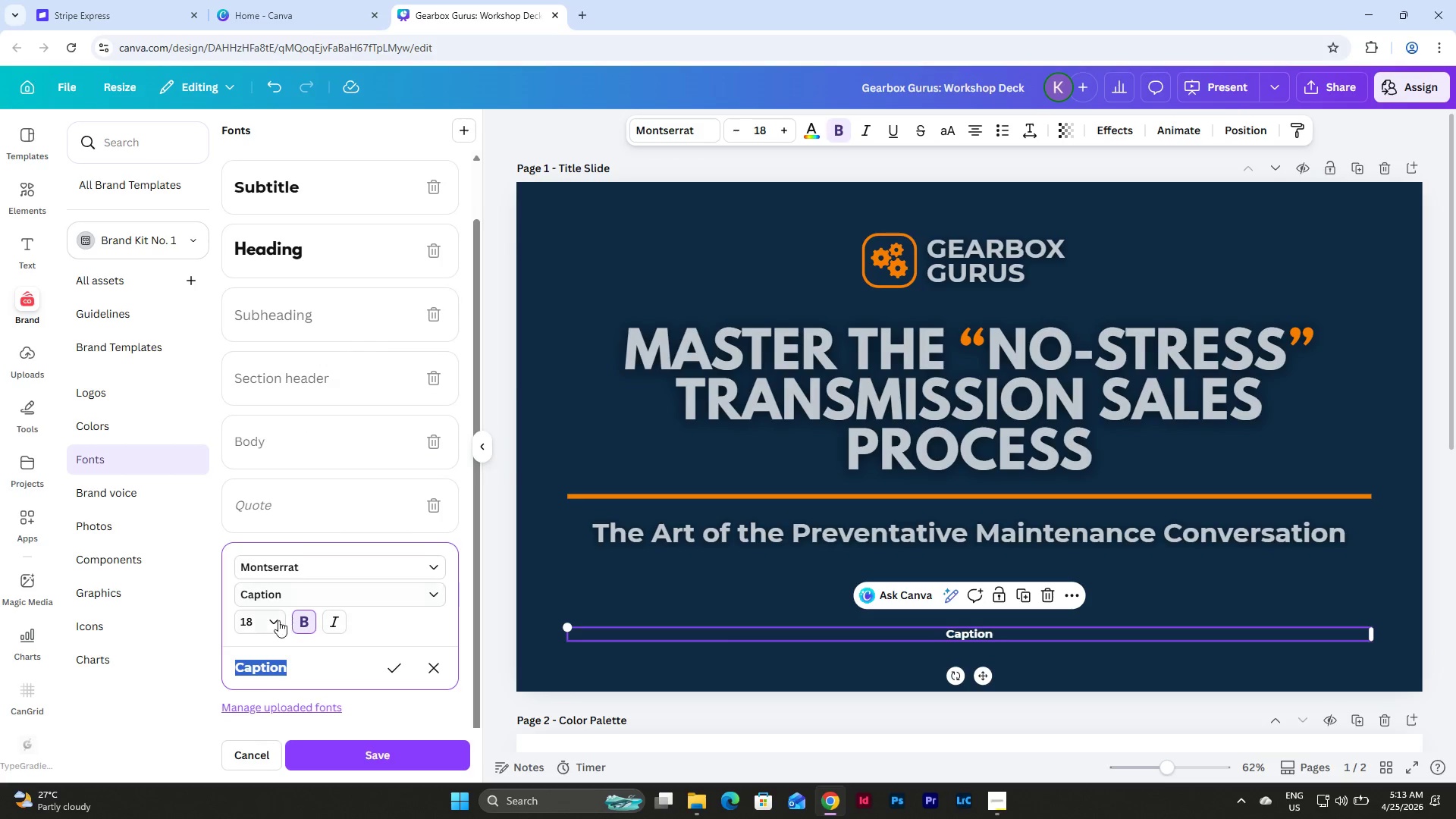 
left_click([273, 622])
 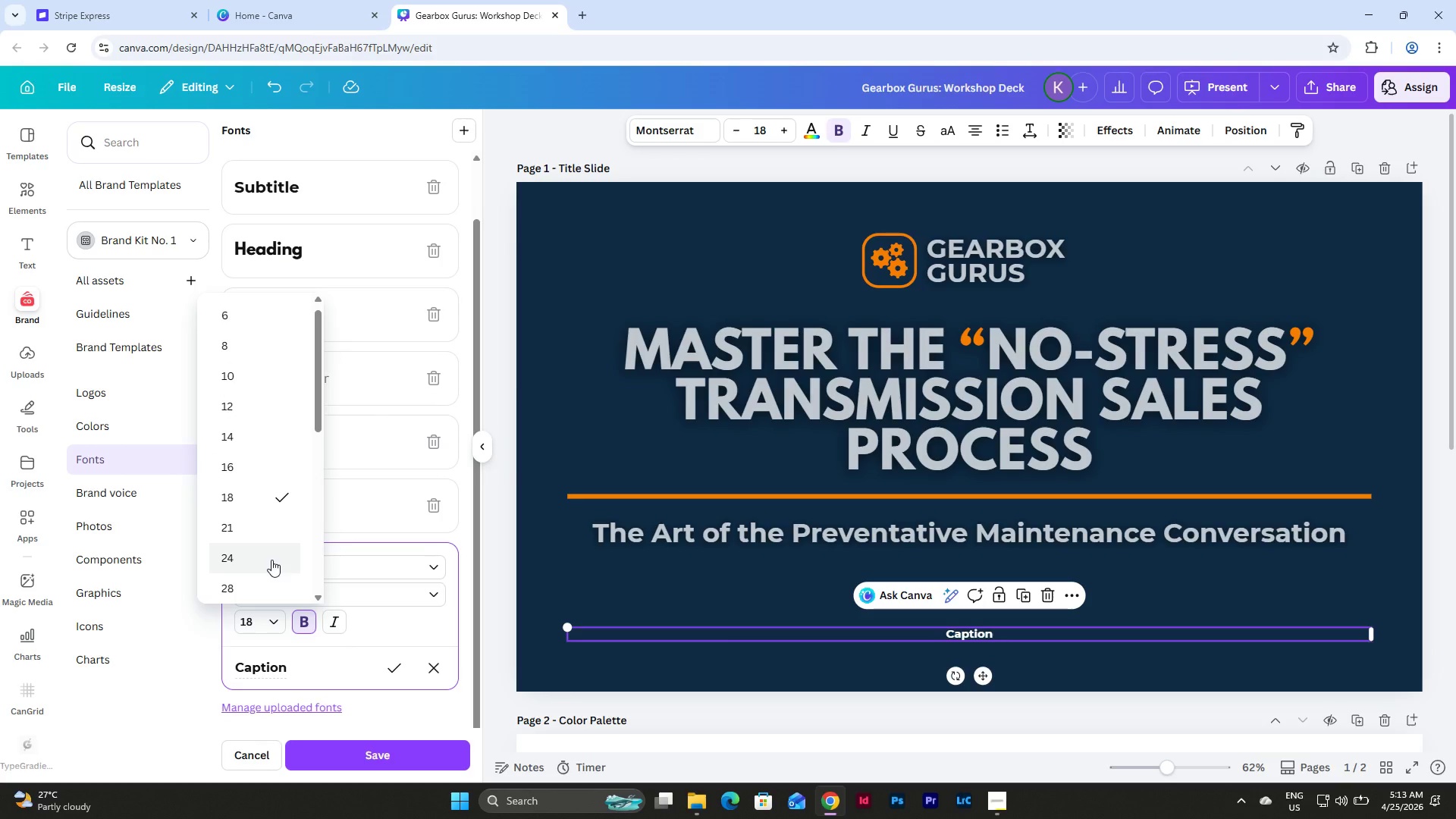 
left_click([271, 560])
 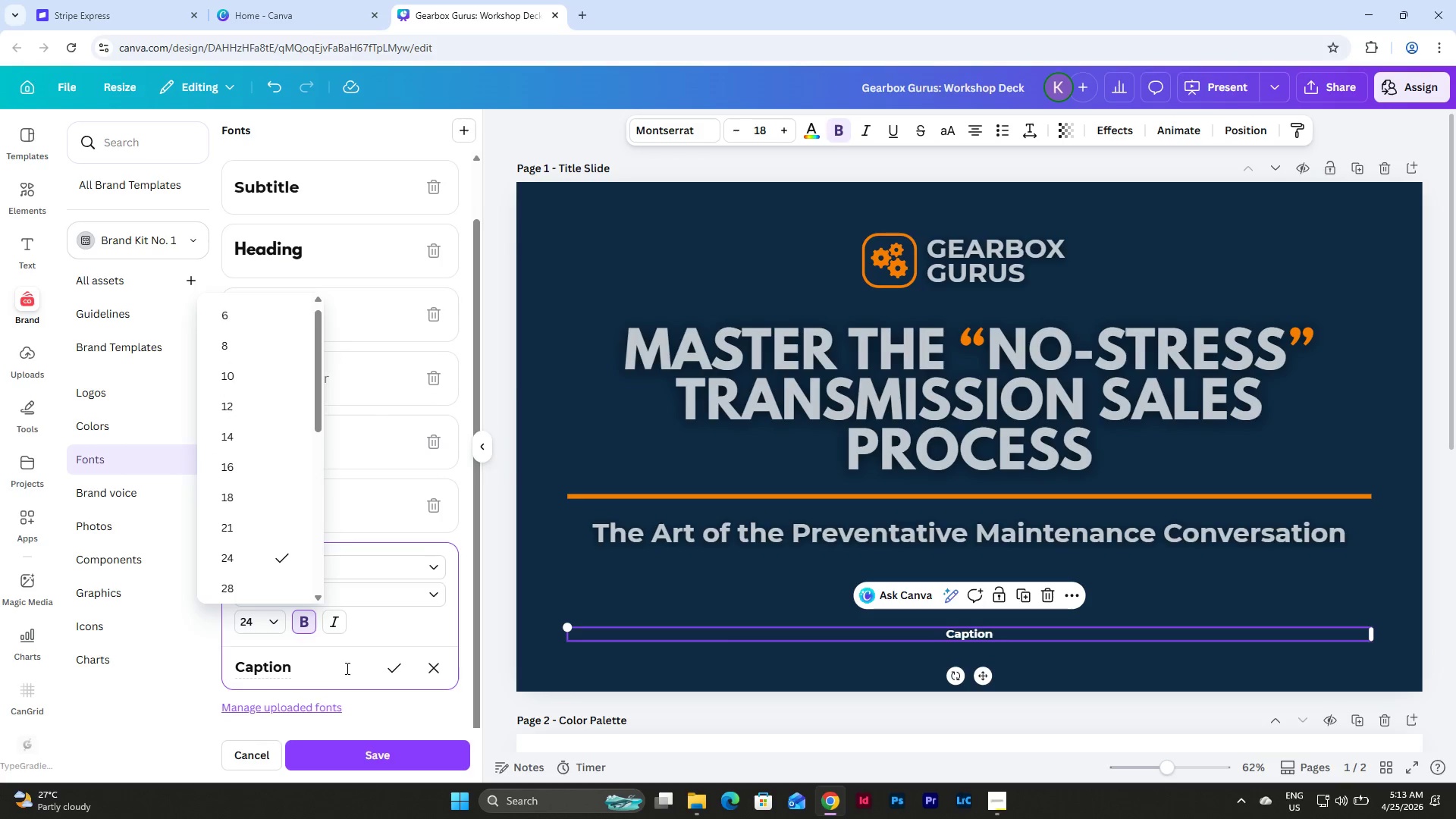 
left_click([405, 620])
 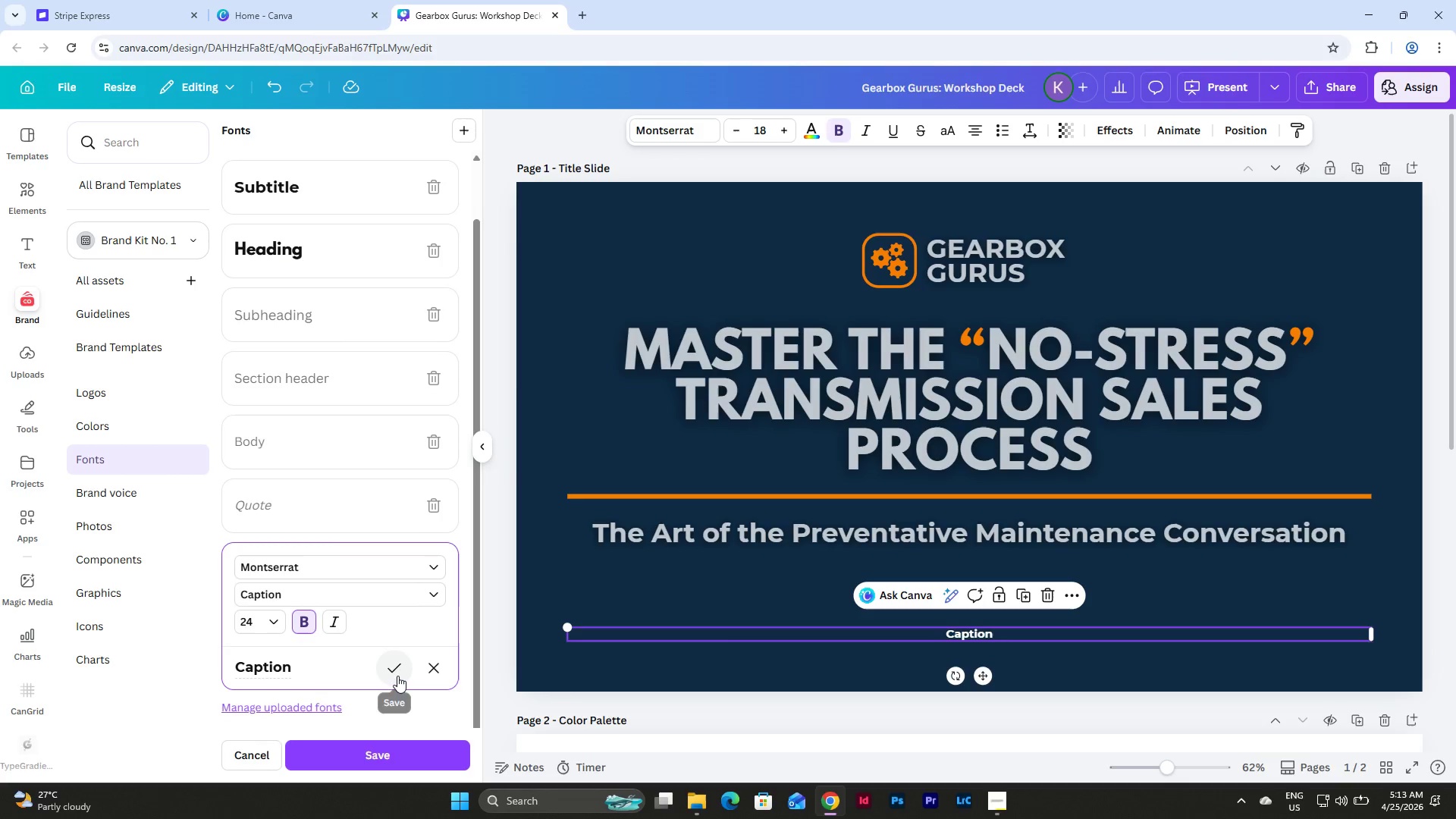 
left_click([396, 673])
 